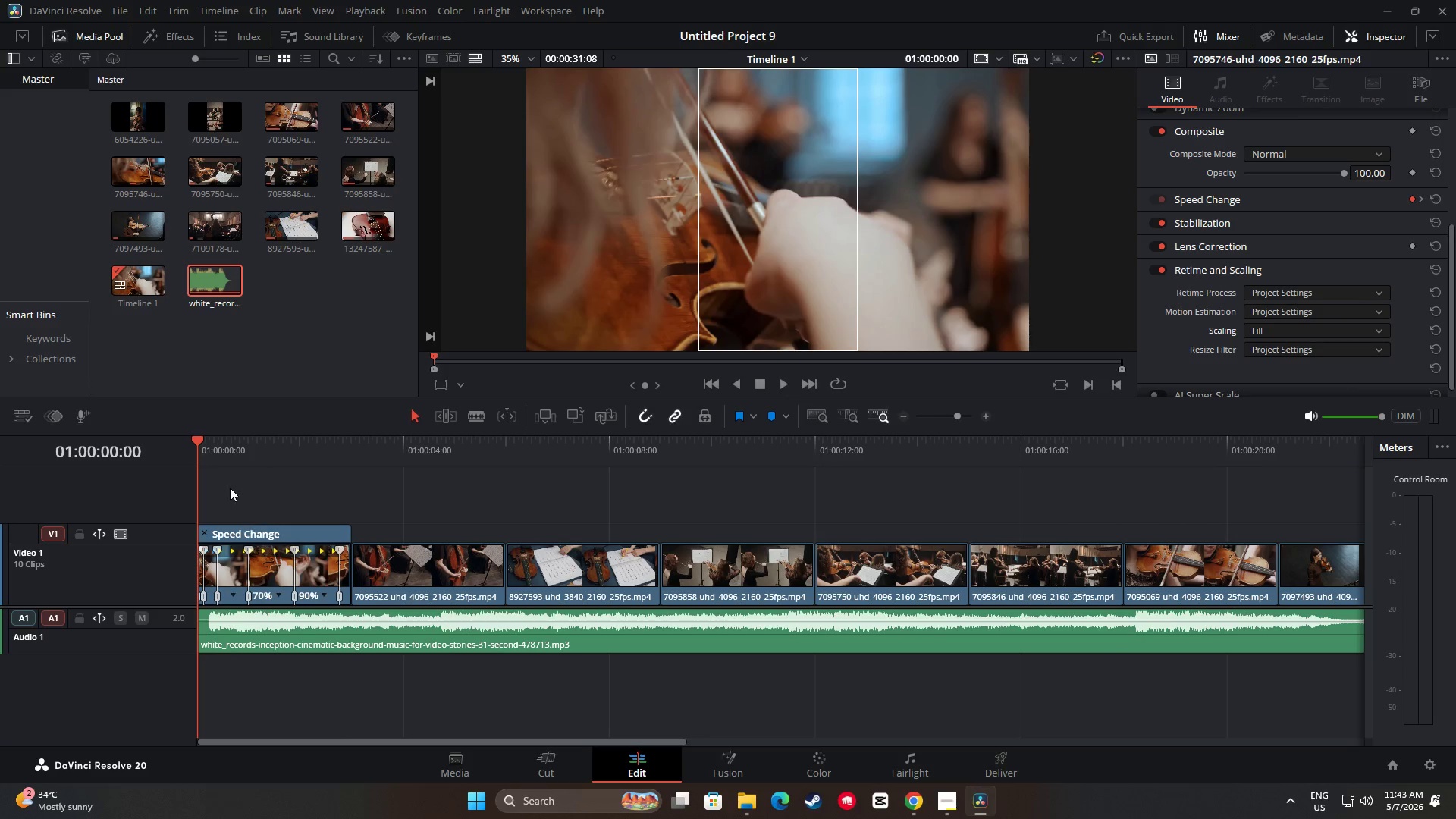 
key(Space)
 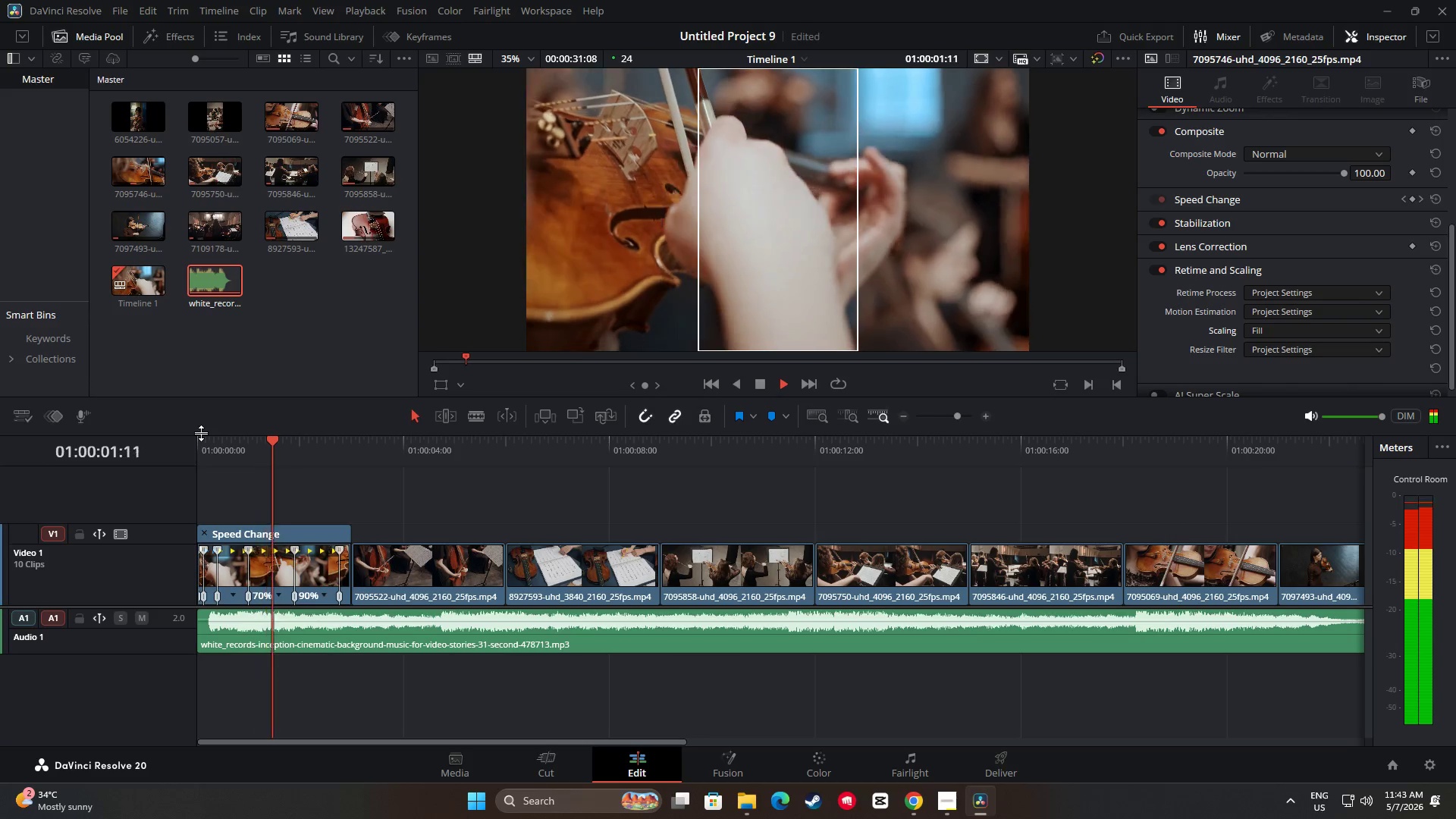 
key(Space)
 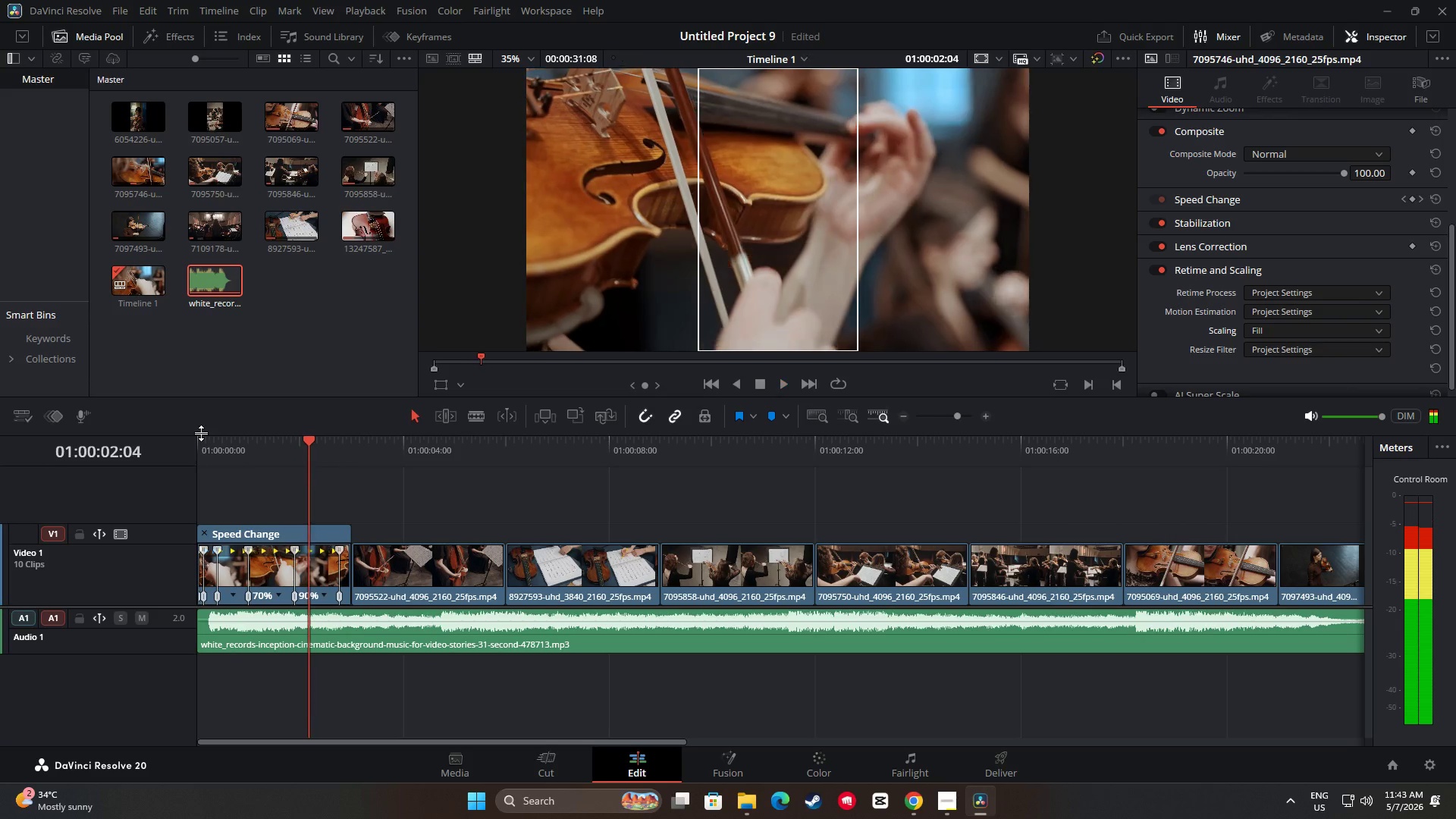 
key(Space)
 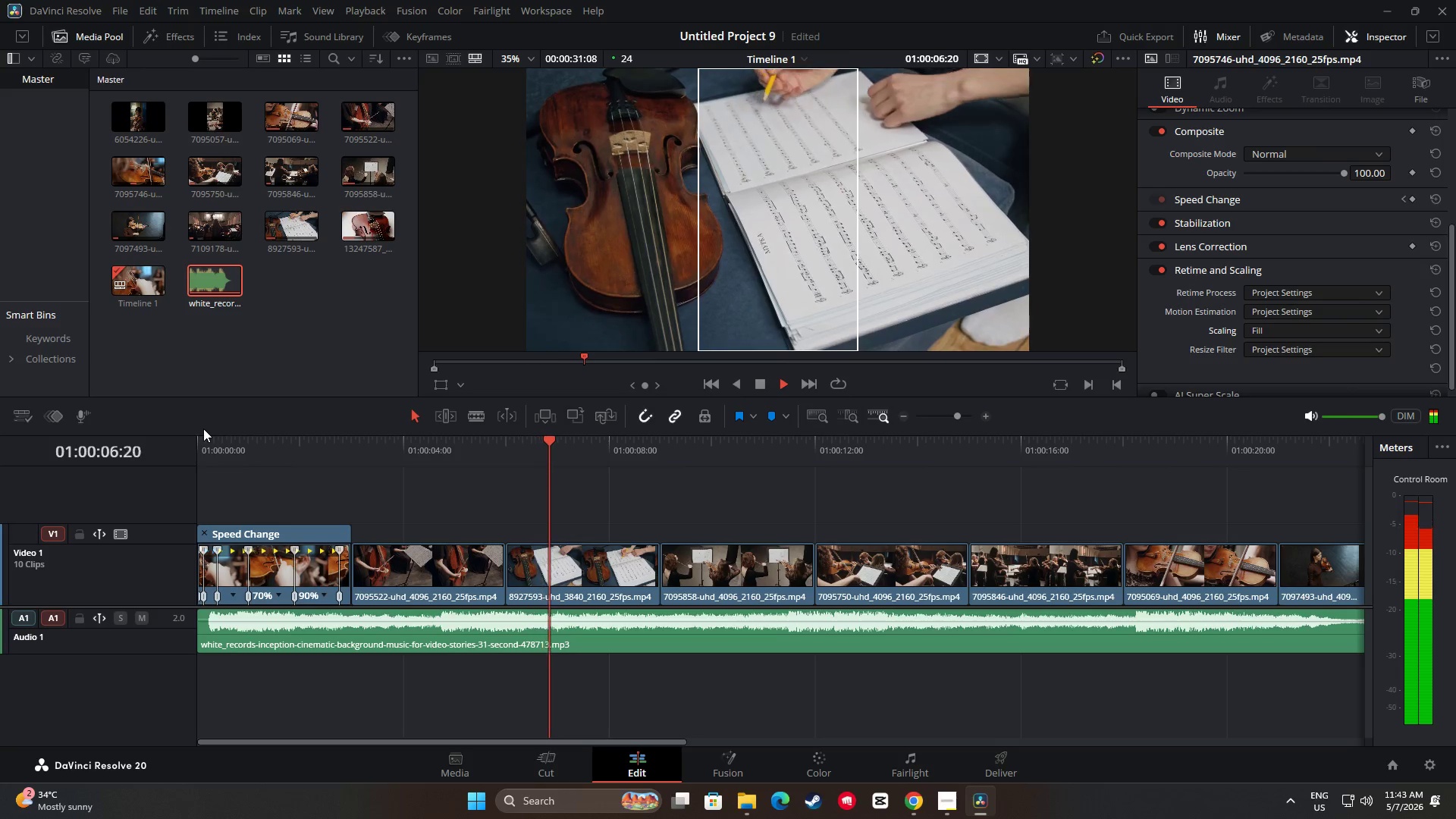 
wait(6.38)
 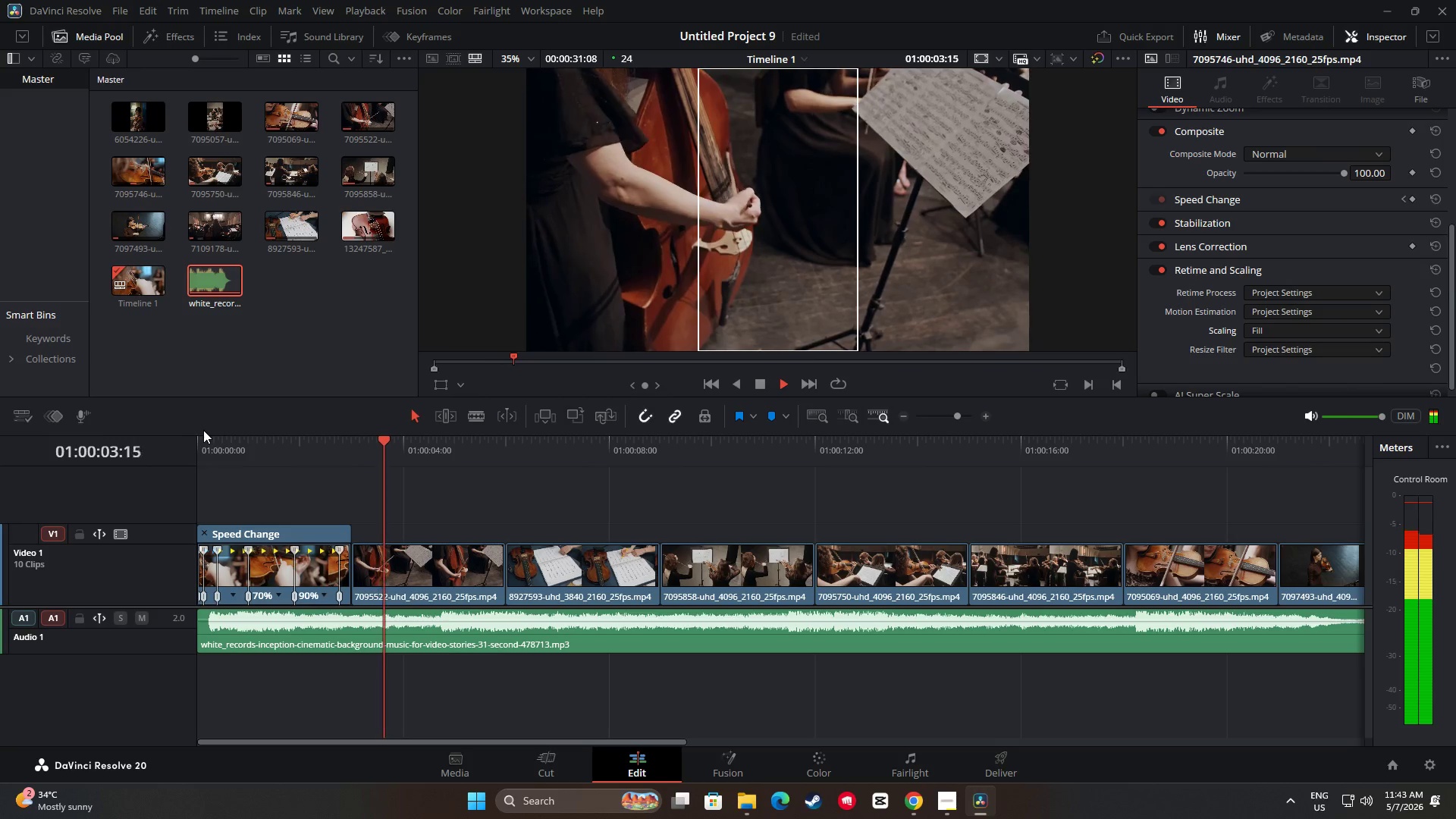 
key(Space)
 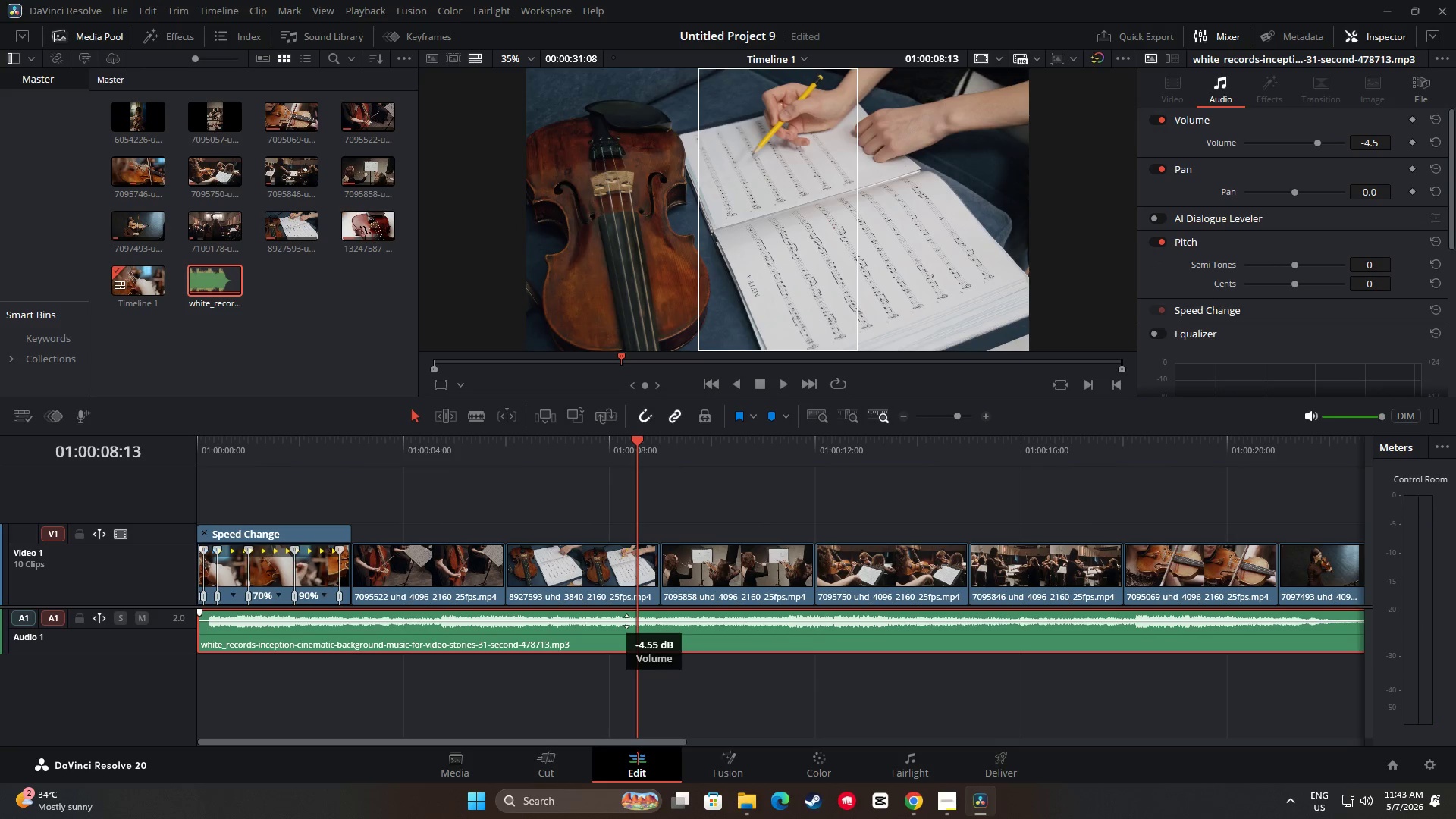 
wait(6.66)
 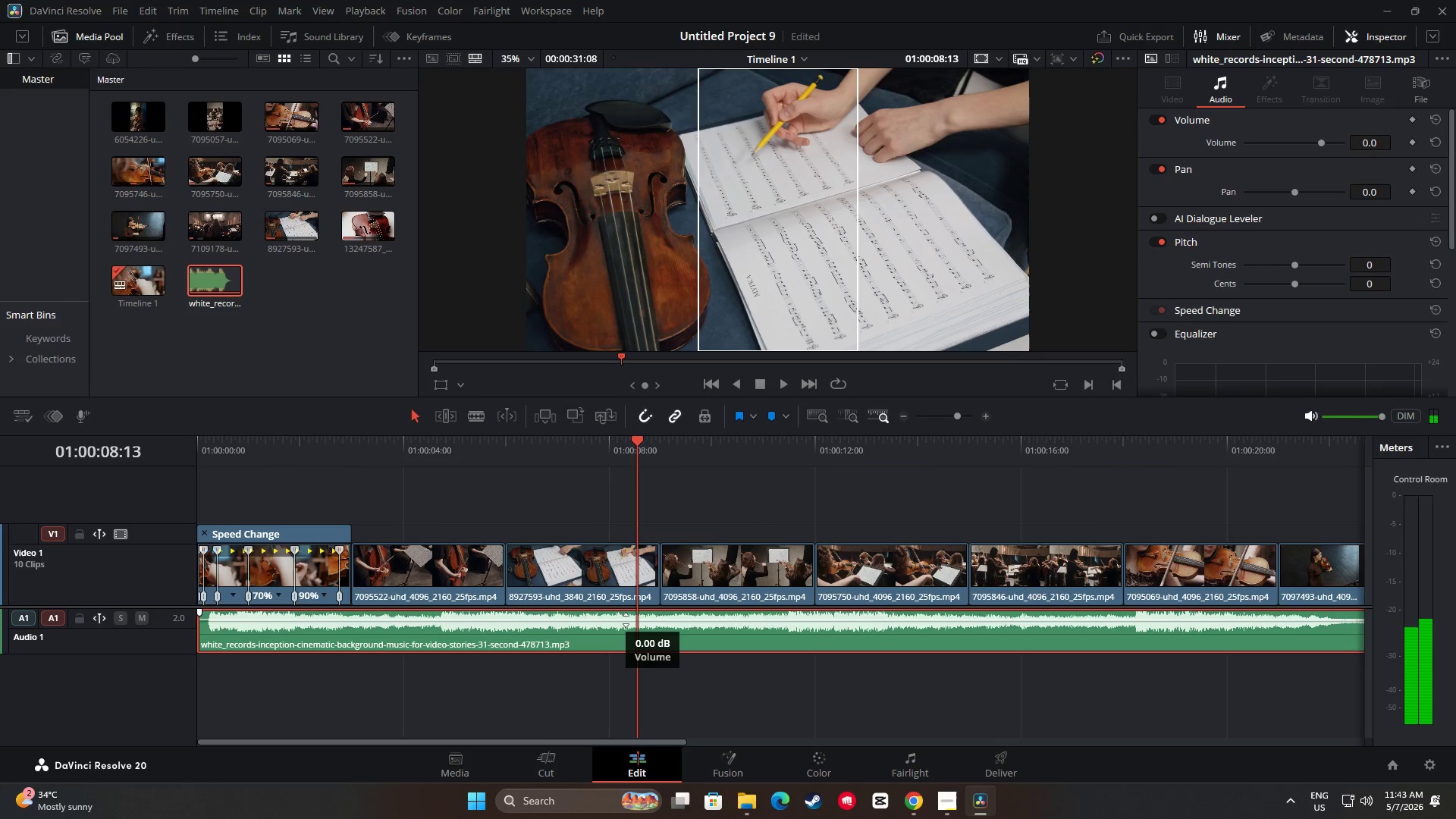 
left_click_drag(start_coordinate=[630, 444], to_coordinate=[145, 453])
 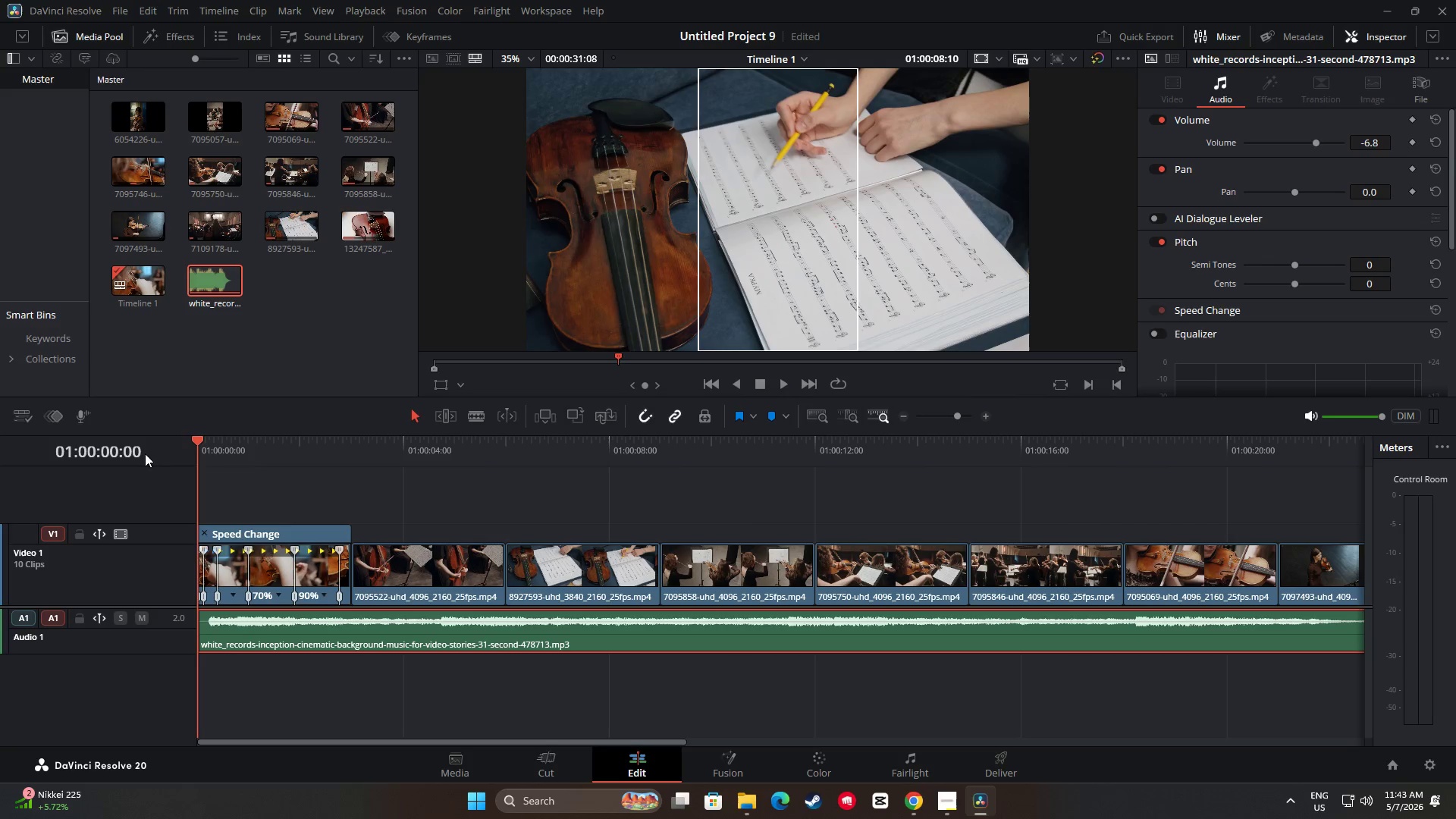 
key(Space)
 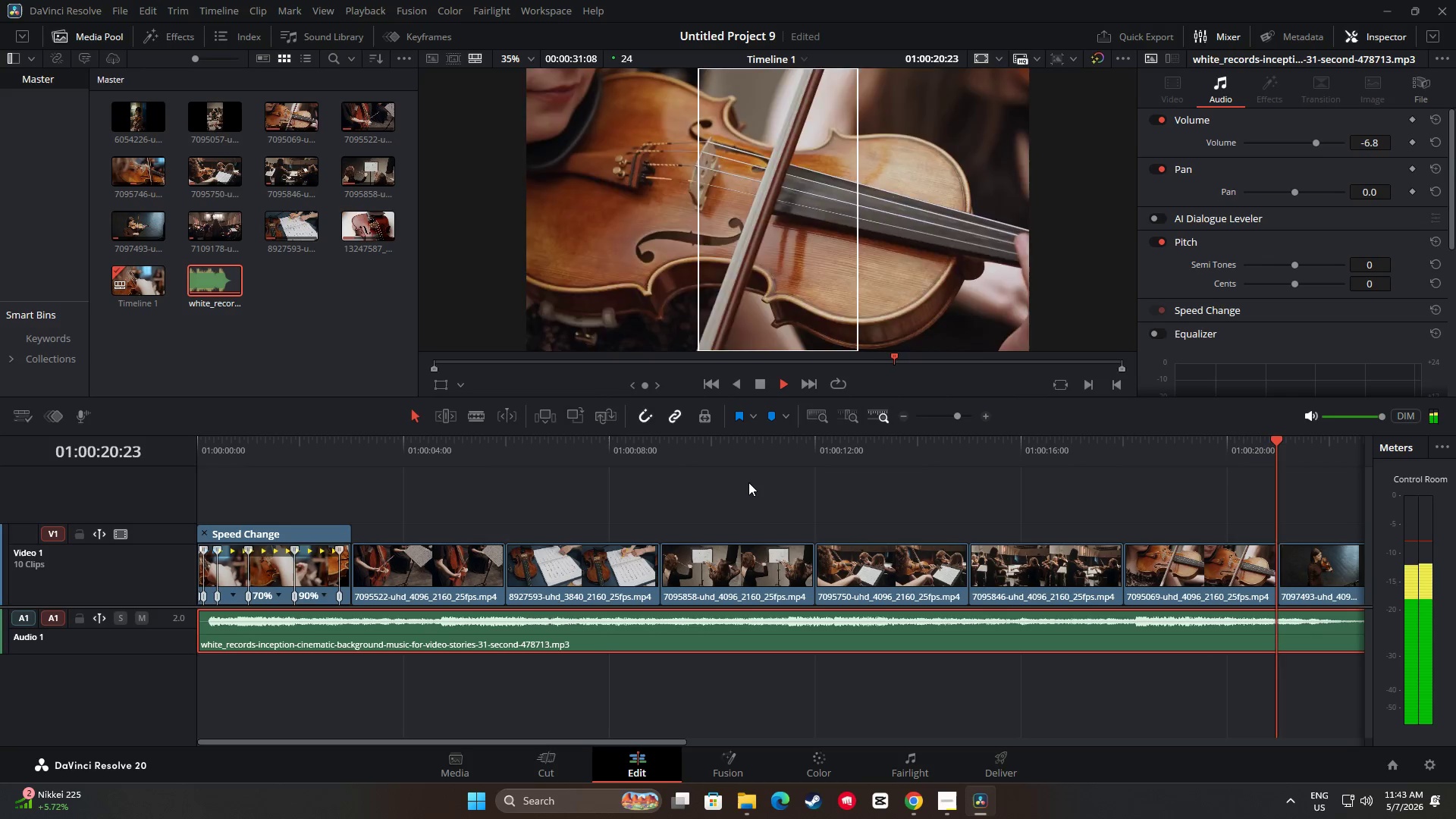 
wait(26.56)
 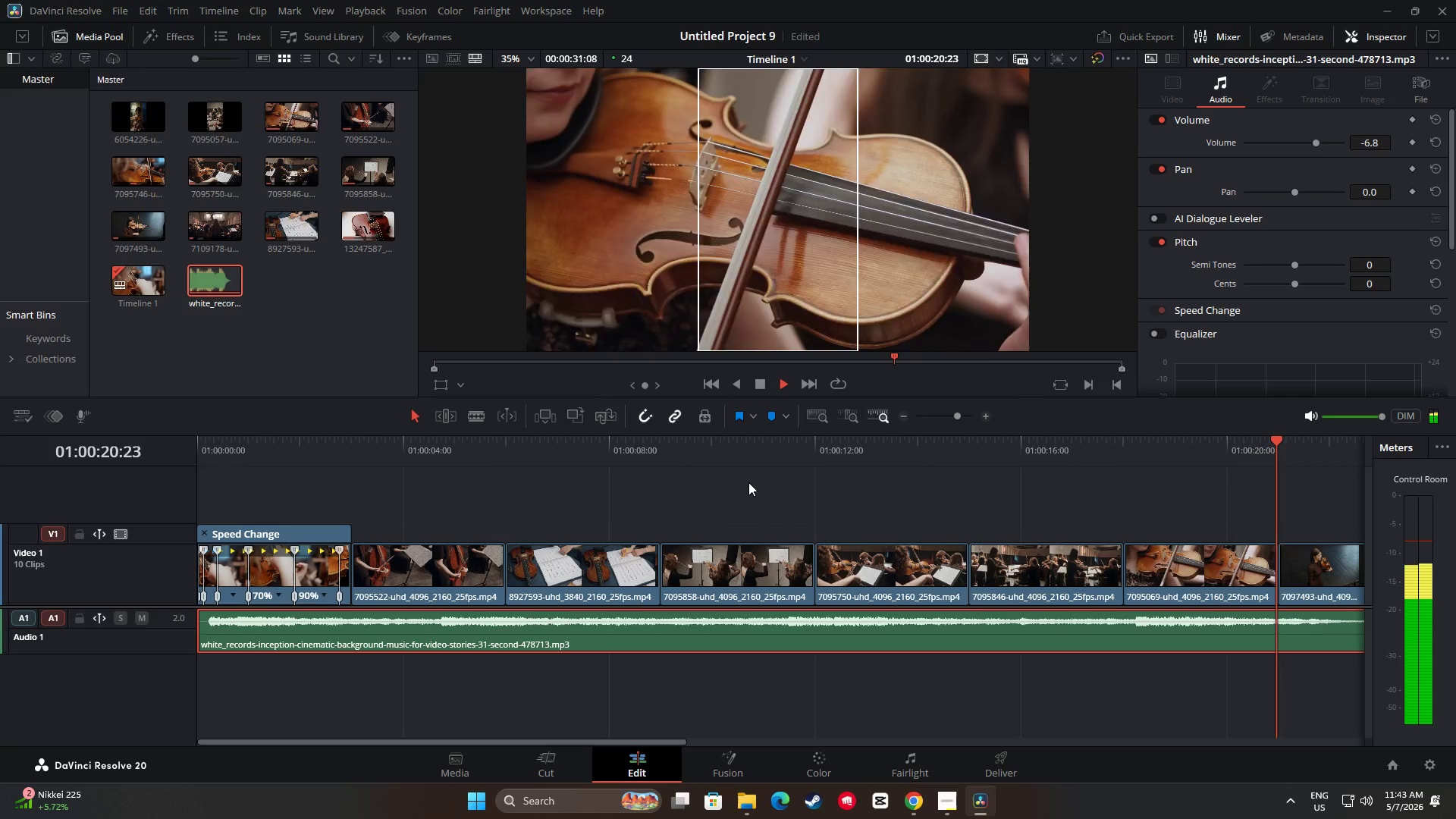 
key(Space)
 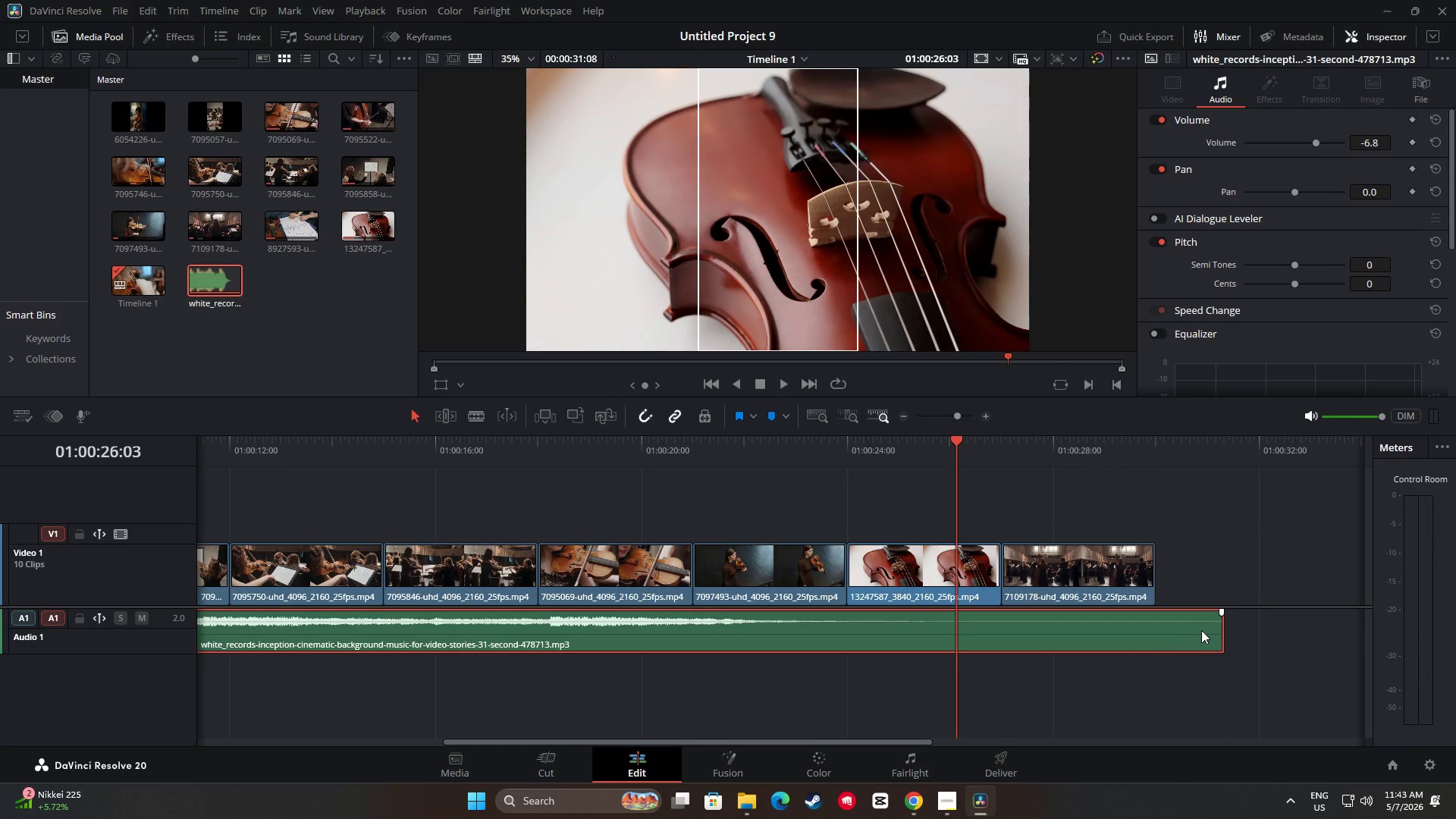 
left_click_drag(start_coordinate=[1216, 627], to_coordinate=[722, 626])
 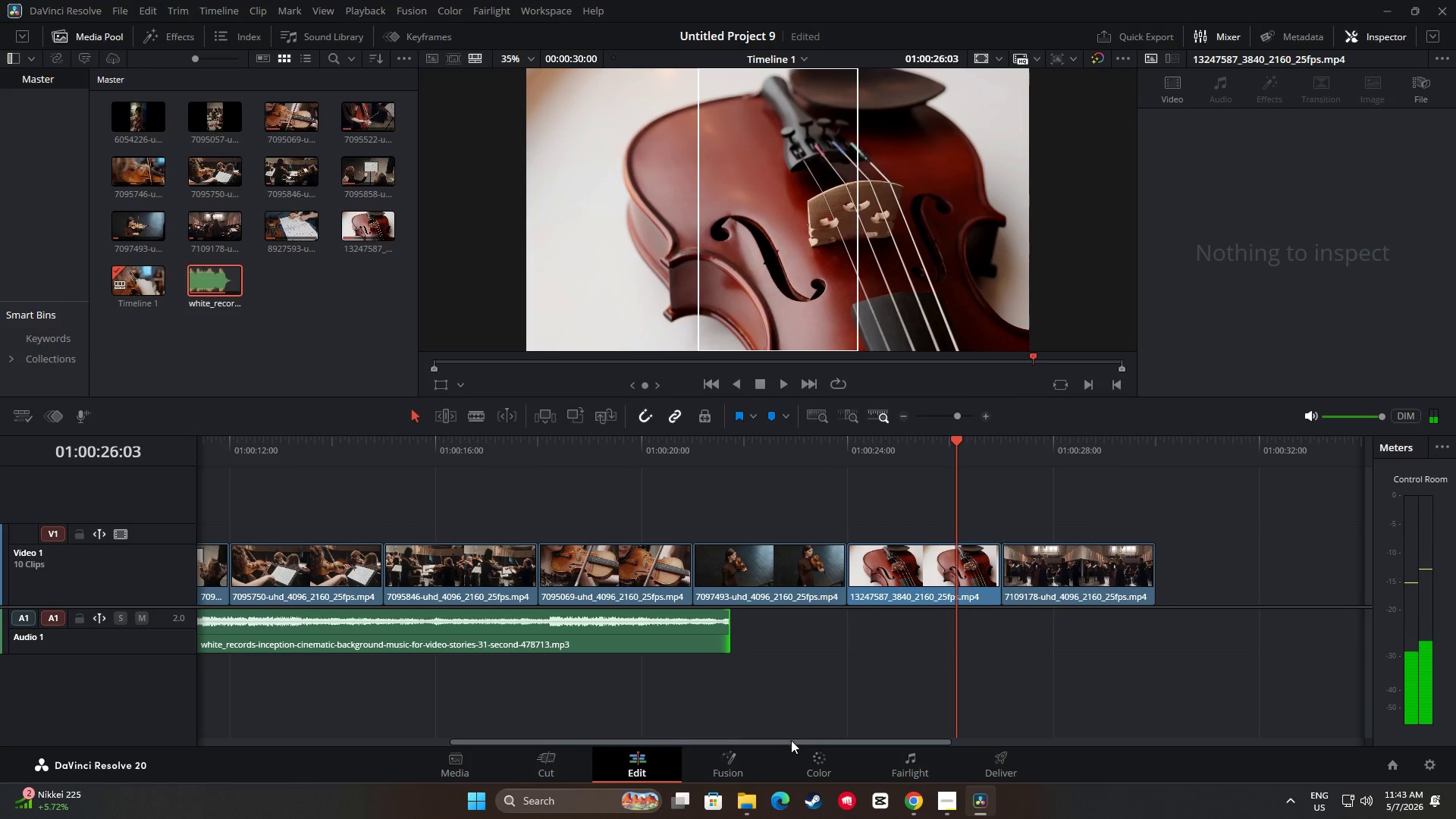 
left_click_drag(start_coordinate=[791, 740], to_coordinate=[722, 742])
 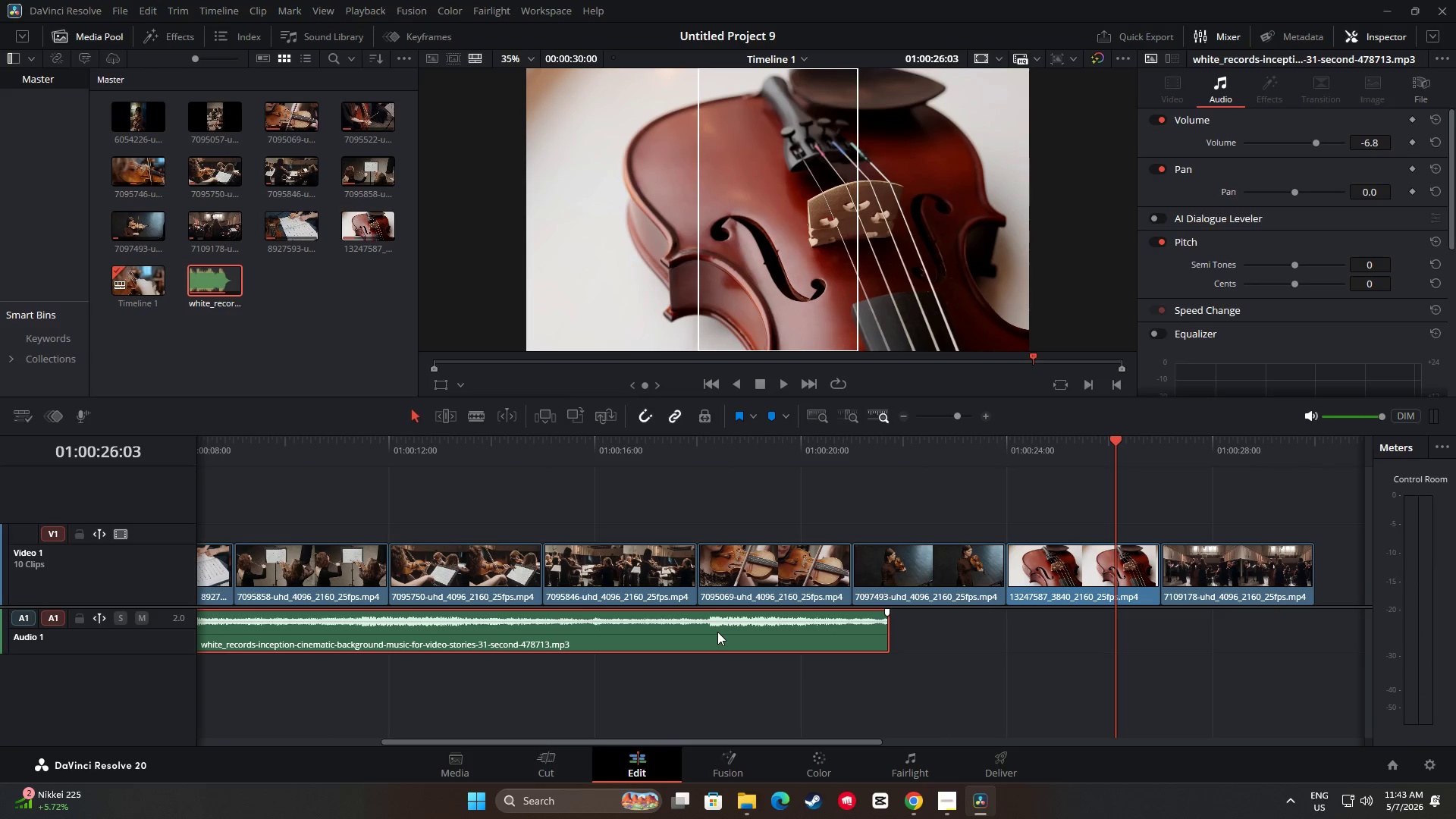 
key(Control+C)
 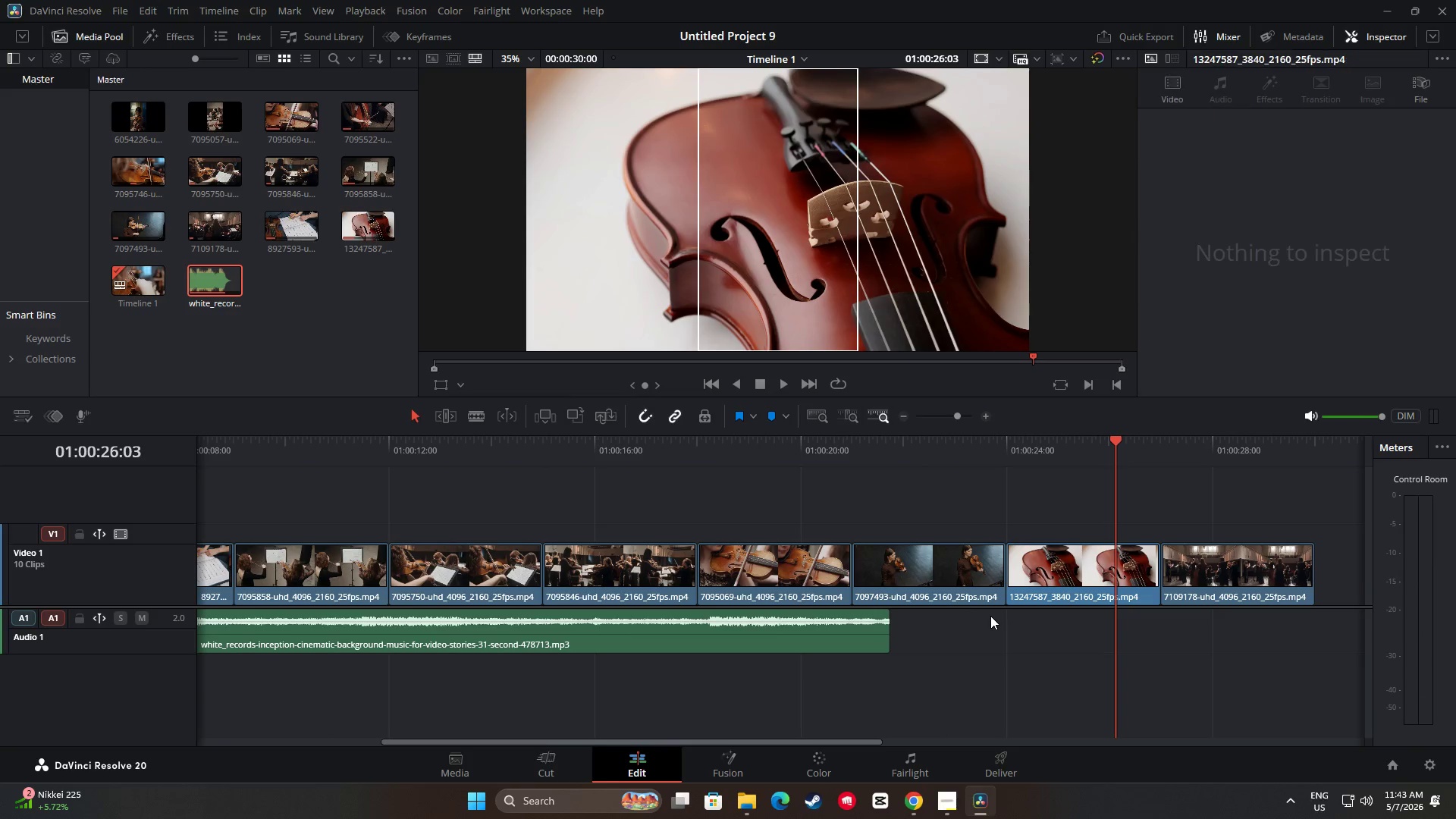 
key(Control+ControlLeft)
 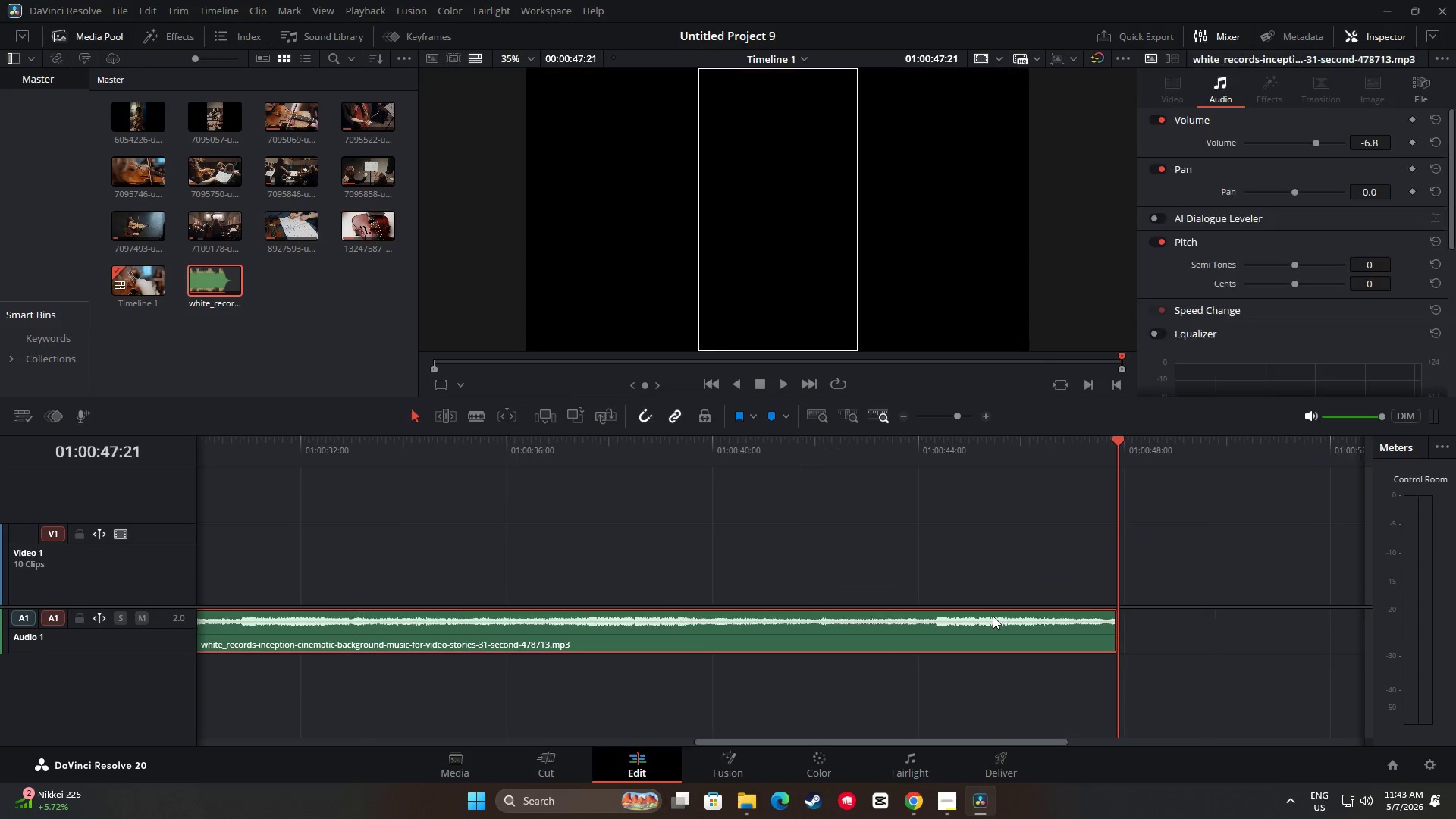 
key(Control+V)
 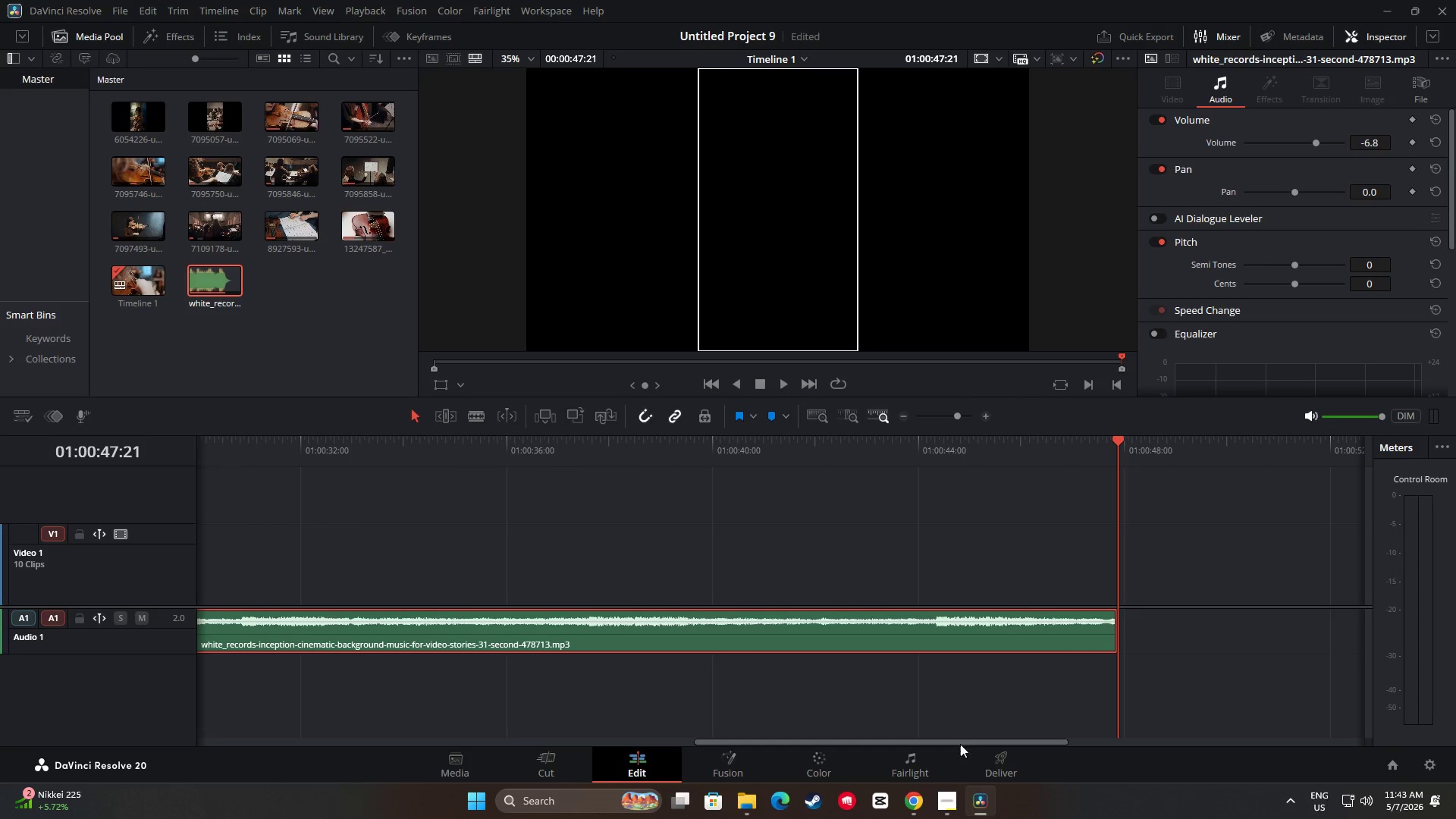 
left_click_drag(start_coordinate=[952, 742], to_coordinate=[740, 743])
 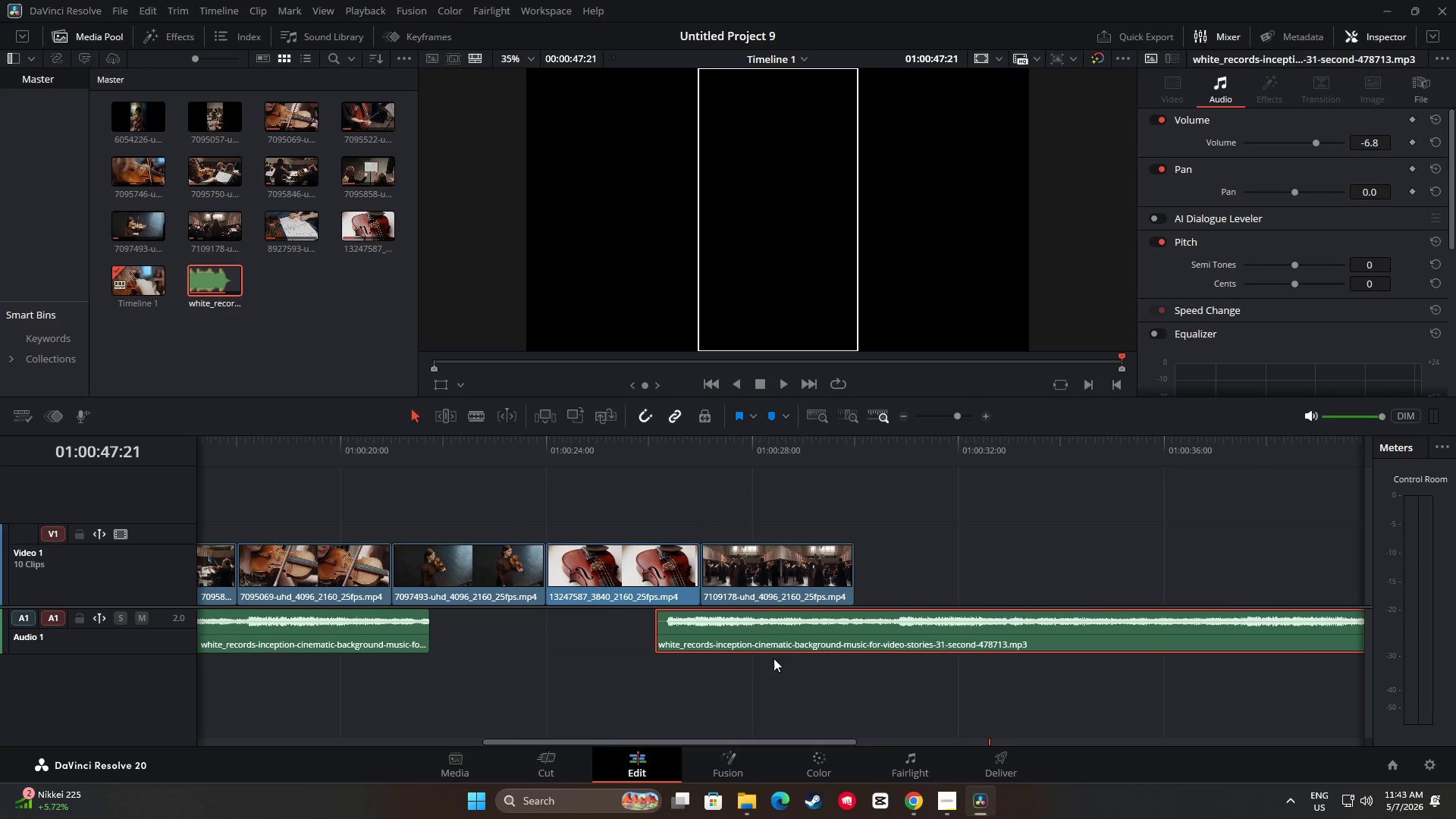 
left_click_drag(start_coordinate=[783, 639], to_coordinate=[561, 631])
 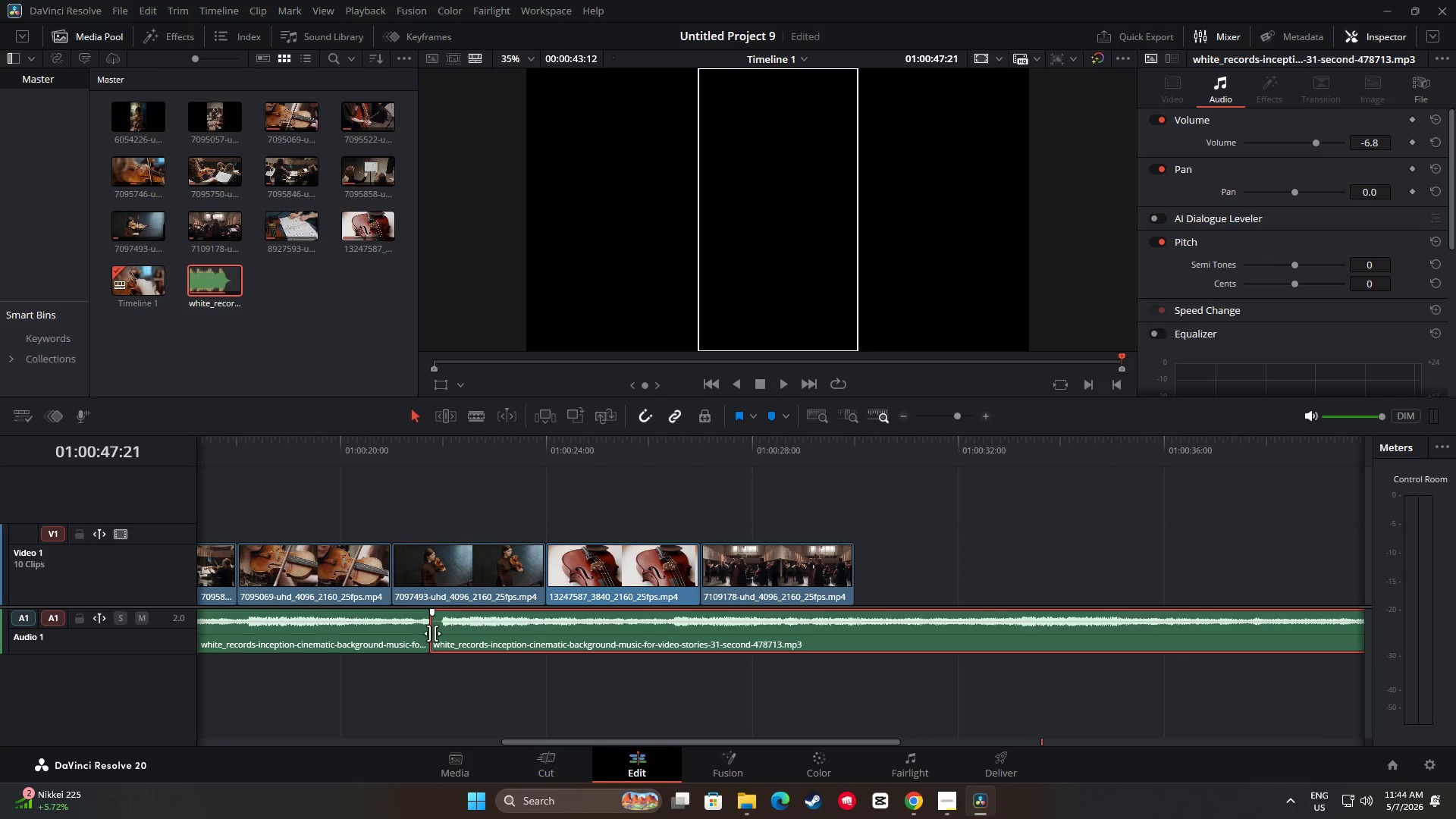 
left_click_drag(start_coordinate=[435, 633], to_coordinate=[466, 633])
 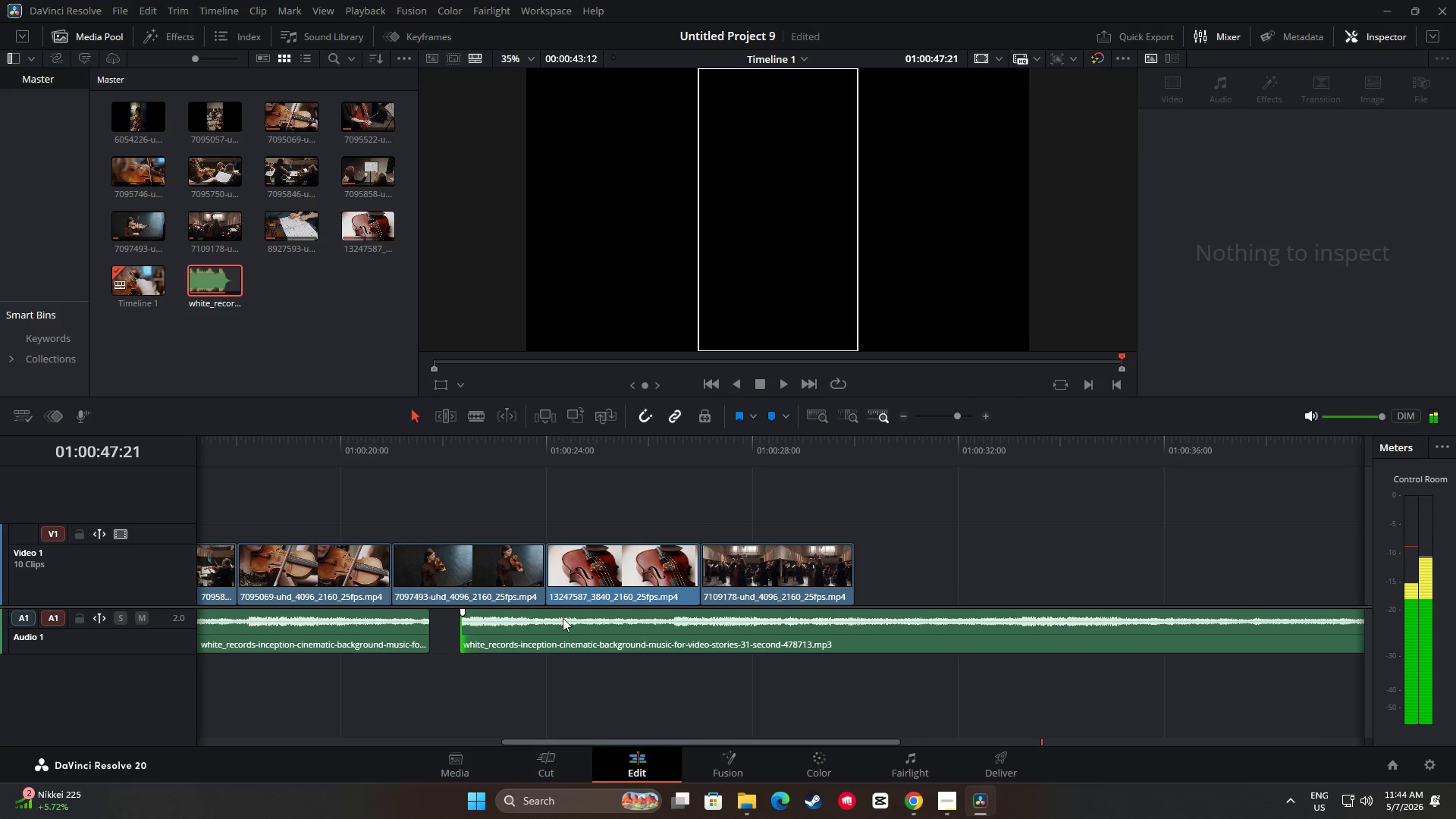 
left_click_drag(start_coordinate=[562, 618], to_coordinate=[518, 620])
 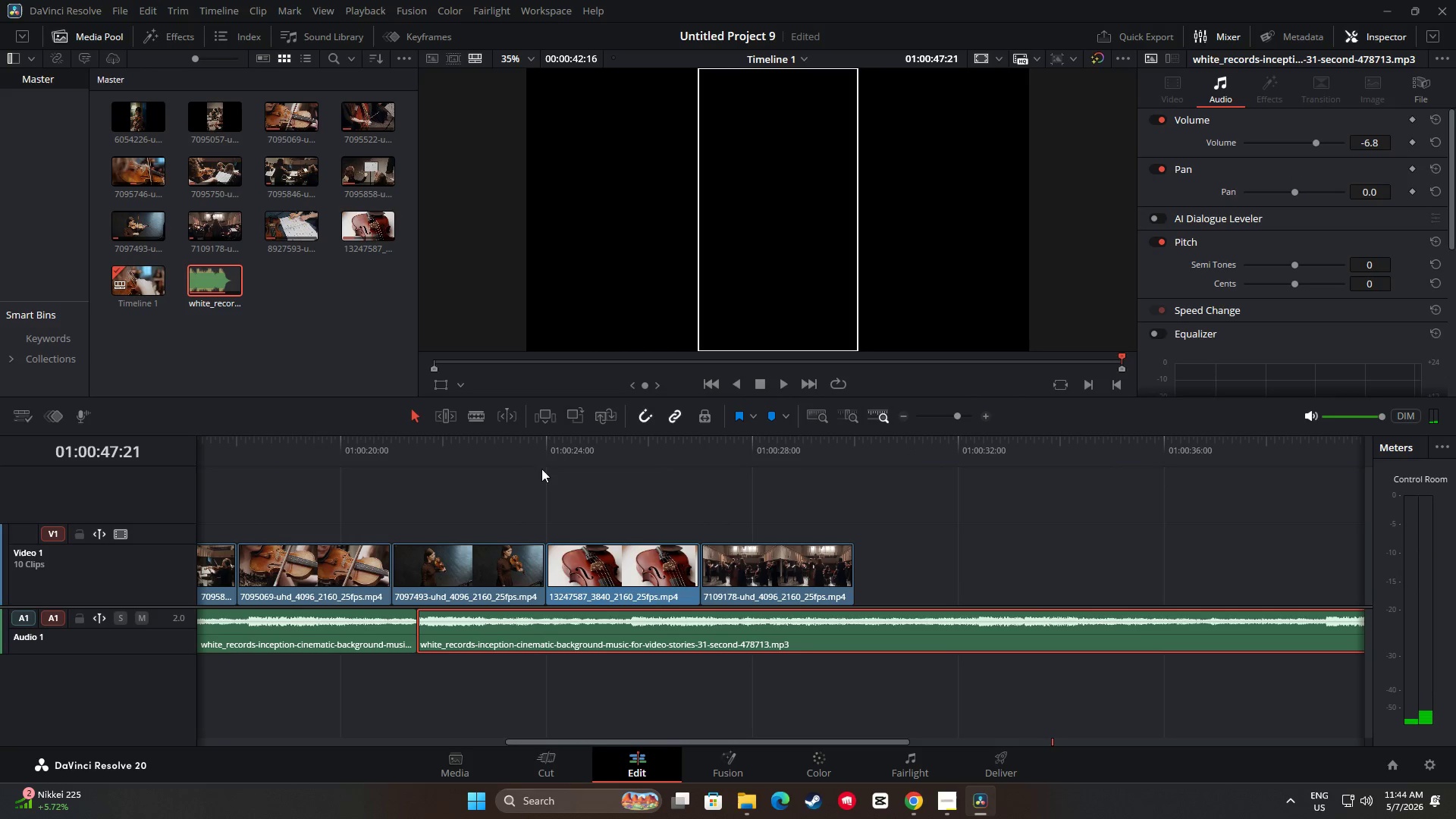 
double_click([488, 446])
 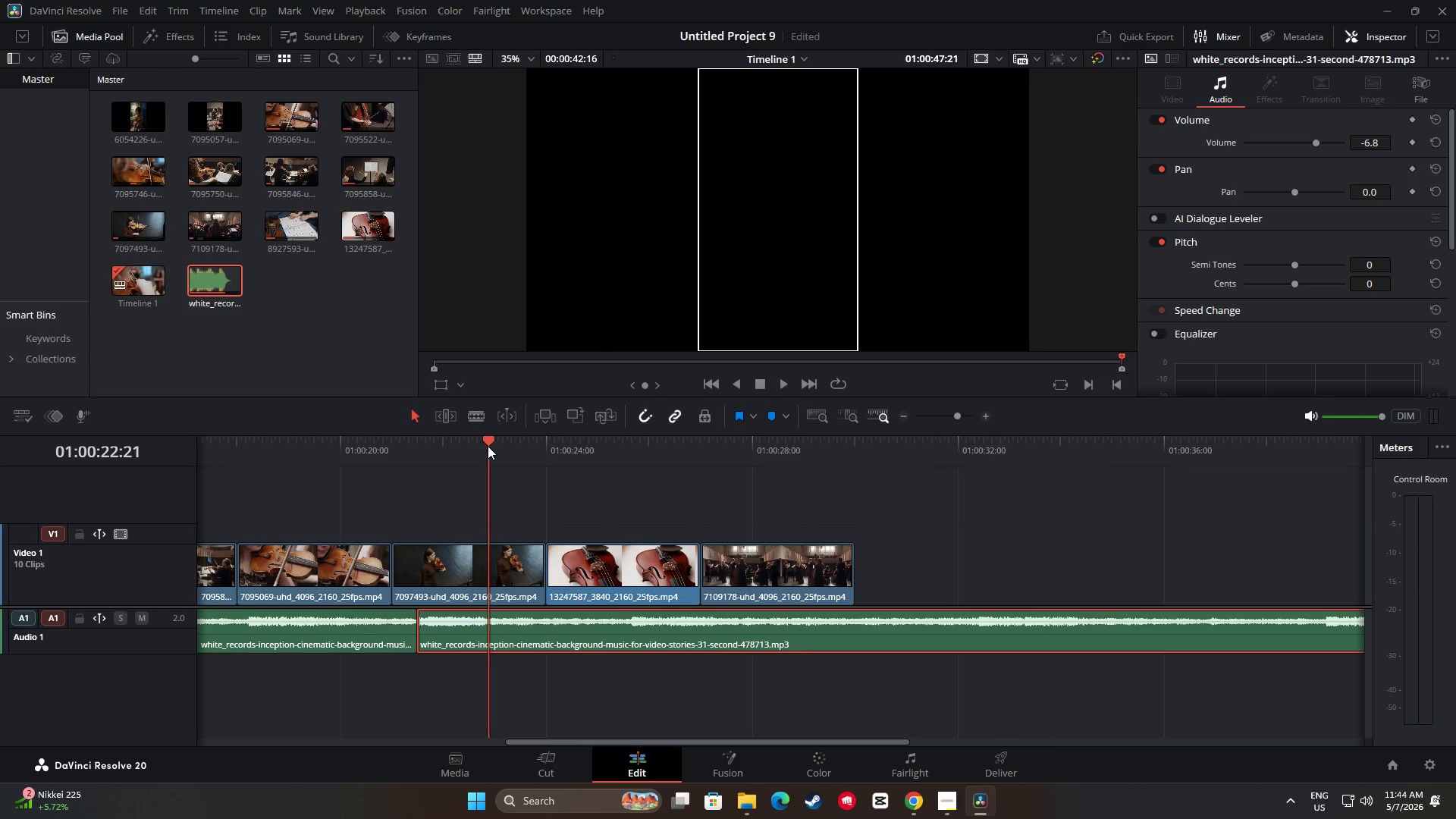 
left_click_drag(start_coordinate=[489, 444], to_coordinate=[378, 455])
 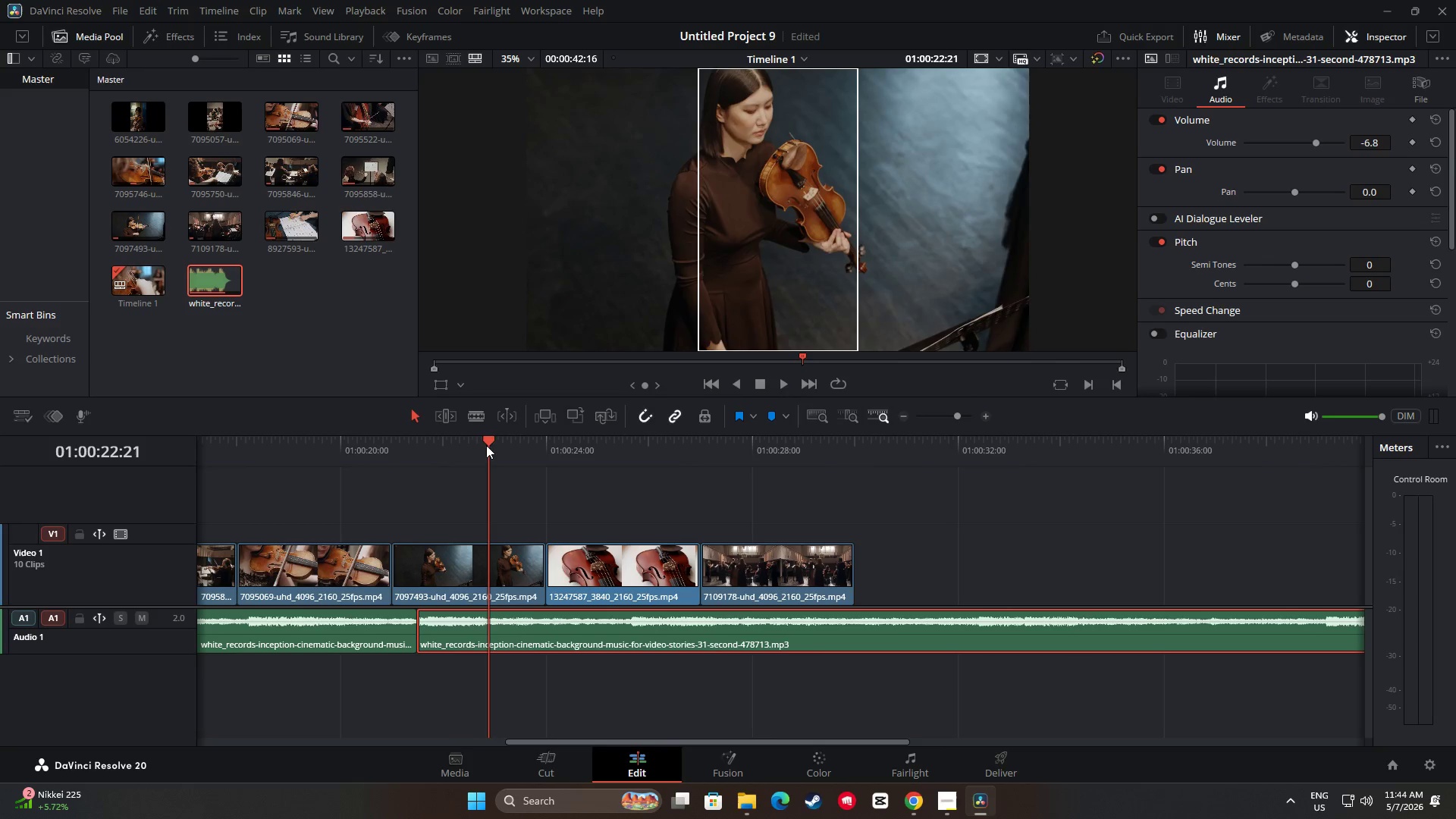 
left_click_drag(start_coordinate=[488, 445], to_coordinate=[400, 453])
 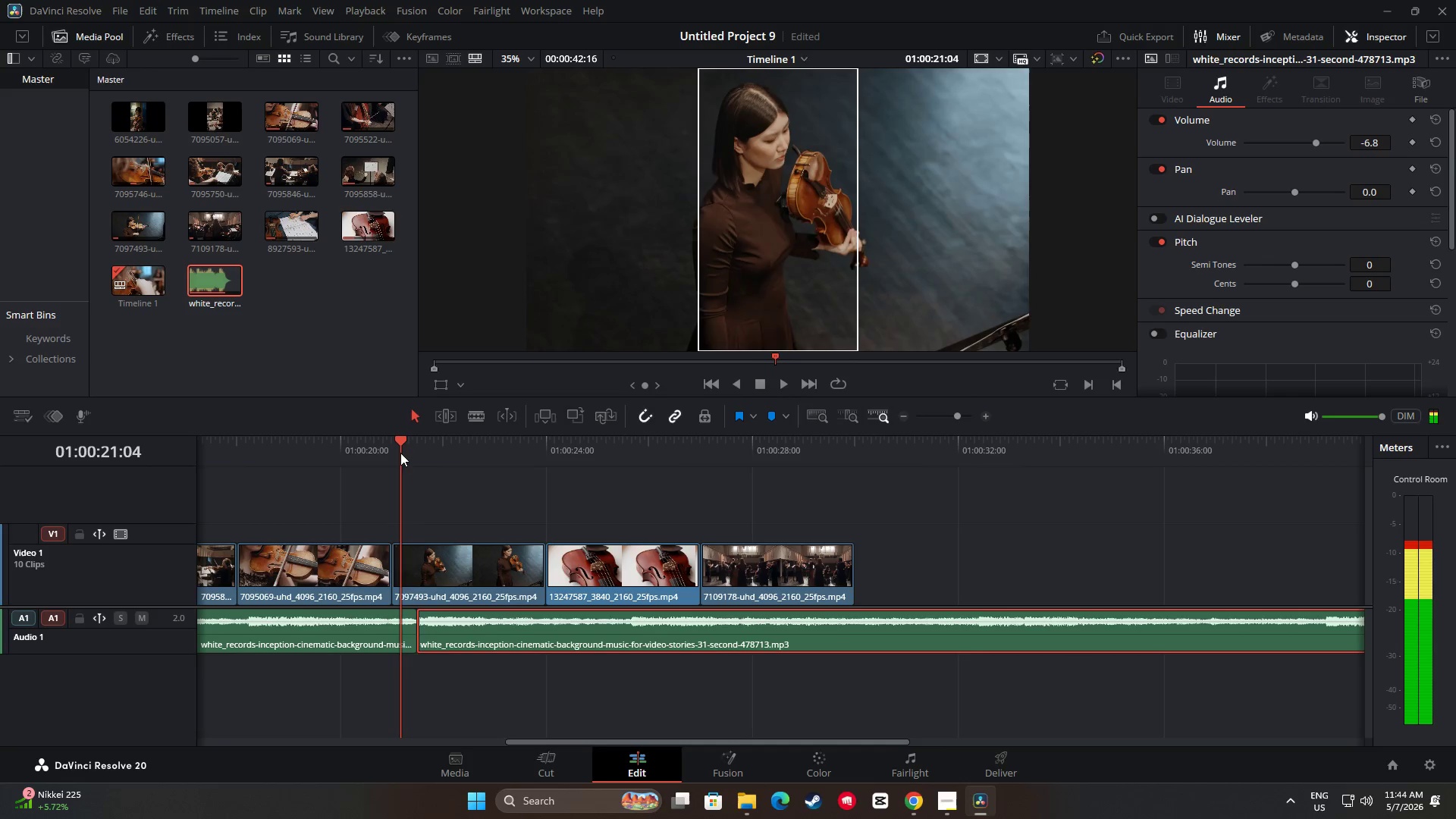 
key(Space)
 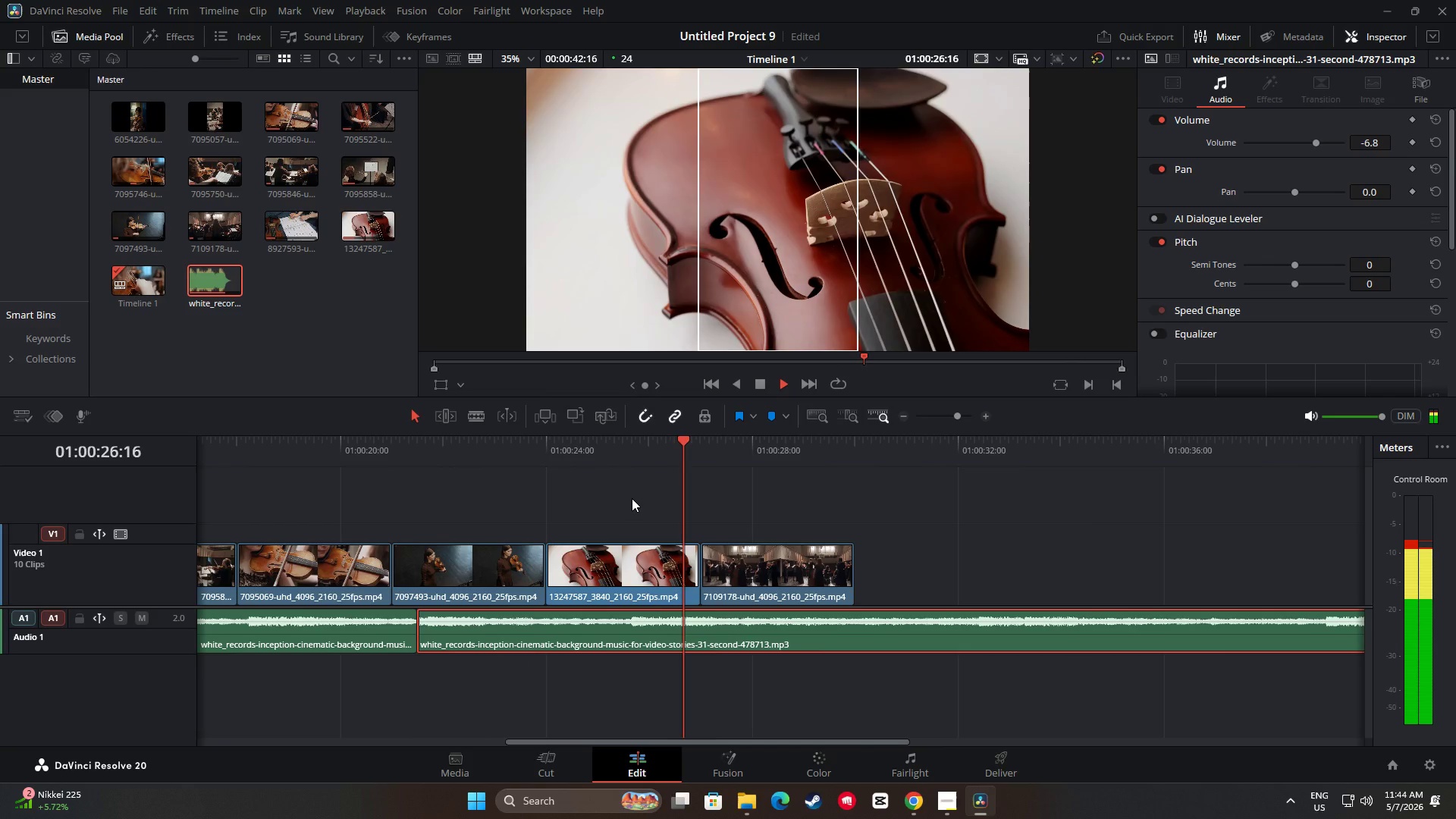 
wait(7.45)
 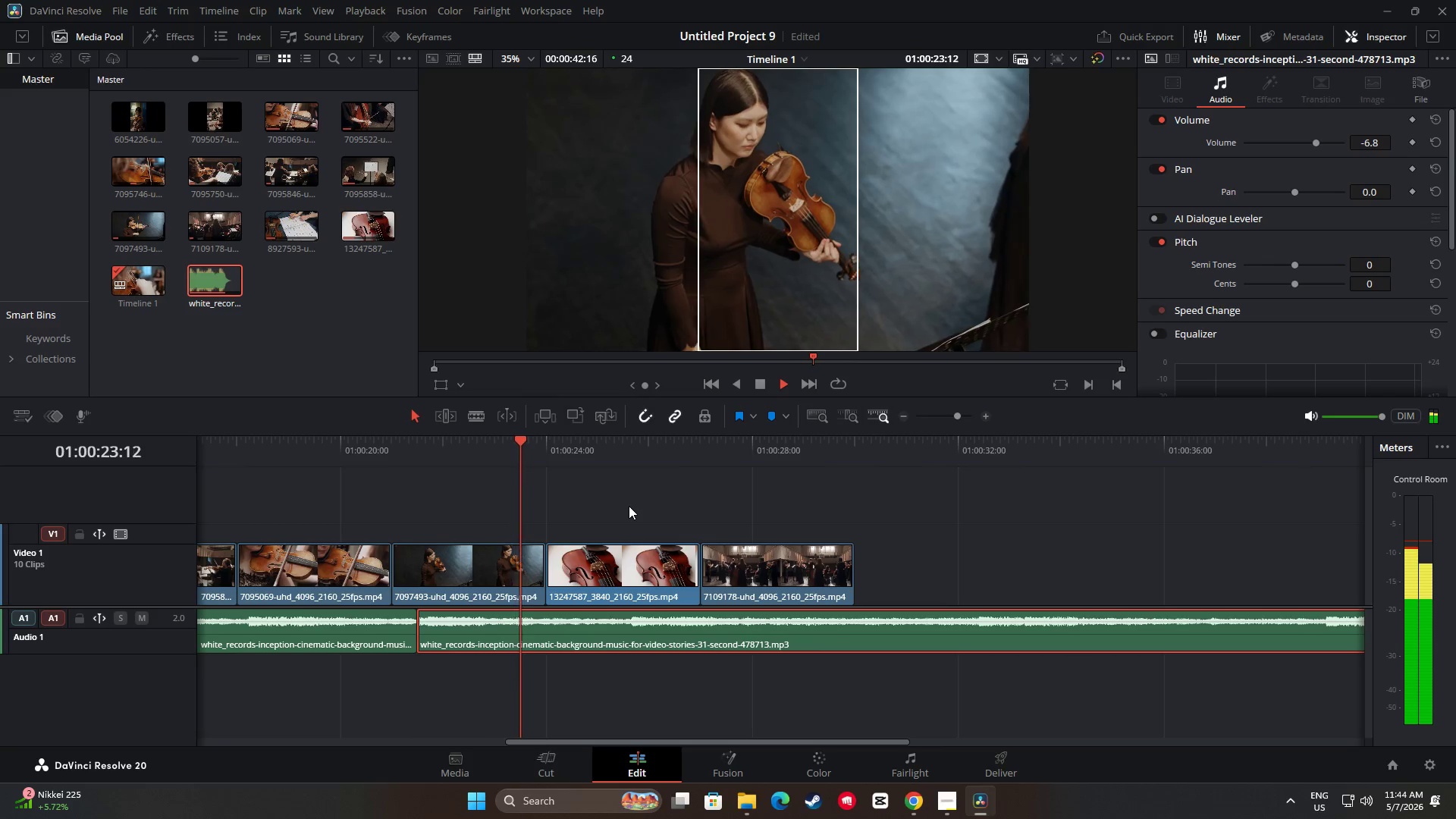 
key(Space)
 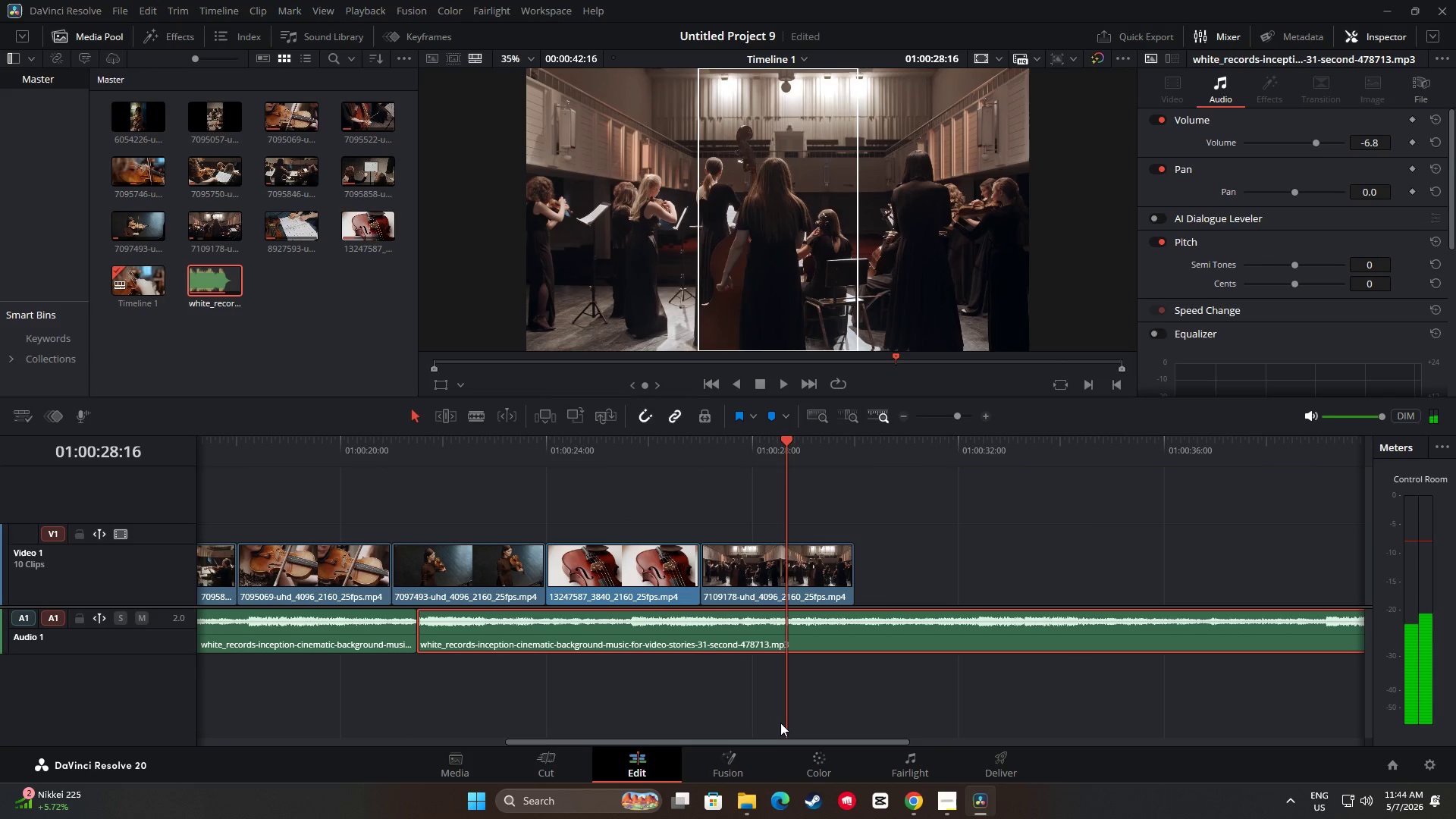 
left_click_drag(start_coordinate=[774, 742], to_coordinate=[891, 750])
 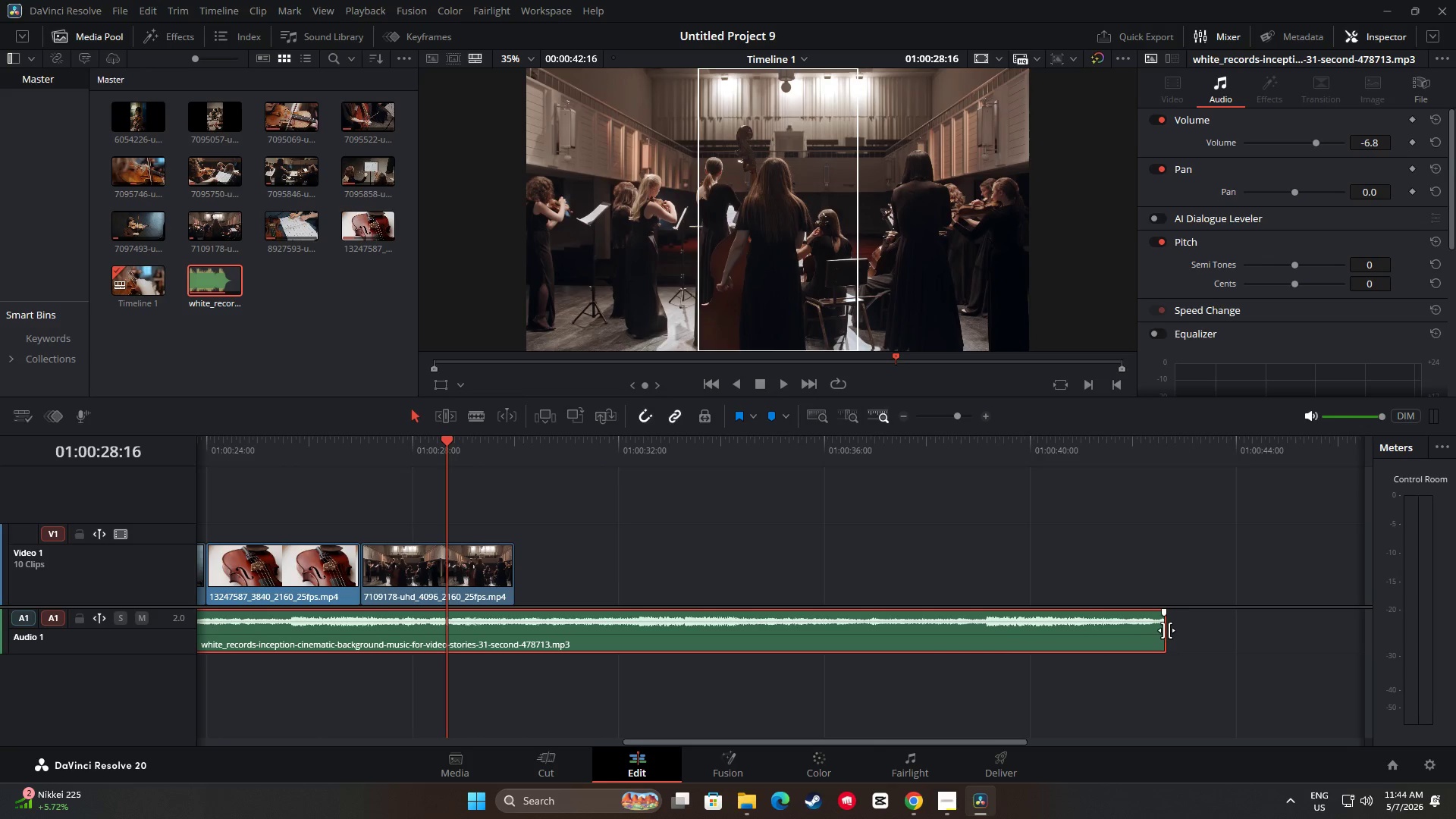 
left_click_drag(start_coordinate=[1166, 630], to_coordinate=[1279, 635])
 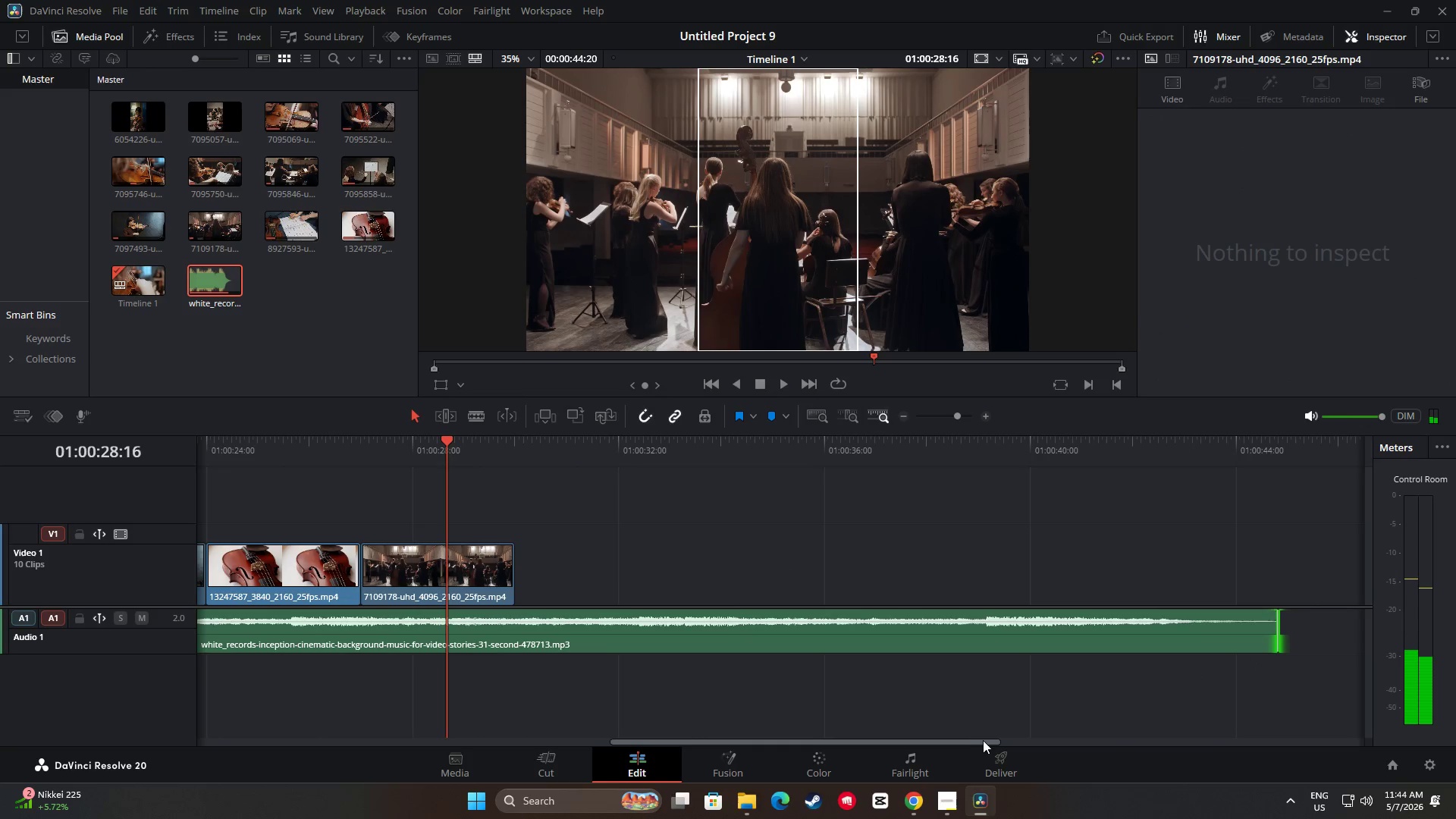 
left_click_drag(start_coordinate=[979, 743], to_coordinate=[947, 748])
 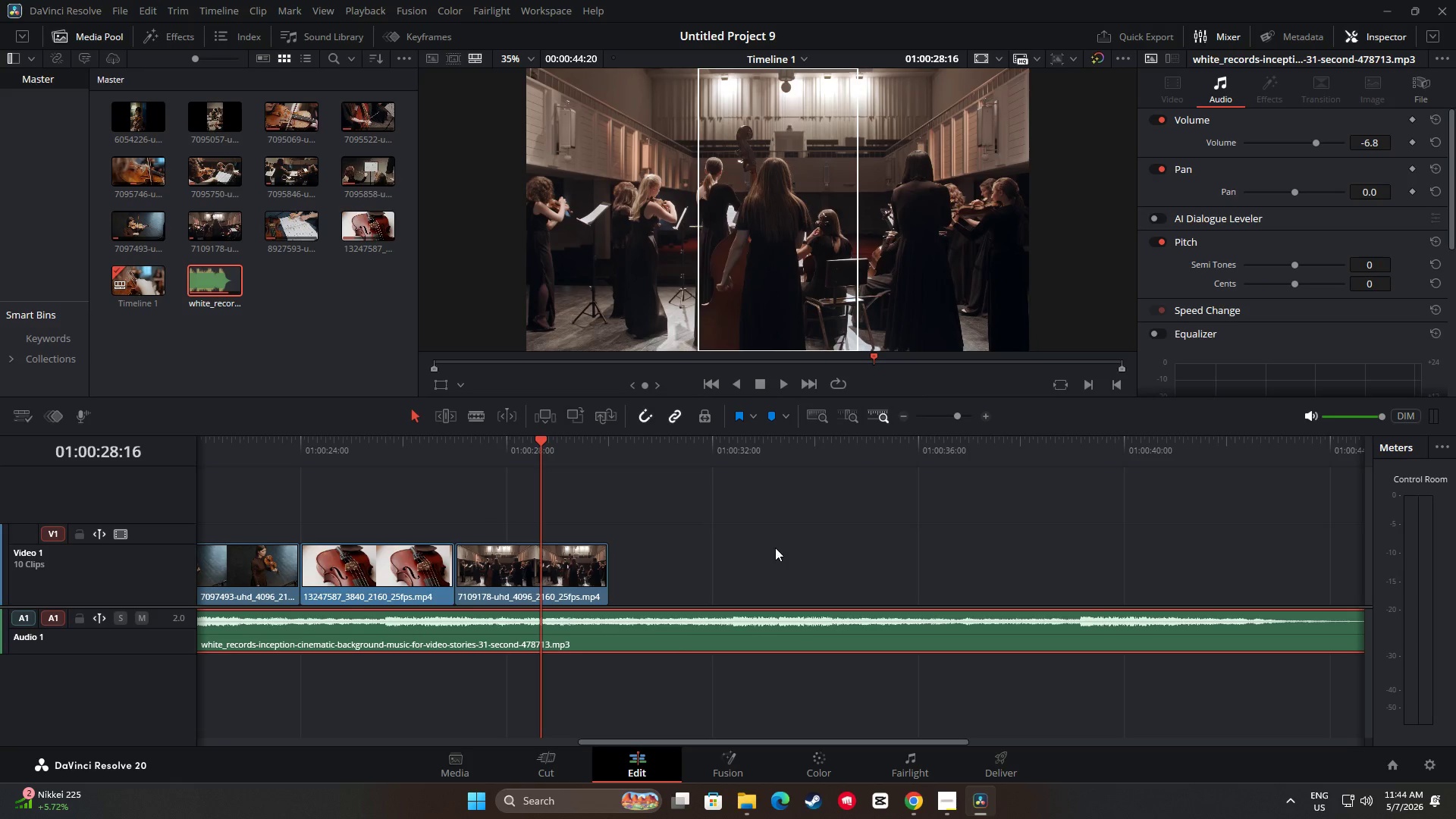 
left_click_drag(start_coordinate=[542, 443], to_coordinate=[386, 453])
 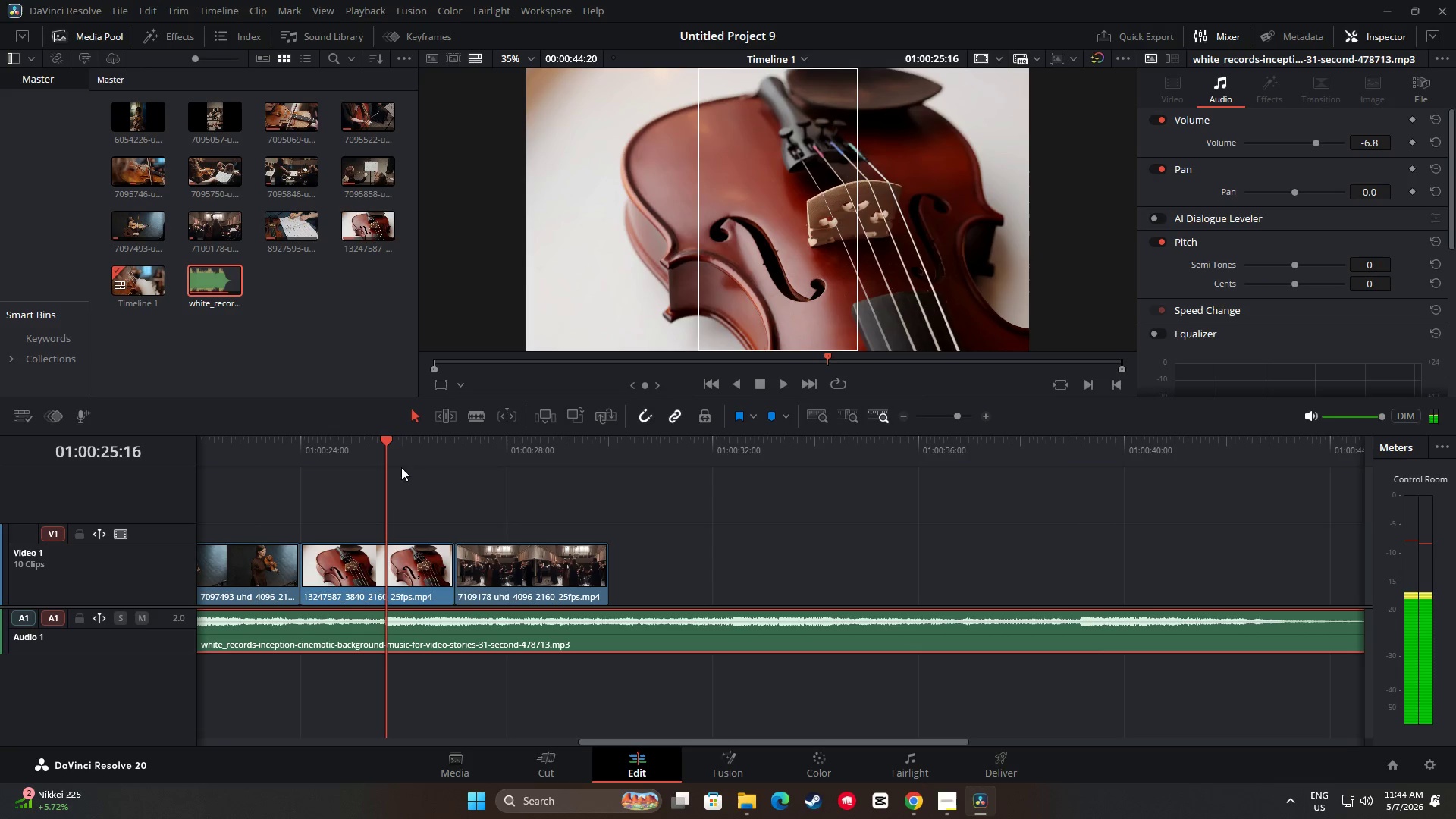 
key(Control+B)
 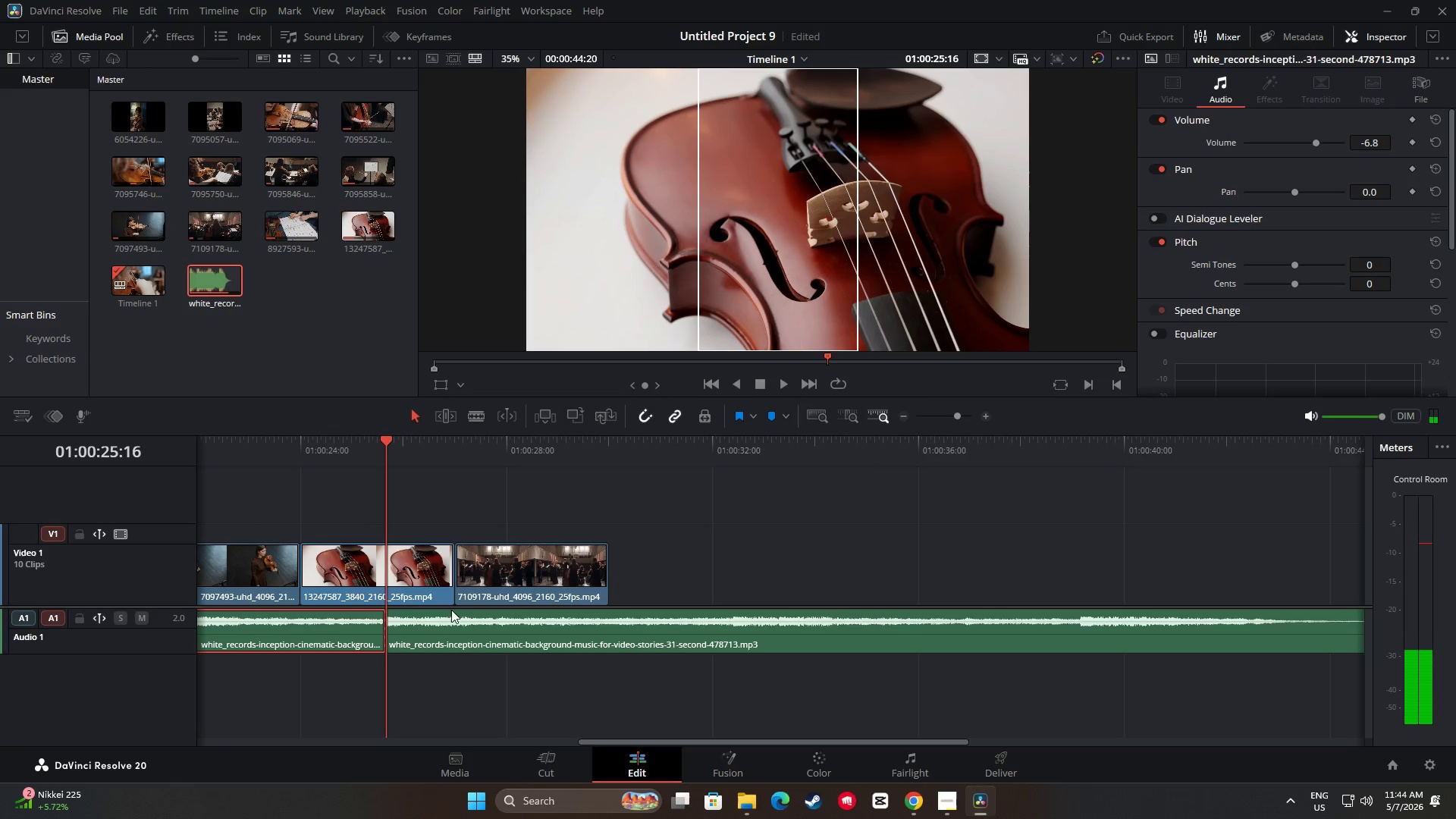 
left_click([416, 626])
 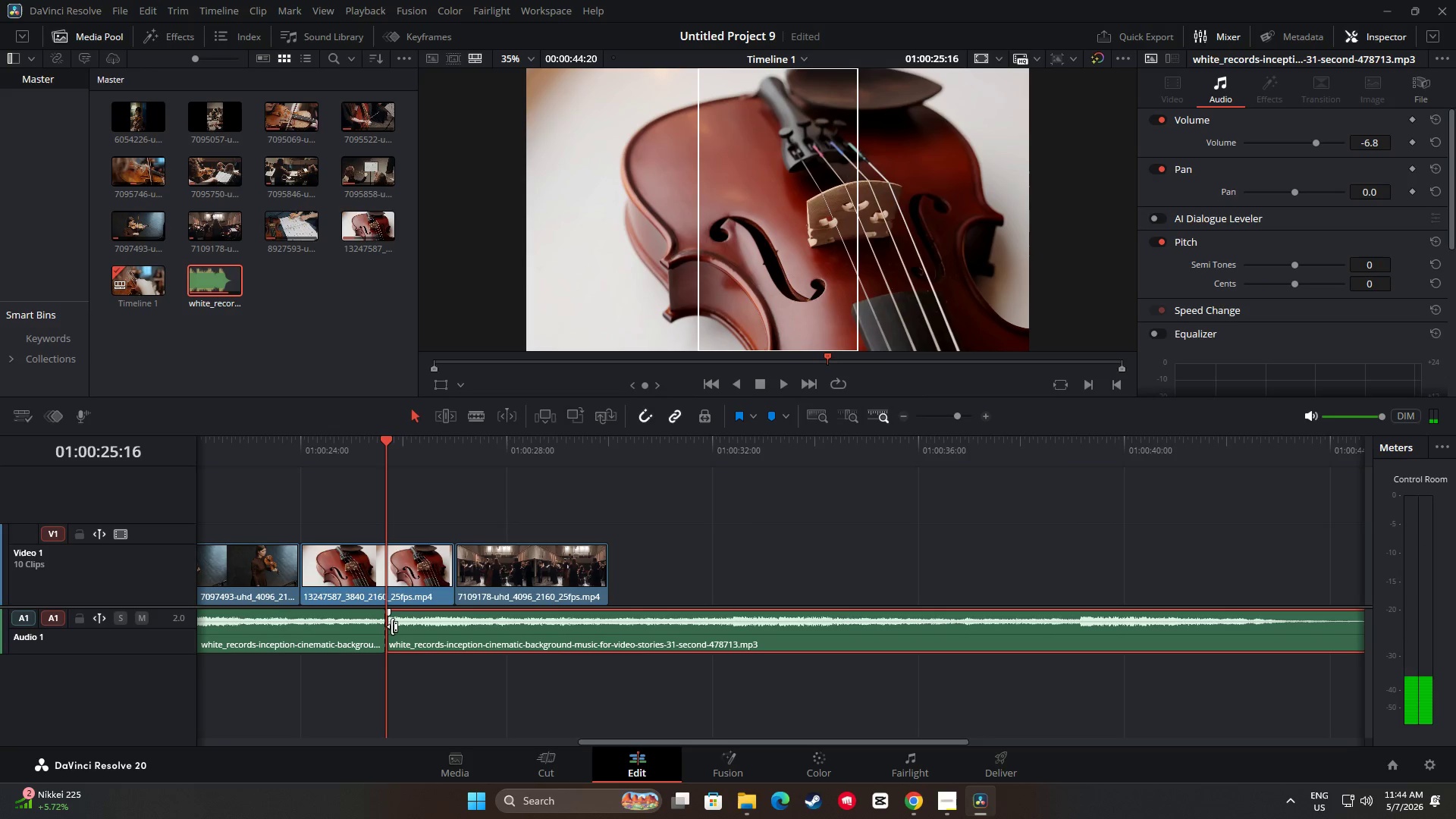 
left_click_drag(start_coordinate=[392, 626], to_coordinate=[1086, 642])
 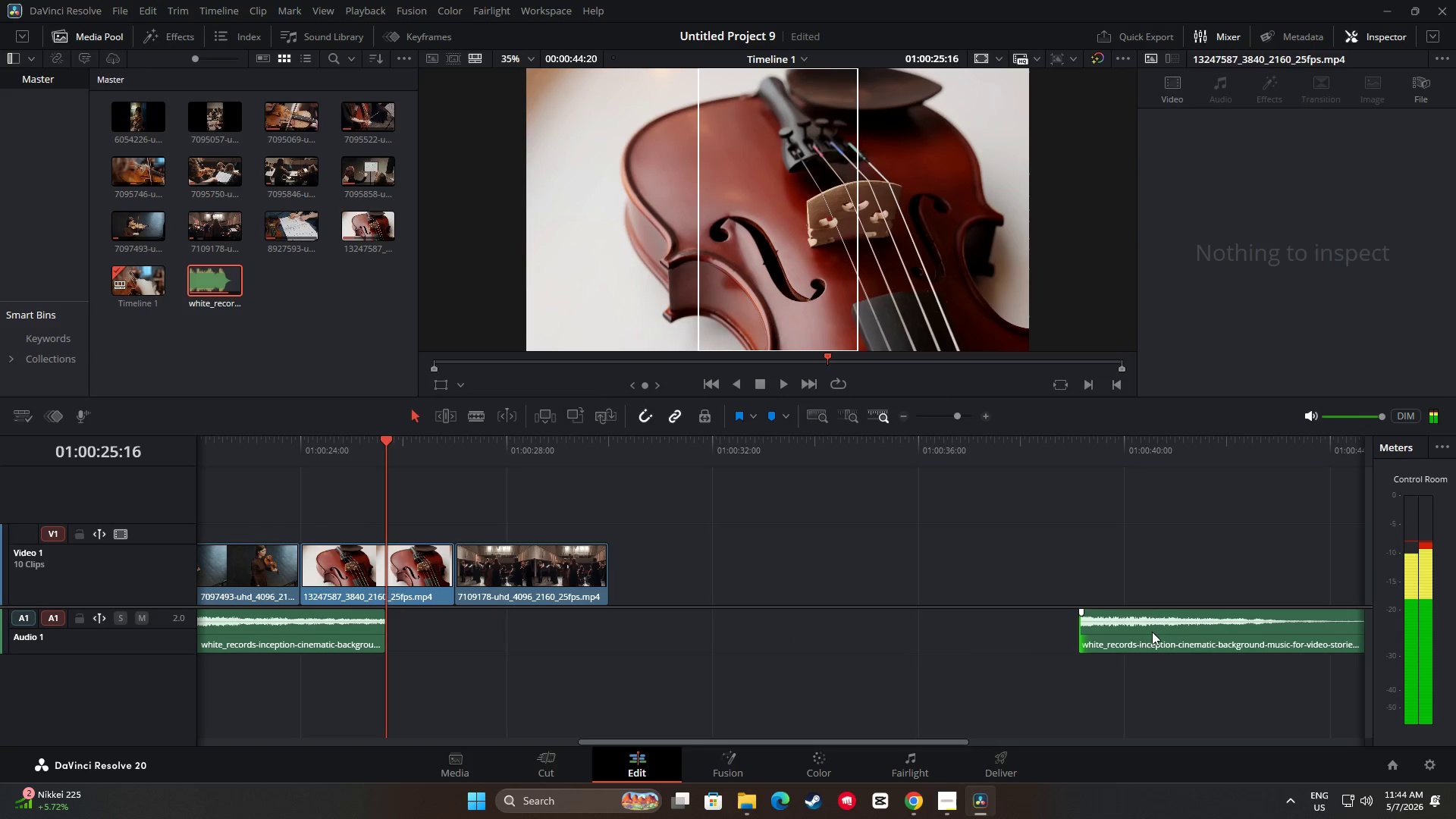 
left_click_drag(start_coordinate=[1165, 630], to_coordinate=[466, 617])
 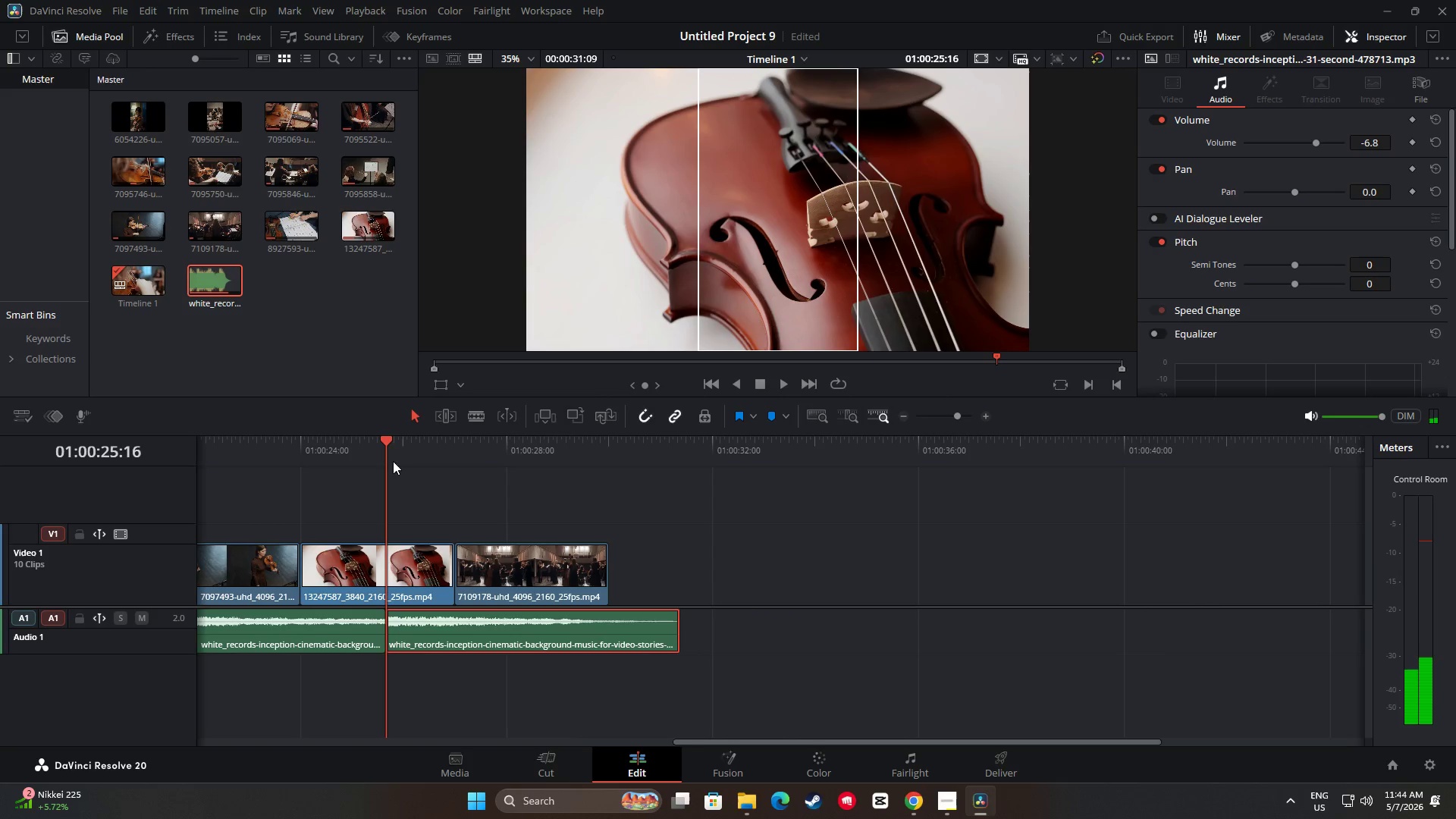 
left_click_drag(start_coordinate=[386, 445], to_coordinate=[349, 444])
 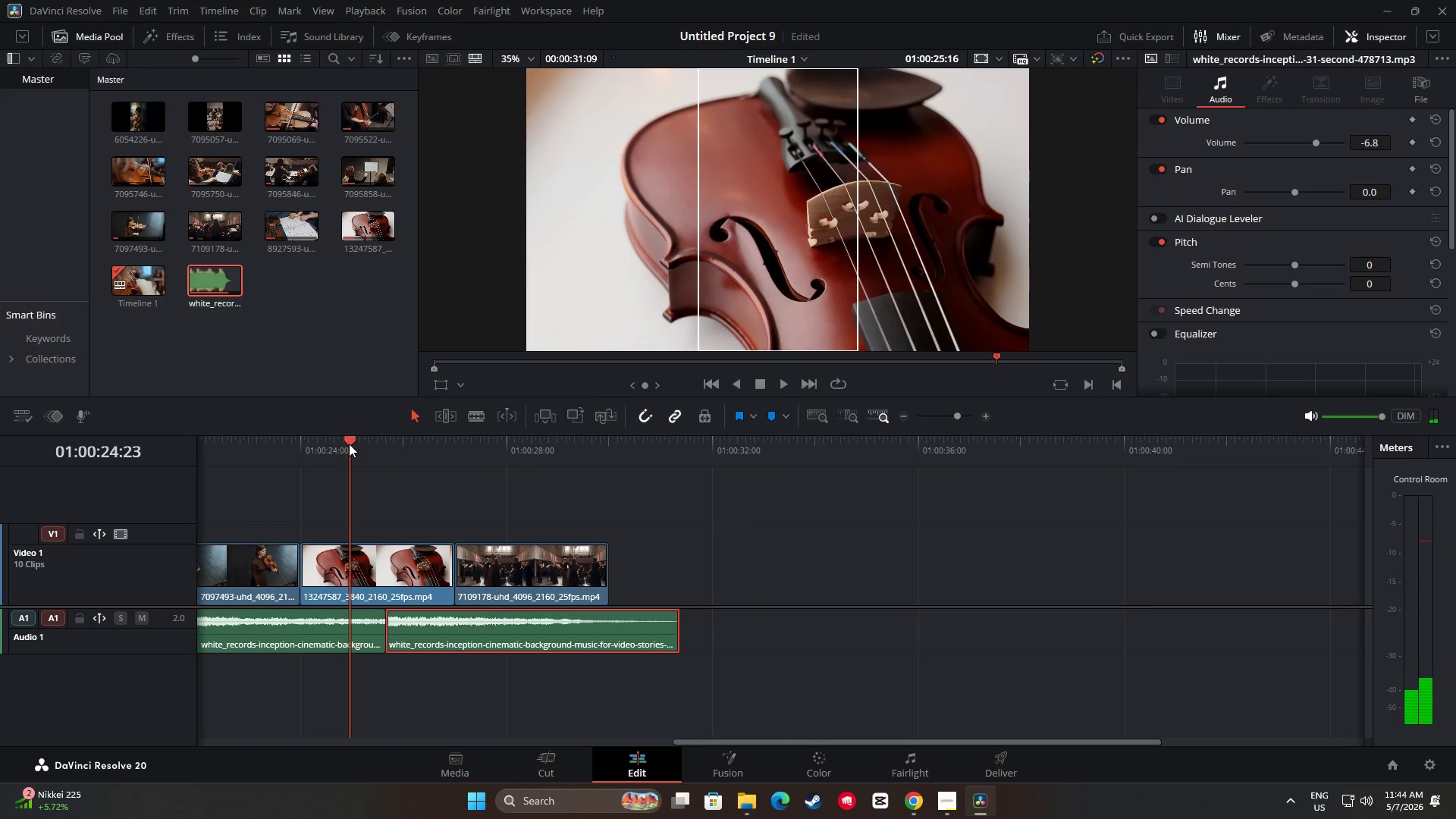 
key(Space)
 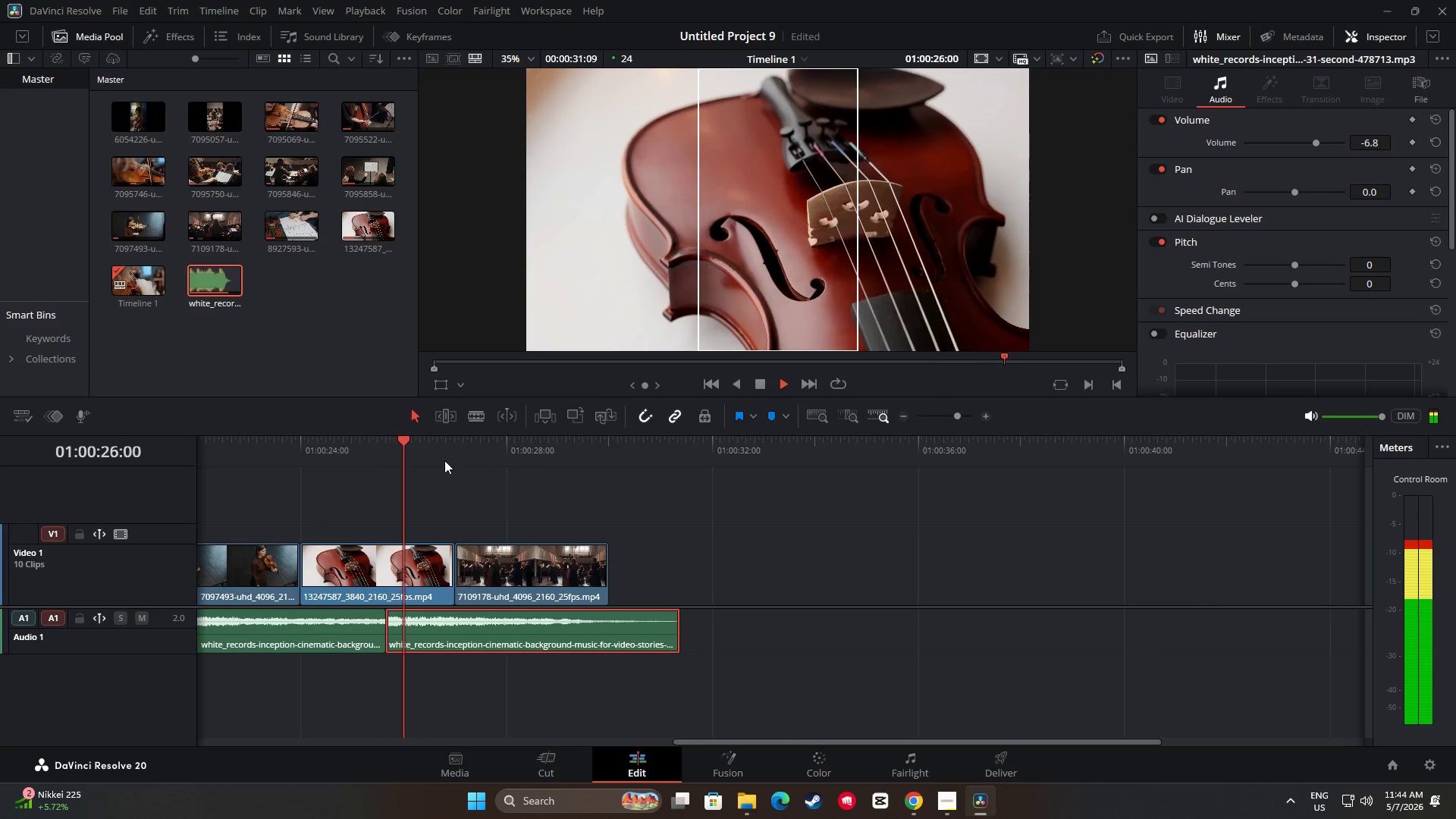 
key(Space)
 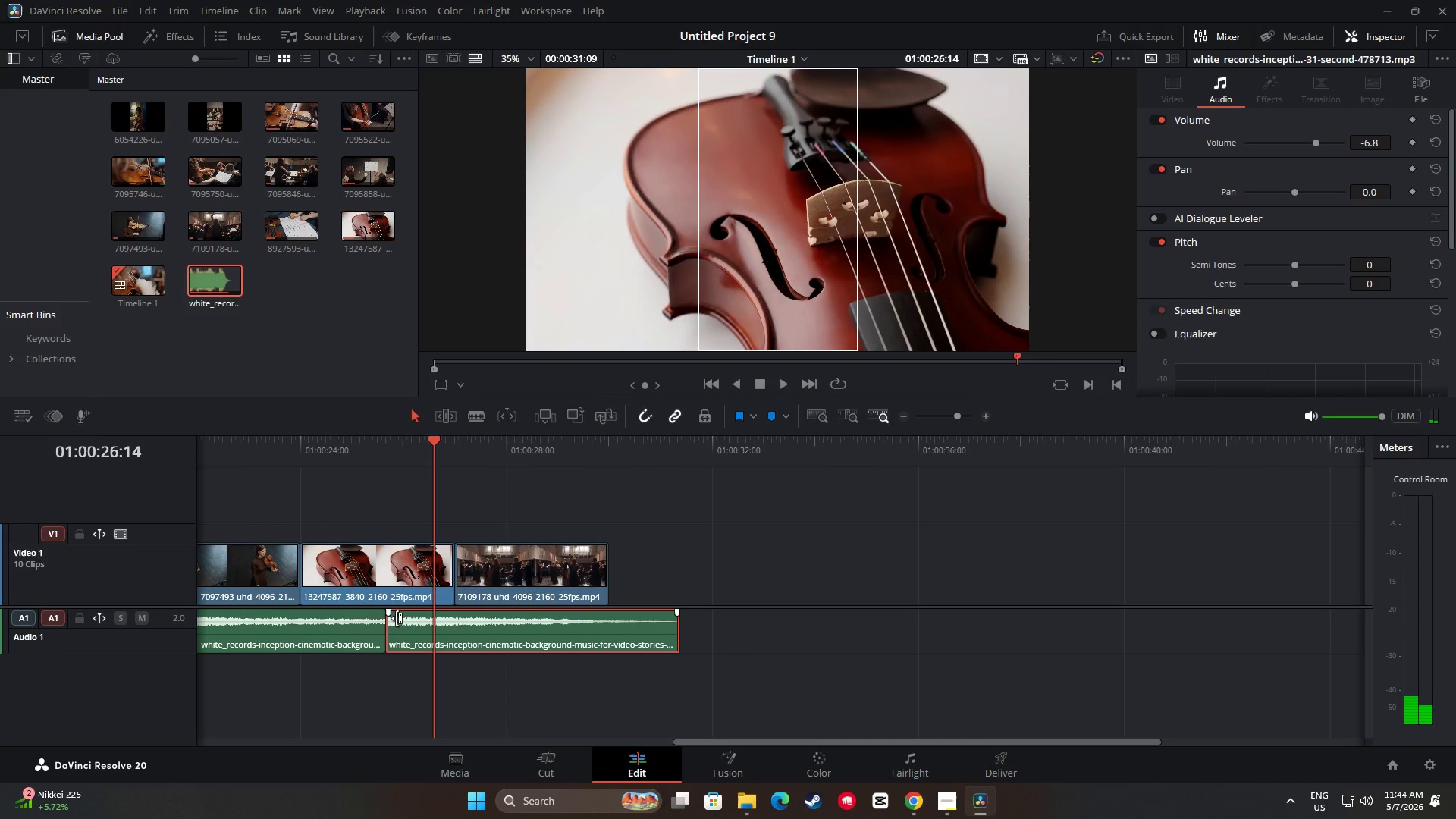 
left_click_drag(start_coordinate=[394, 629], to_coordinate=[458, 629])
 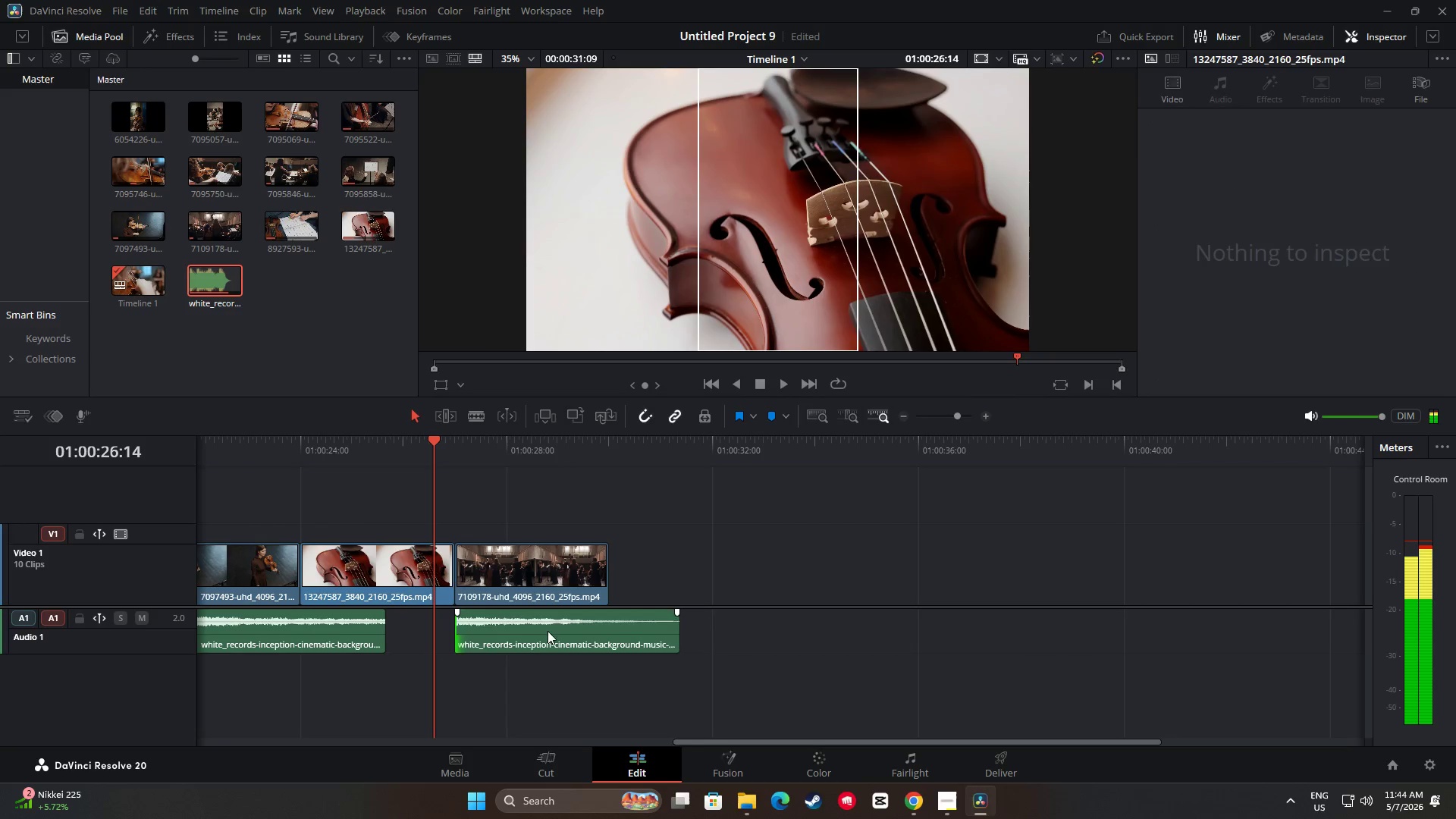 
left_click_drag(start_coordinate=[570, 627], to_coordinate=[504, 632])
 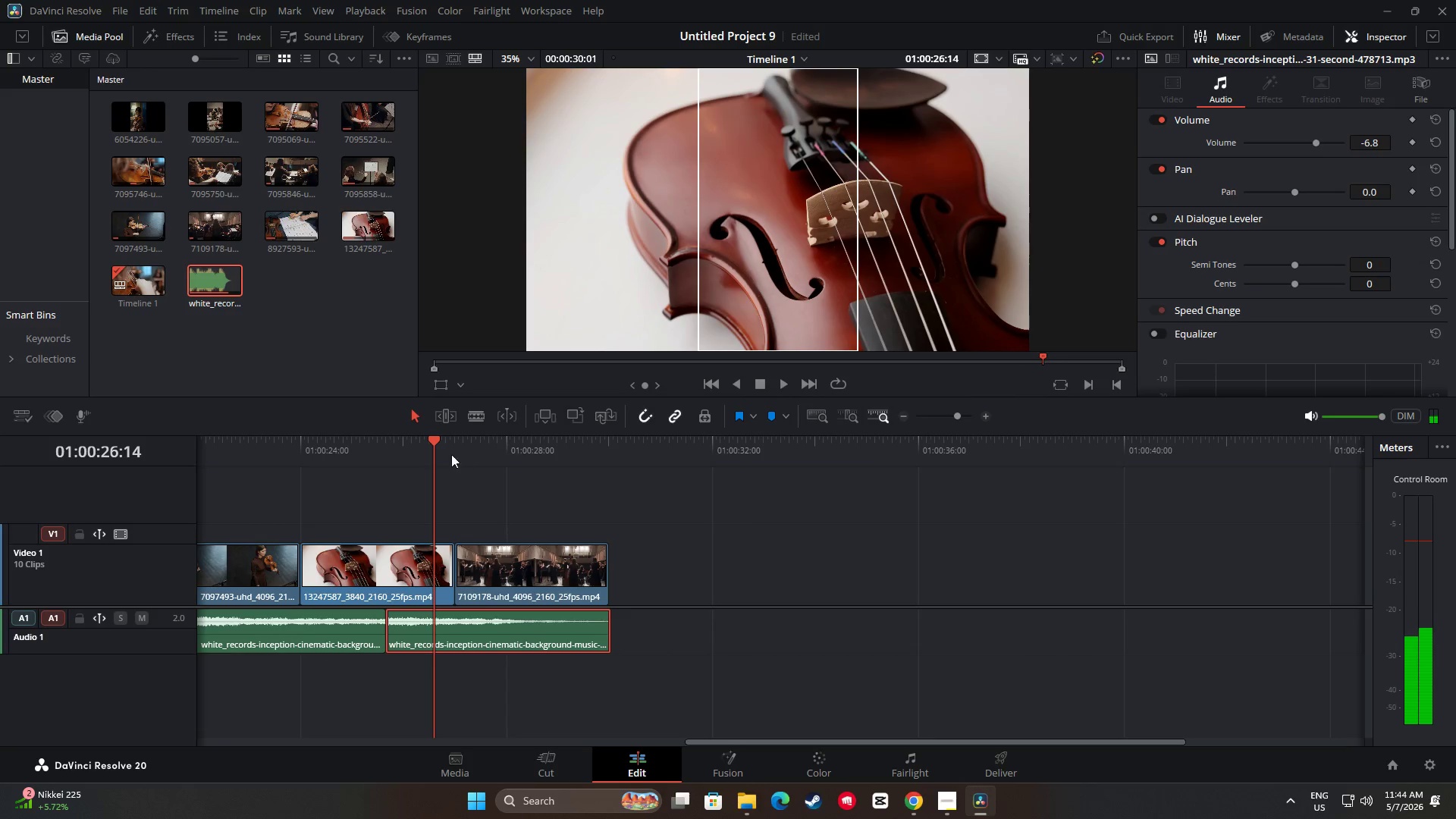 
left_click_drag(start_coordinate=[431, 447], to_coordinate=[332, 447])
 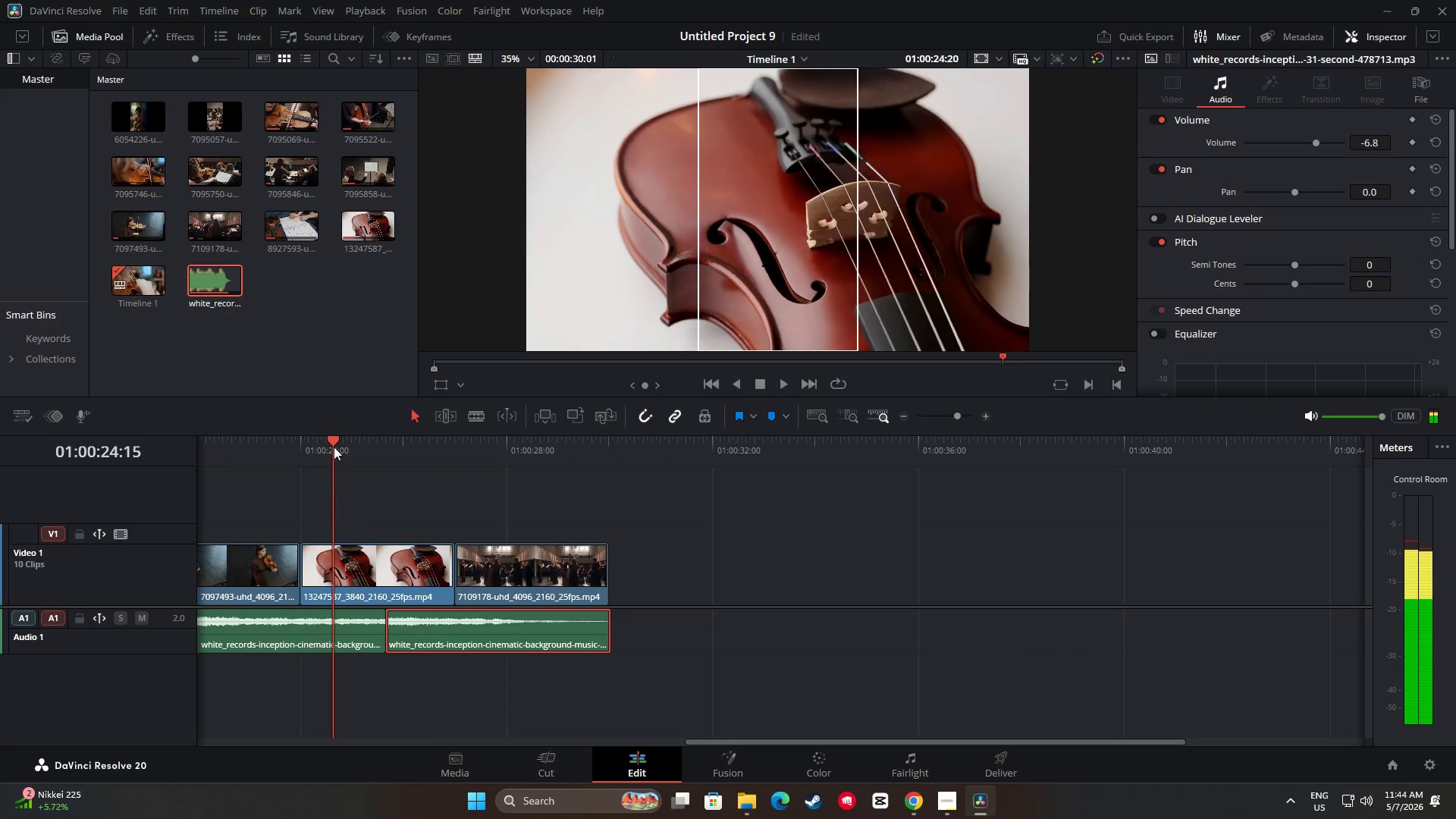 
key(Space)
 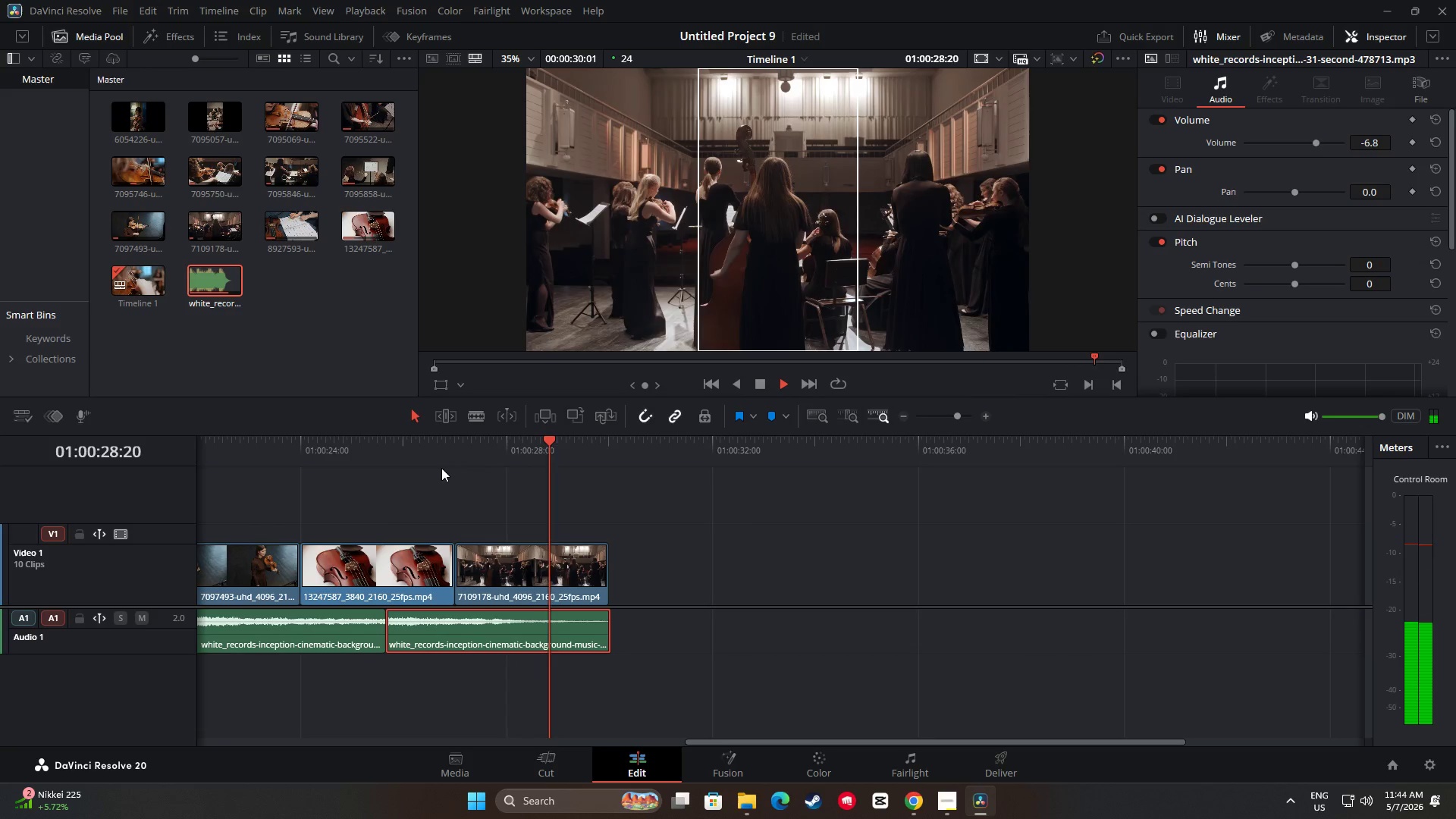 
wait(5.8)
 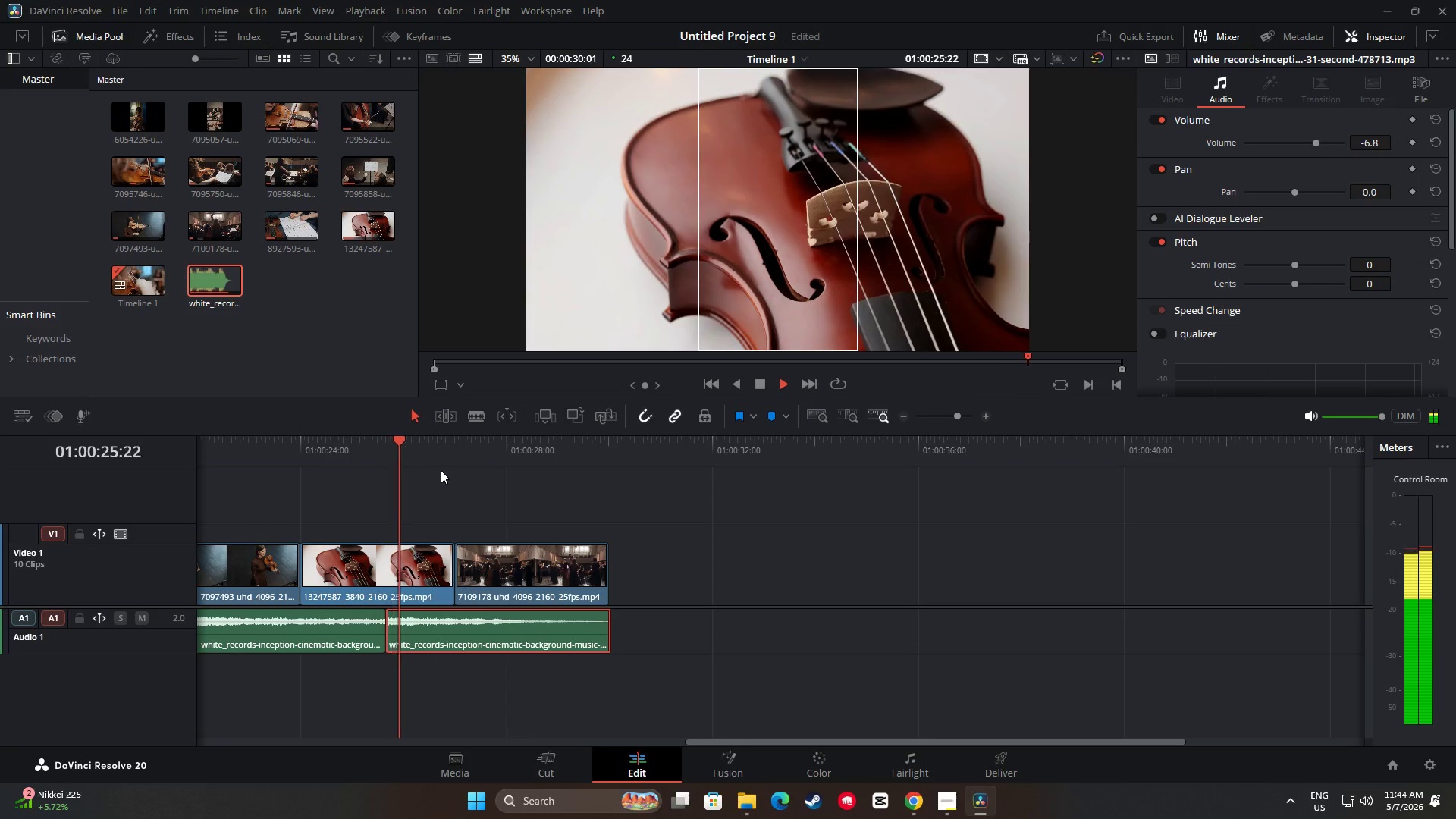 
key(Space)
 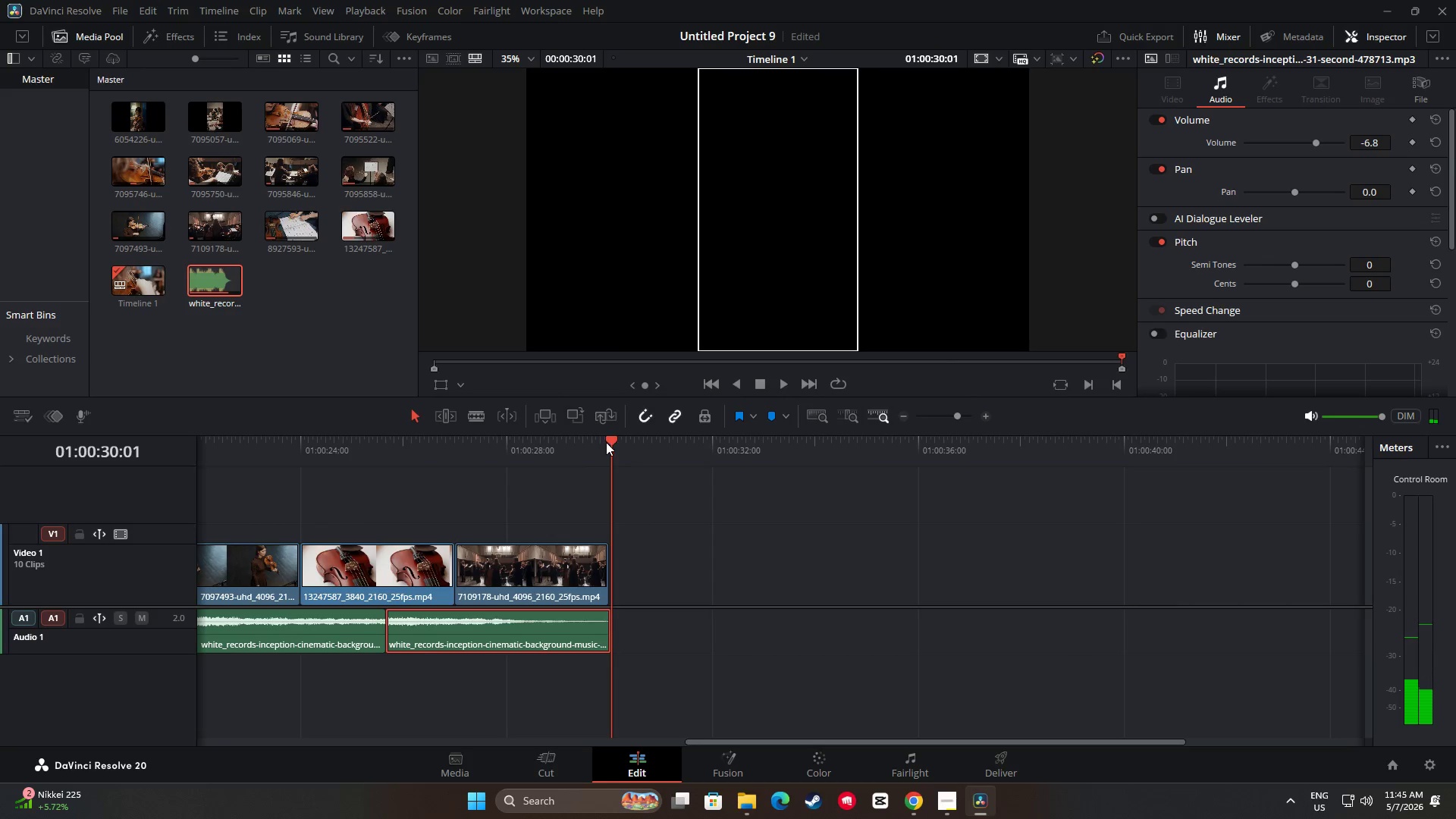 
left_click_drag(start_coordinate=[610, 441], to_coordinate=[312, 477])
 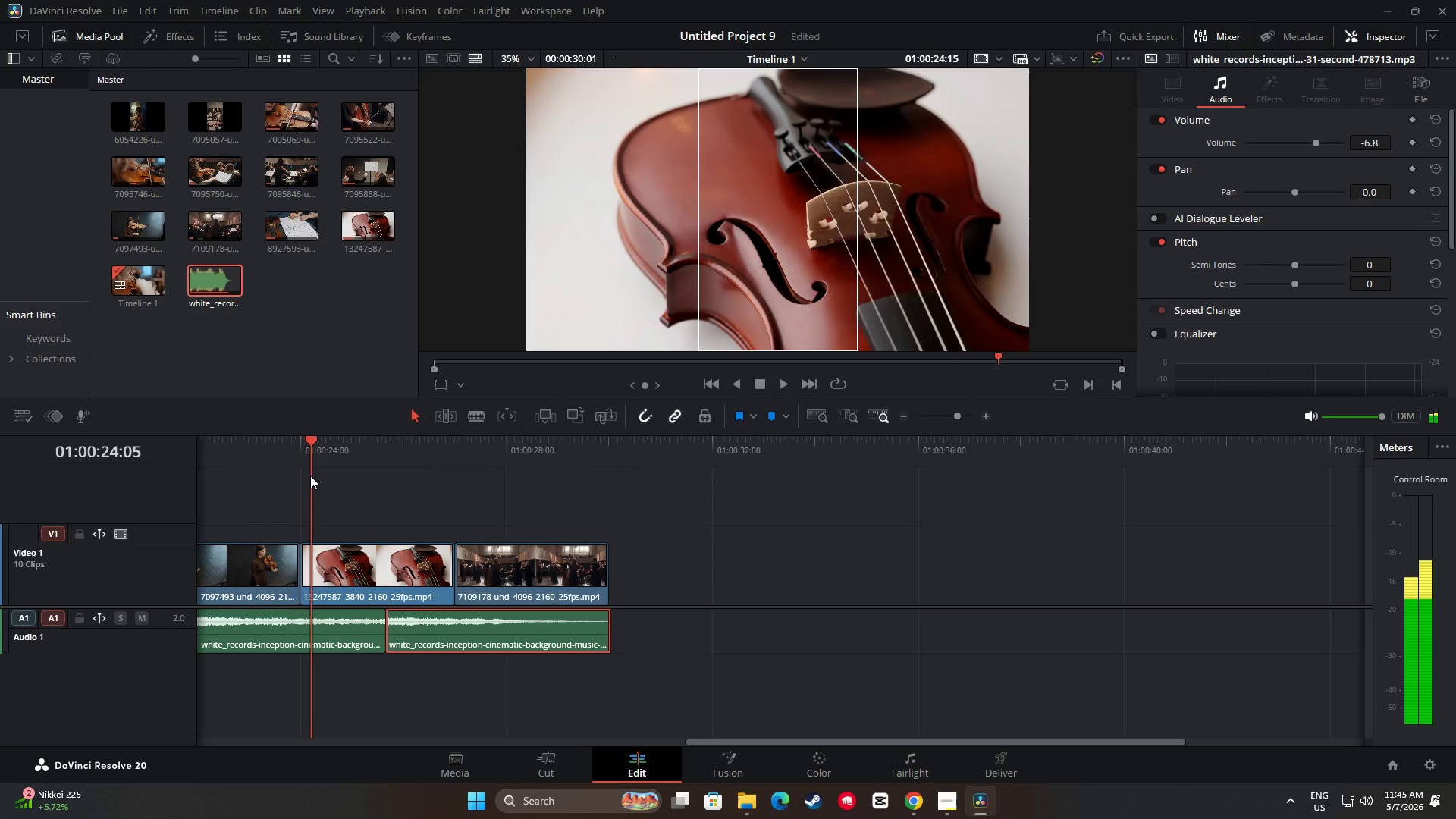 
key(Space)
 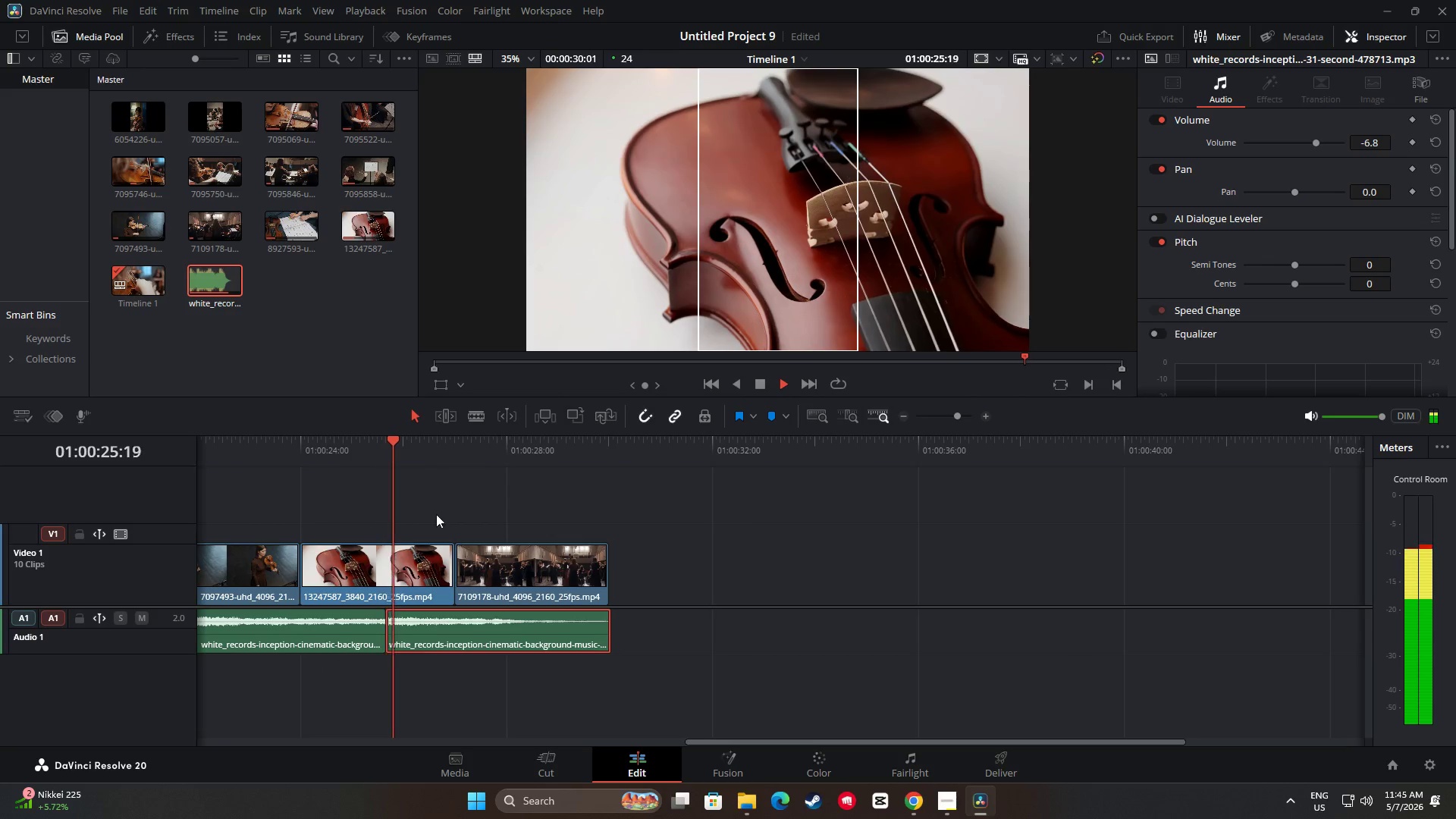 
key(Space)
 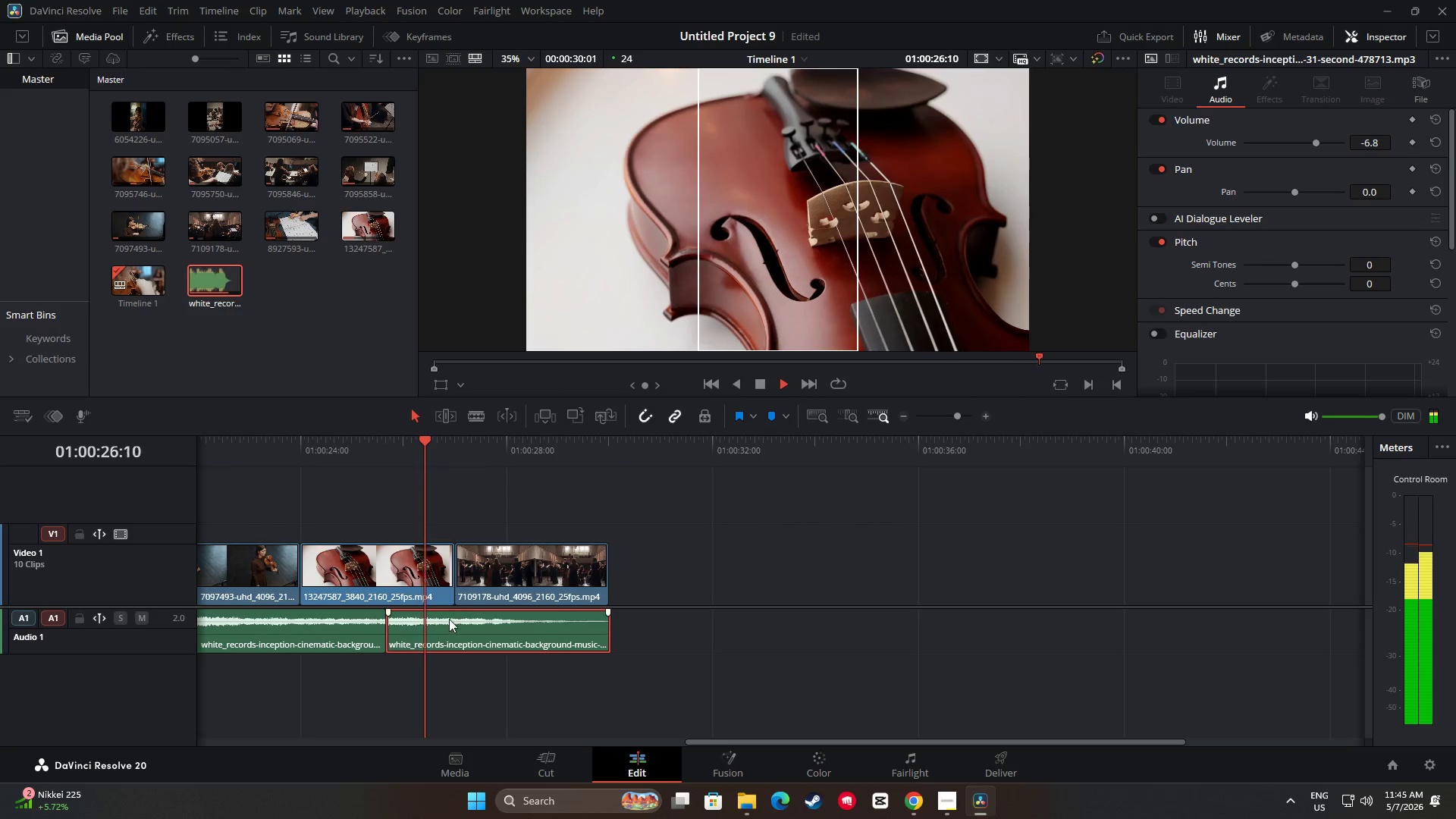 
mouse_move([446, 604])
 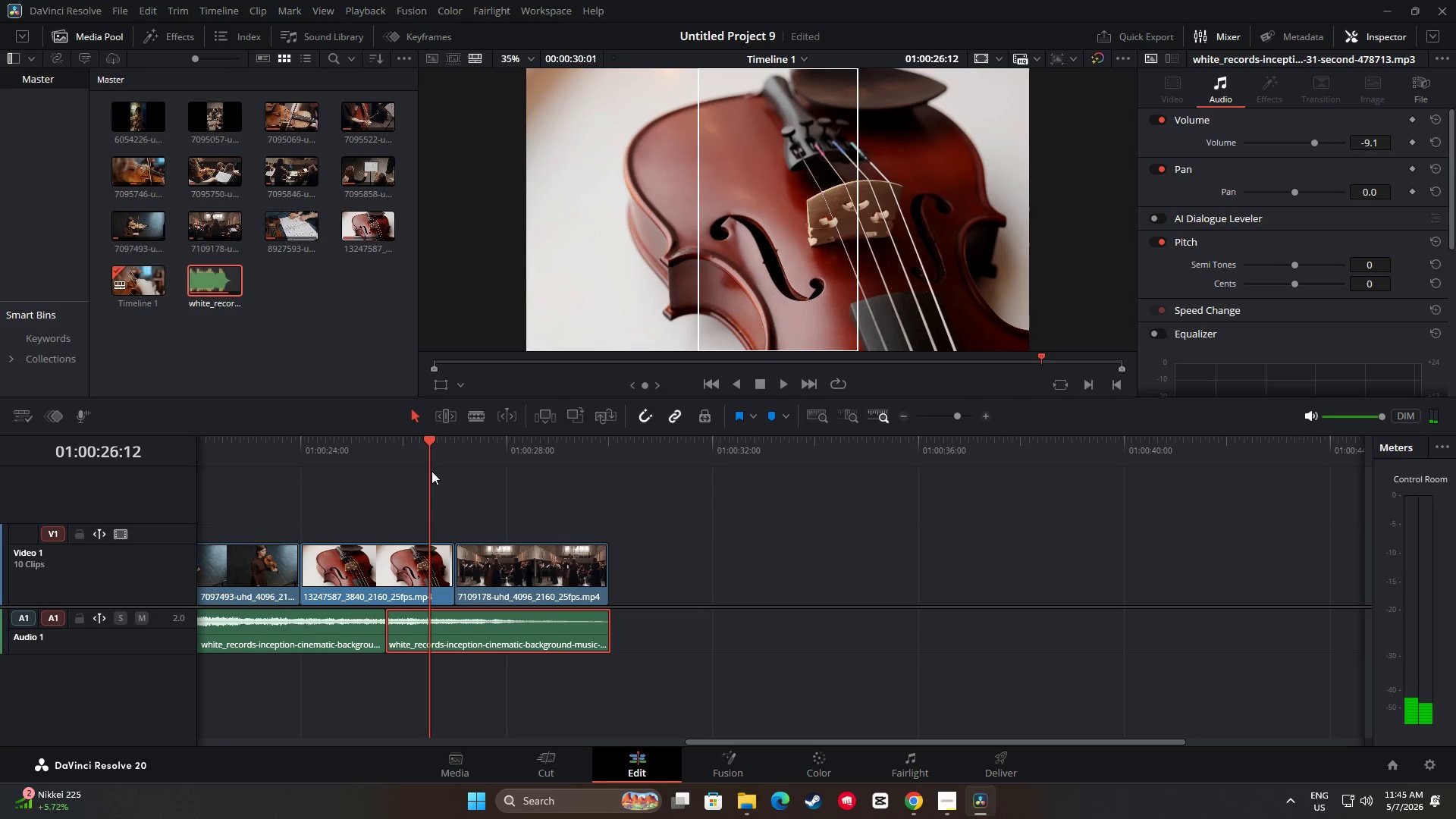 
left_click_drag(start_coordinate=[428, 440], to_coordinate=[304, 441])
 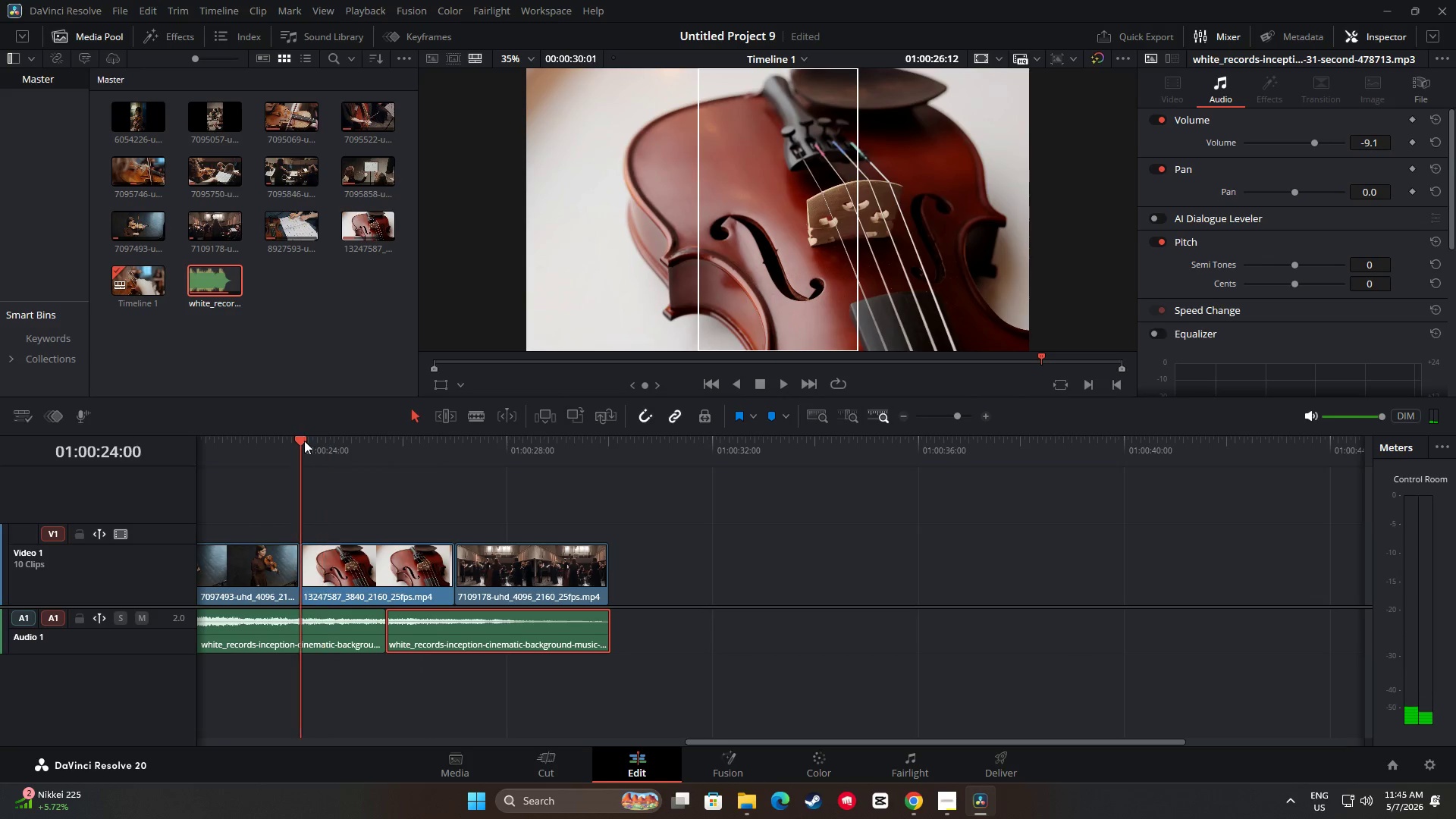 
key(Space)
 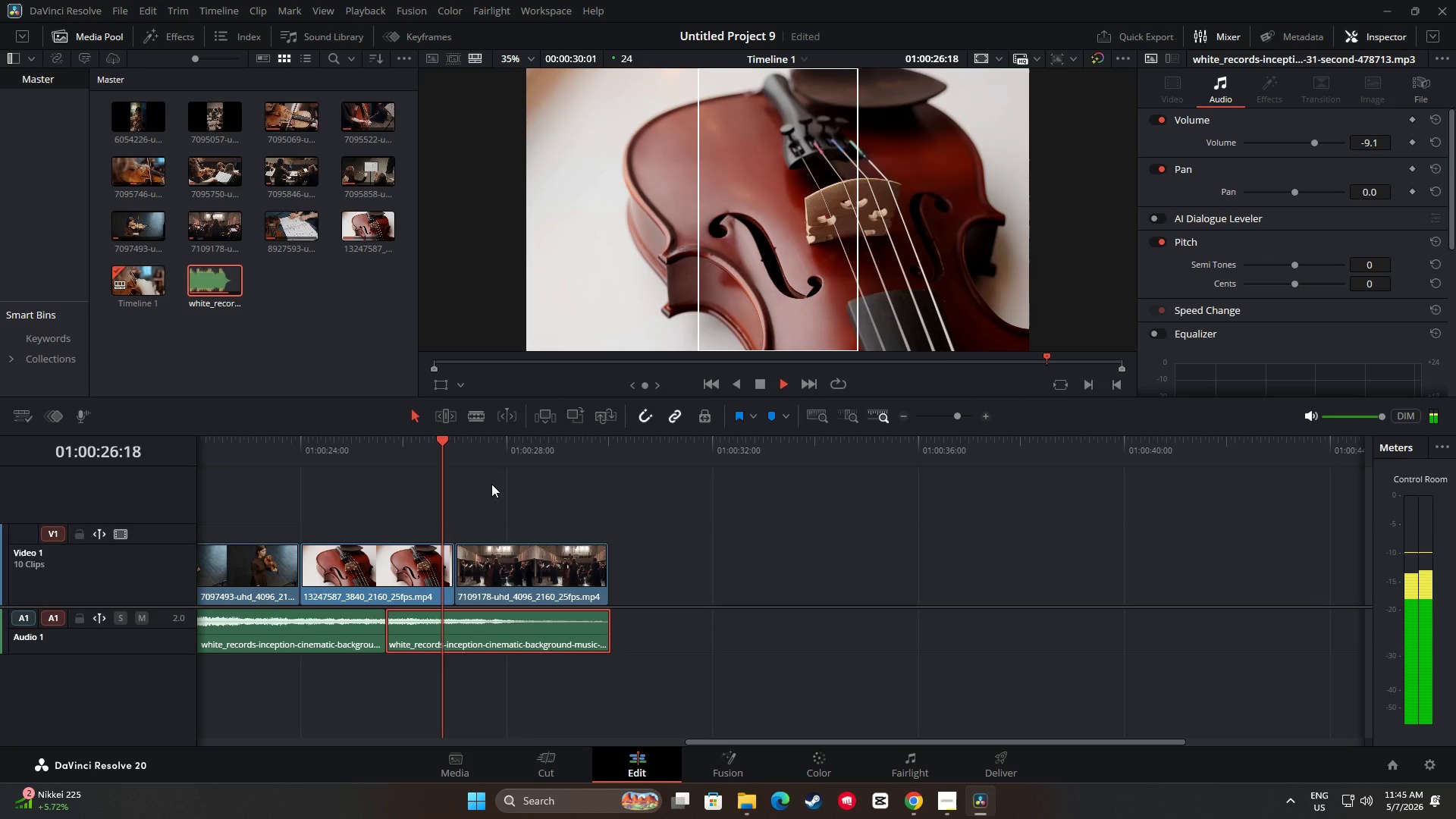 
key(Space)
 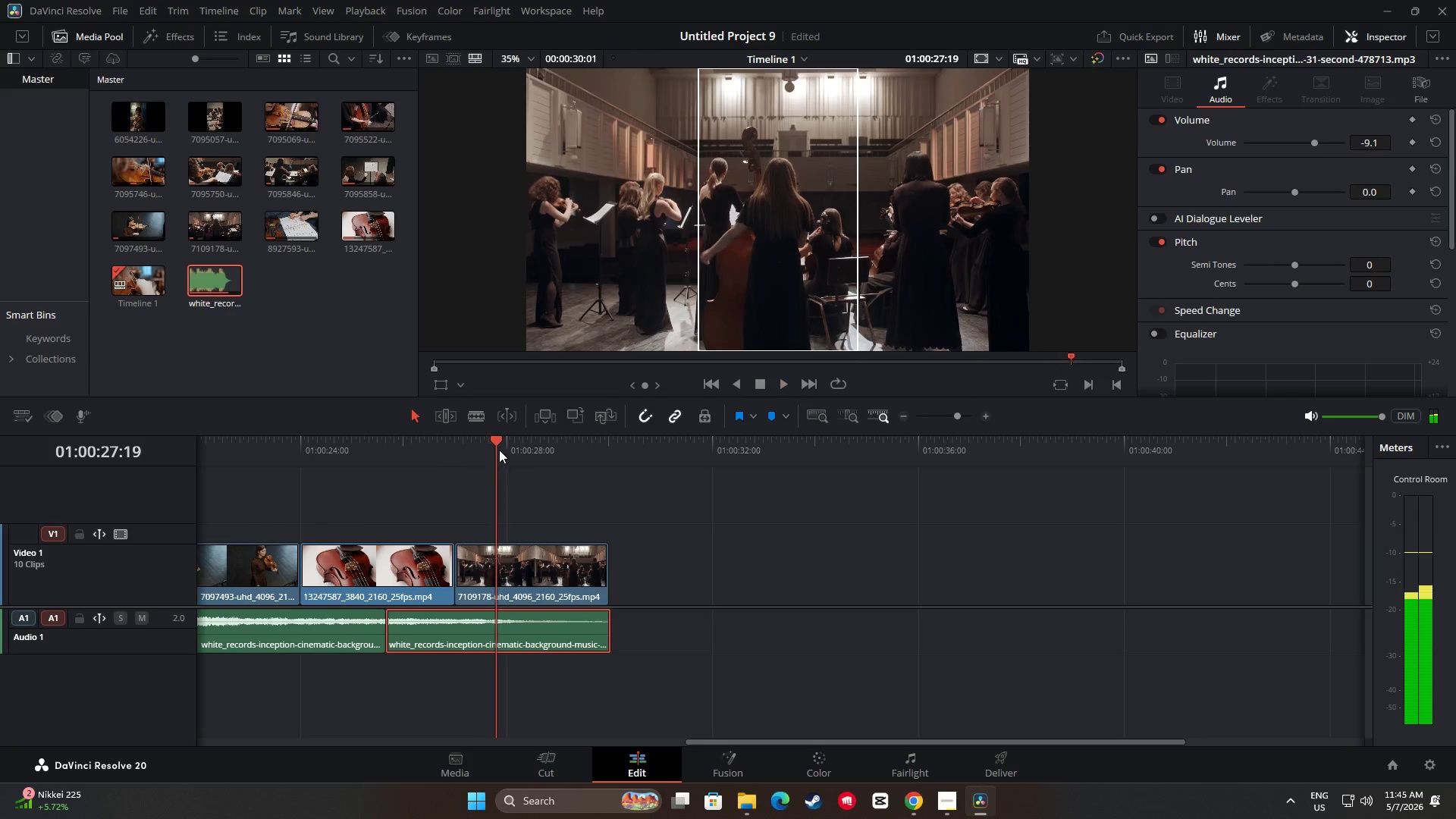 
left_click_drag(start_coordinate=[499, 444], to_coordinate=[368, 449])
 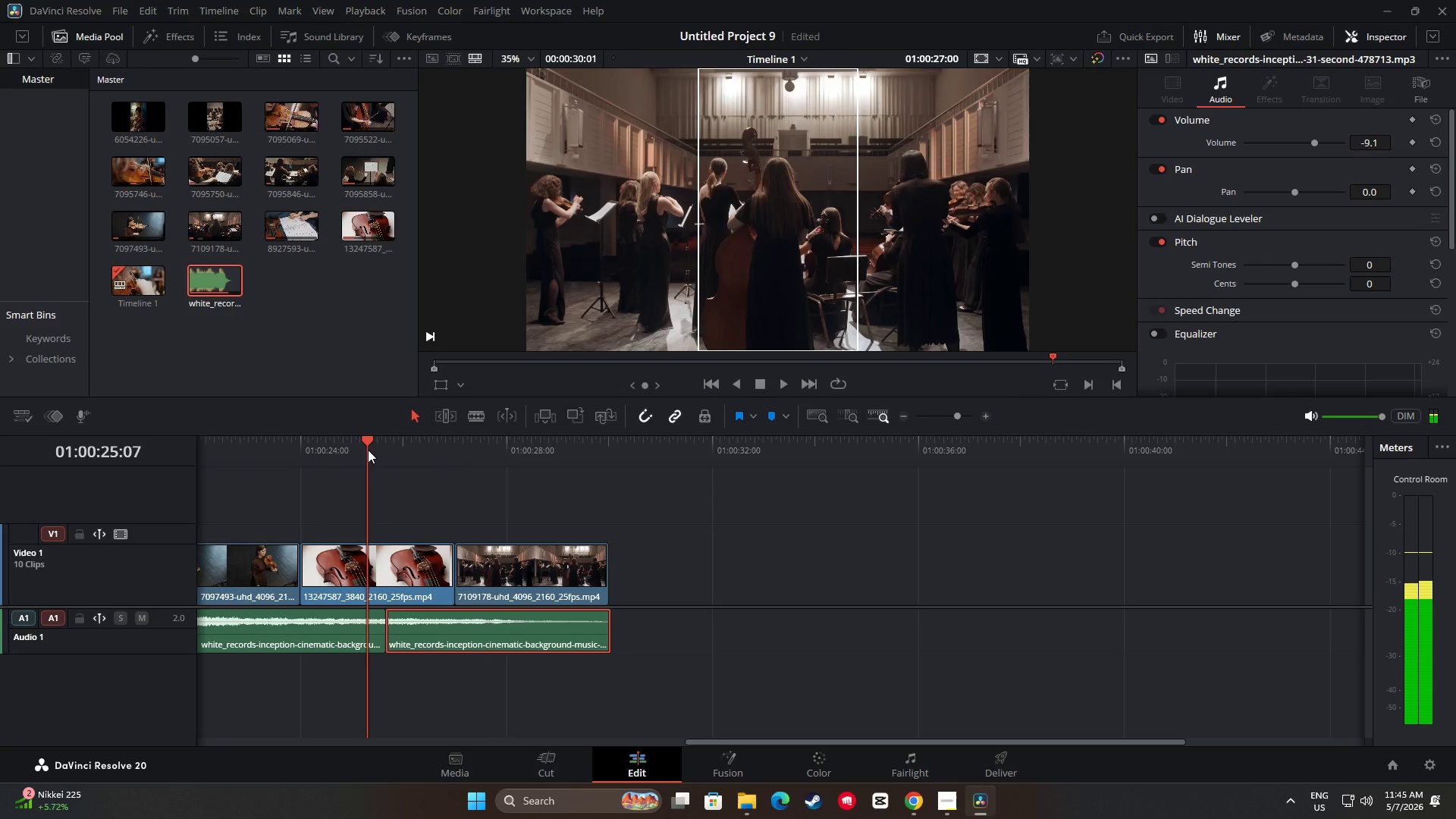 
key(Space)
 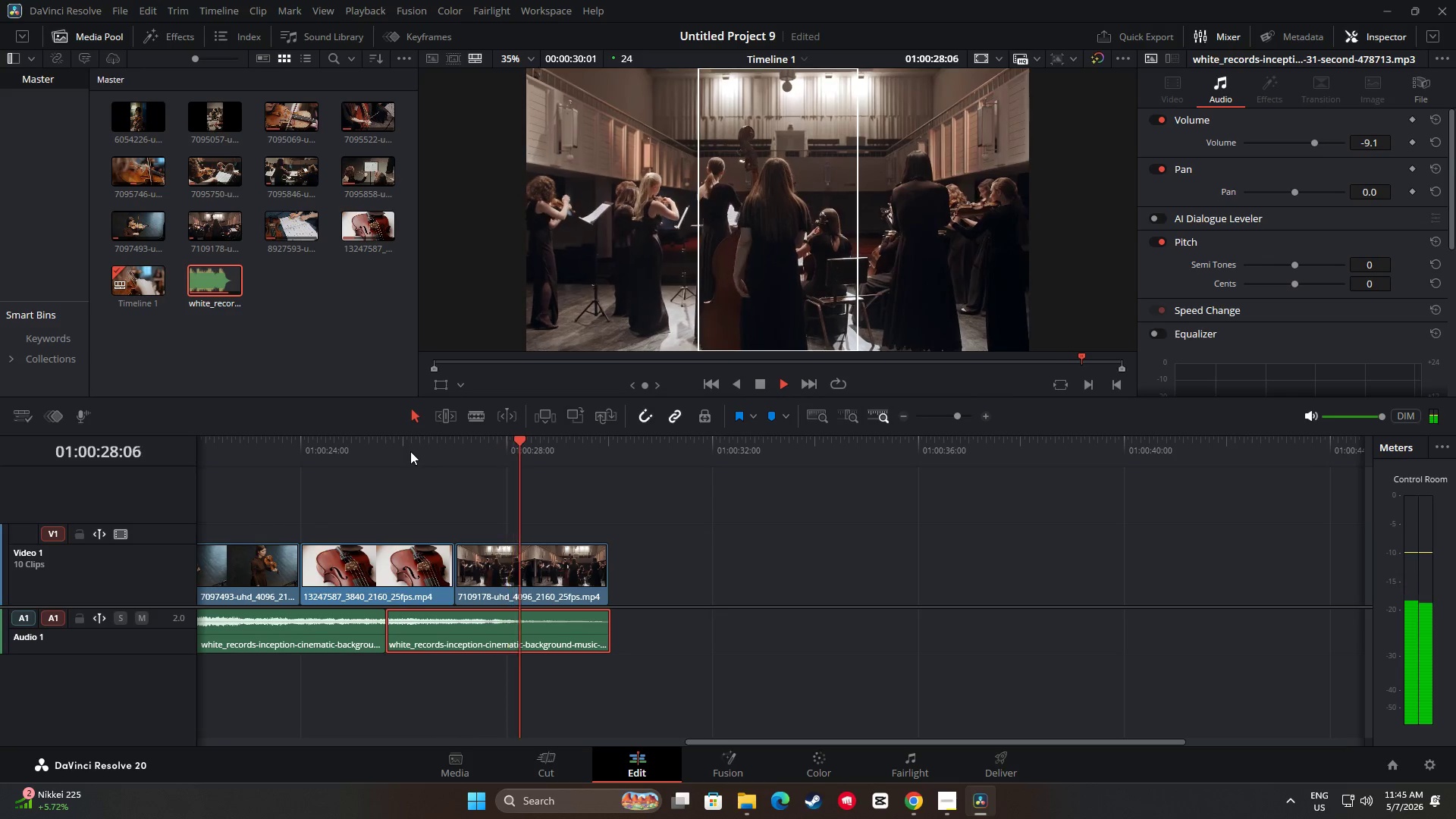 
key(Space)
 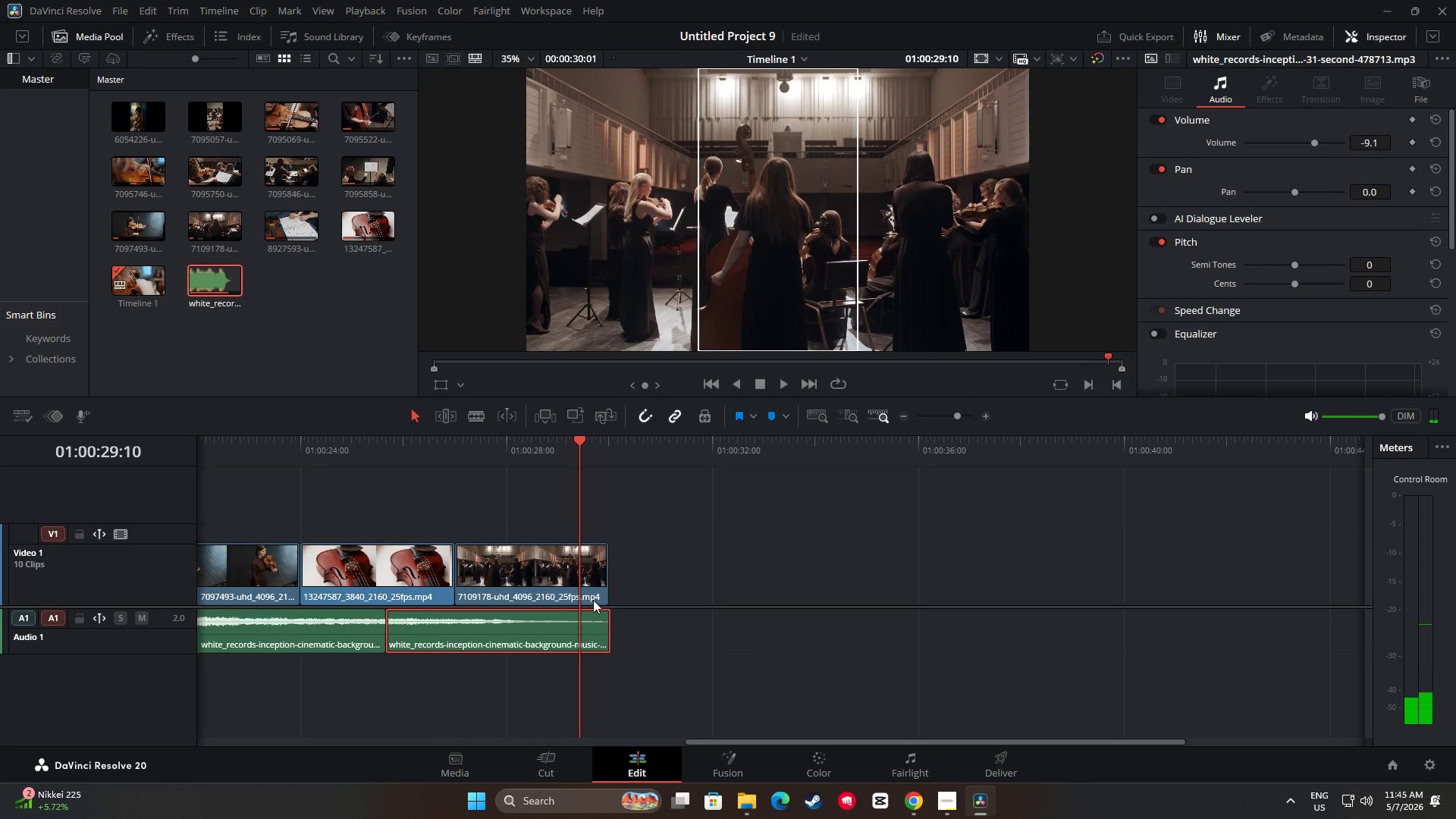 
key(Space)
 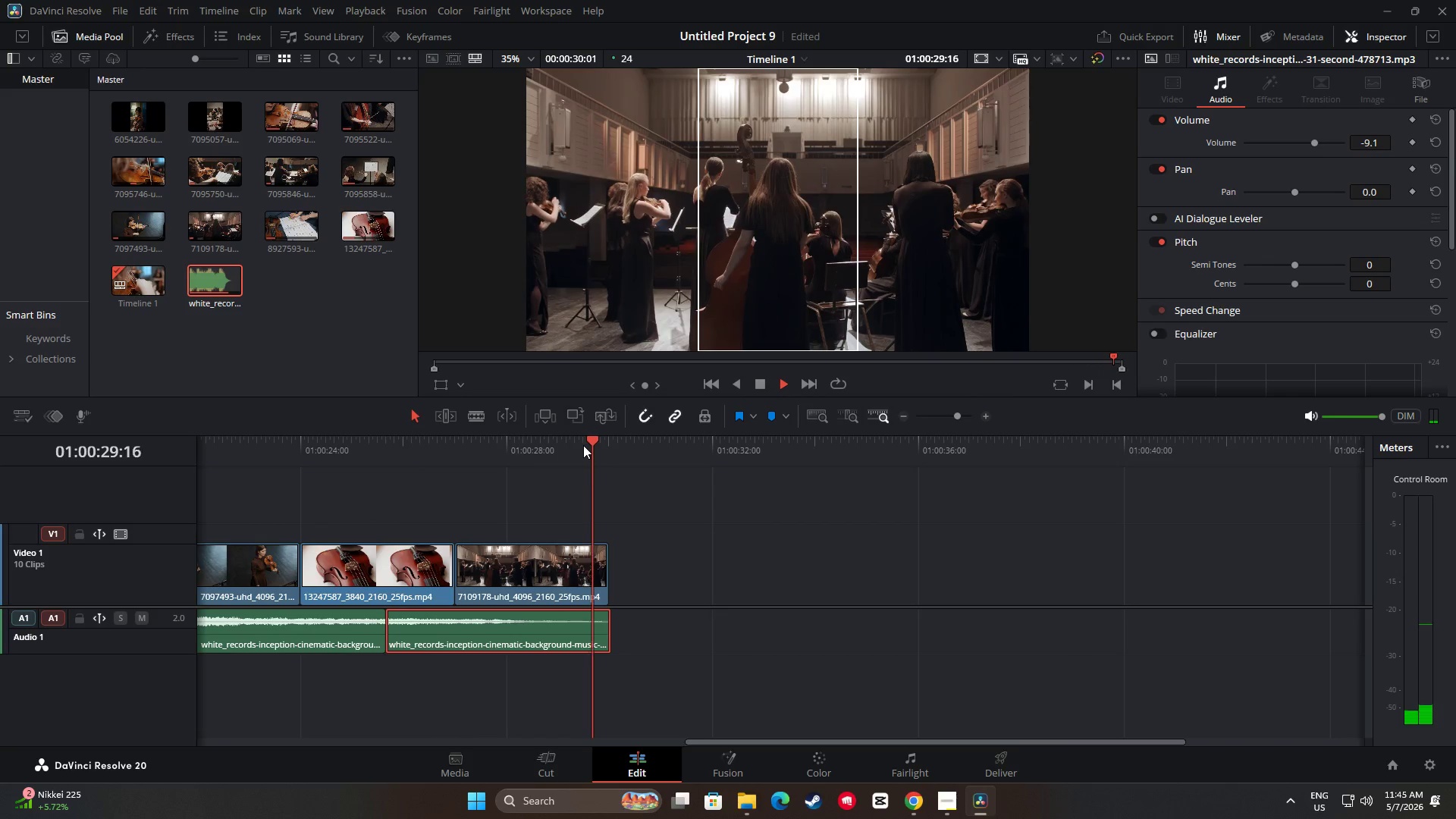 
key(Space)
 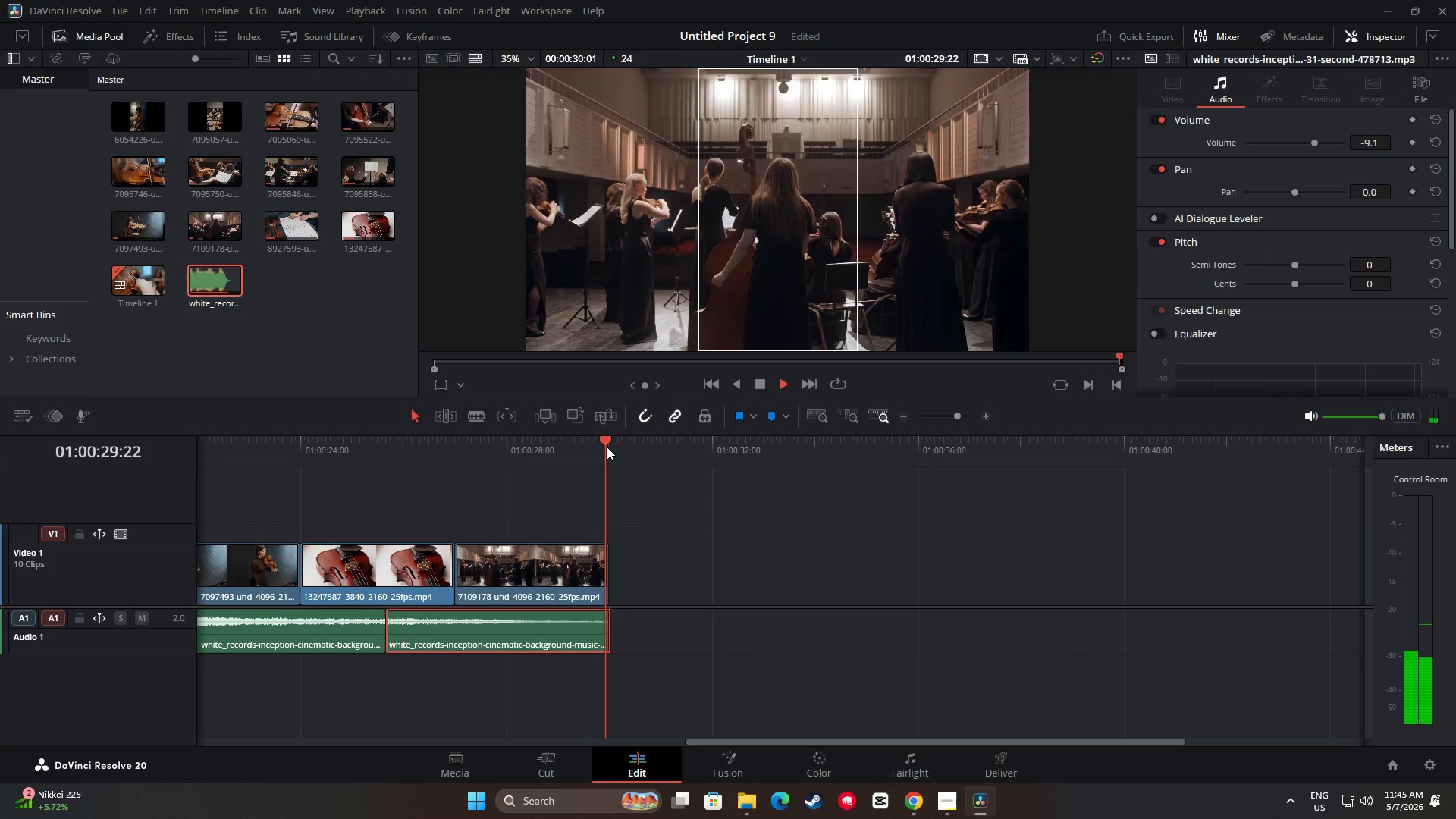 
left_click_drag(start_coordinate=[607, 441], to_coordinate=[339, 453])
 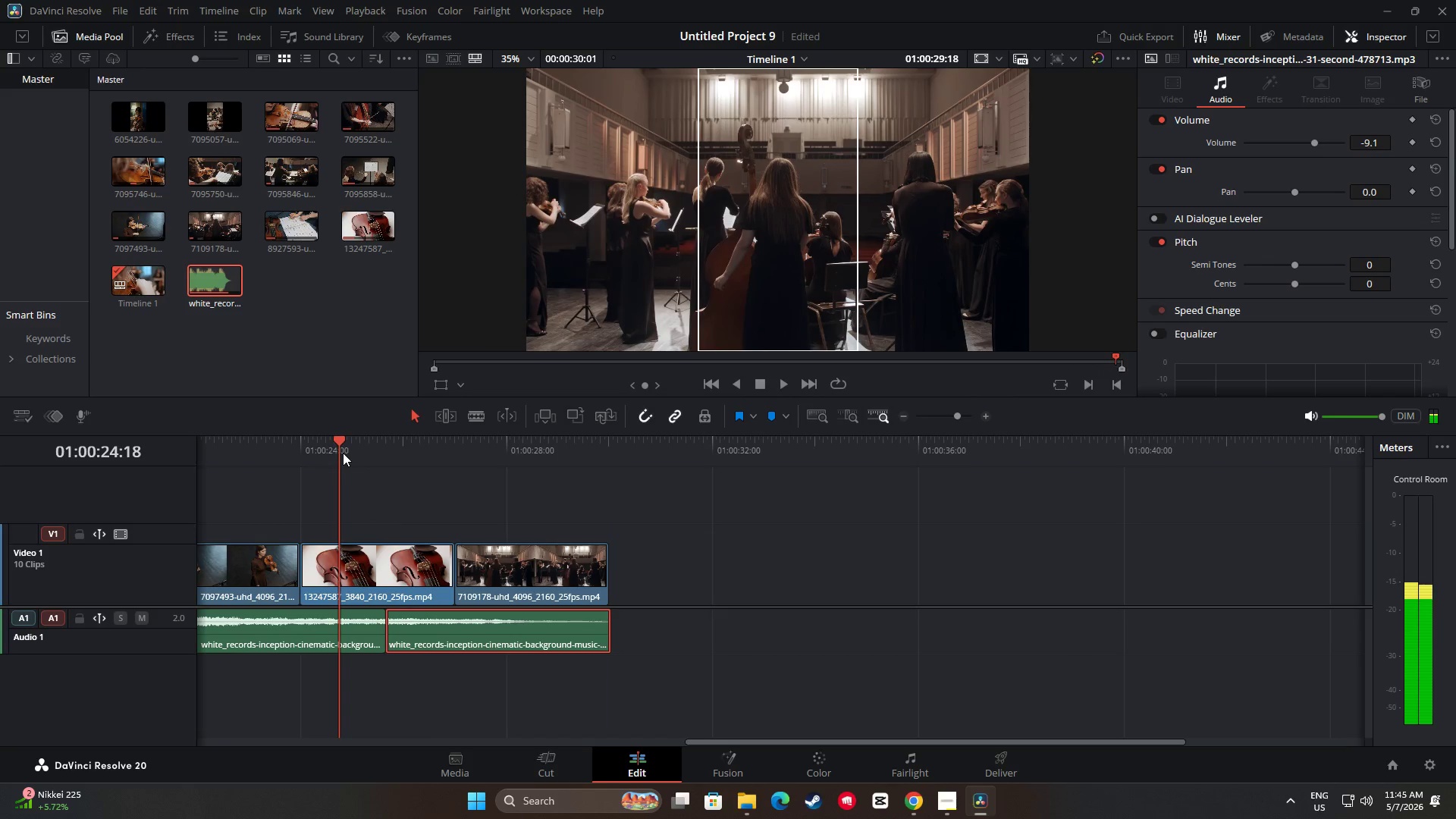 
key(Space)
 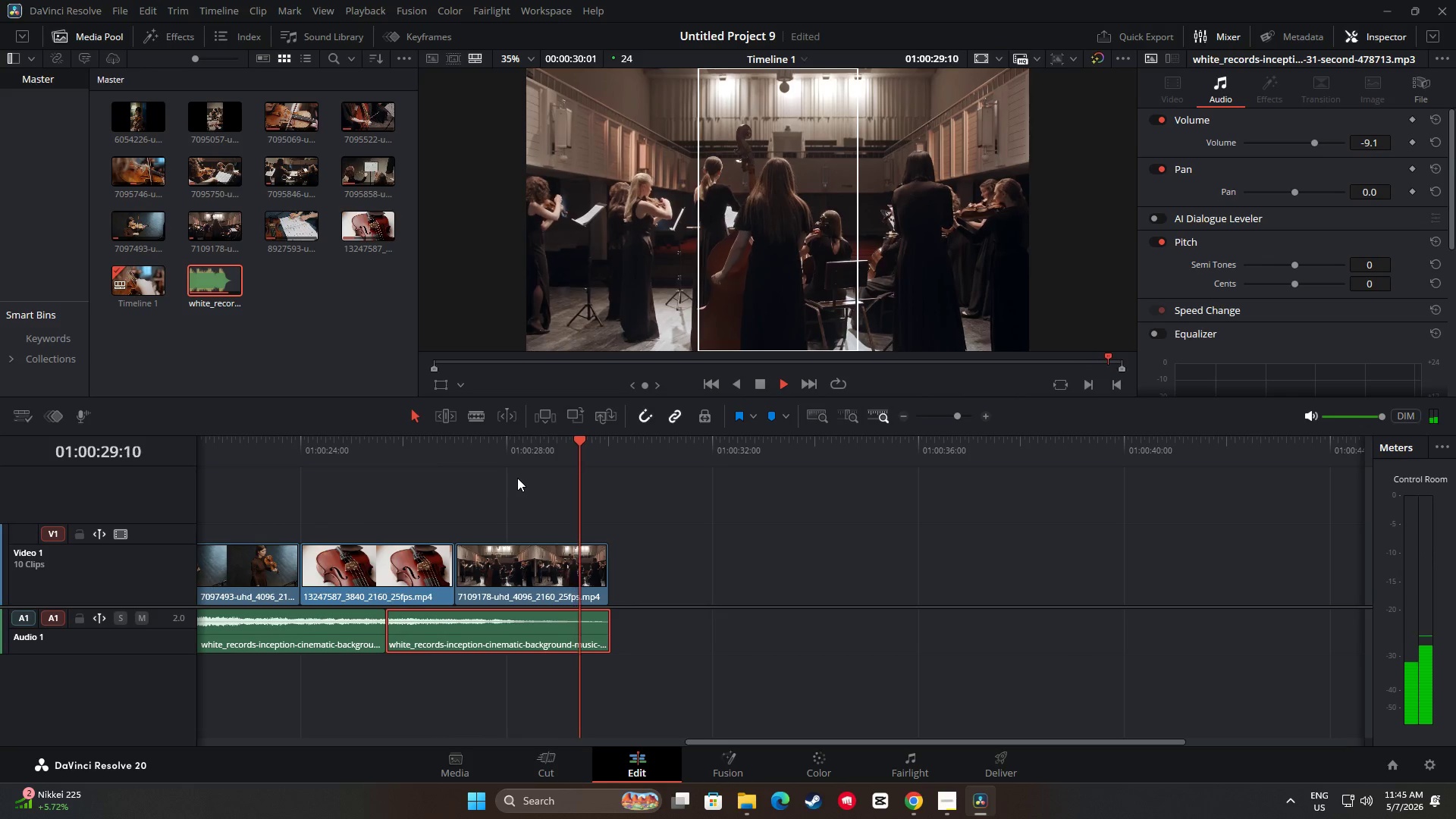 
wait(6.7)
 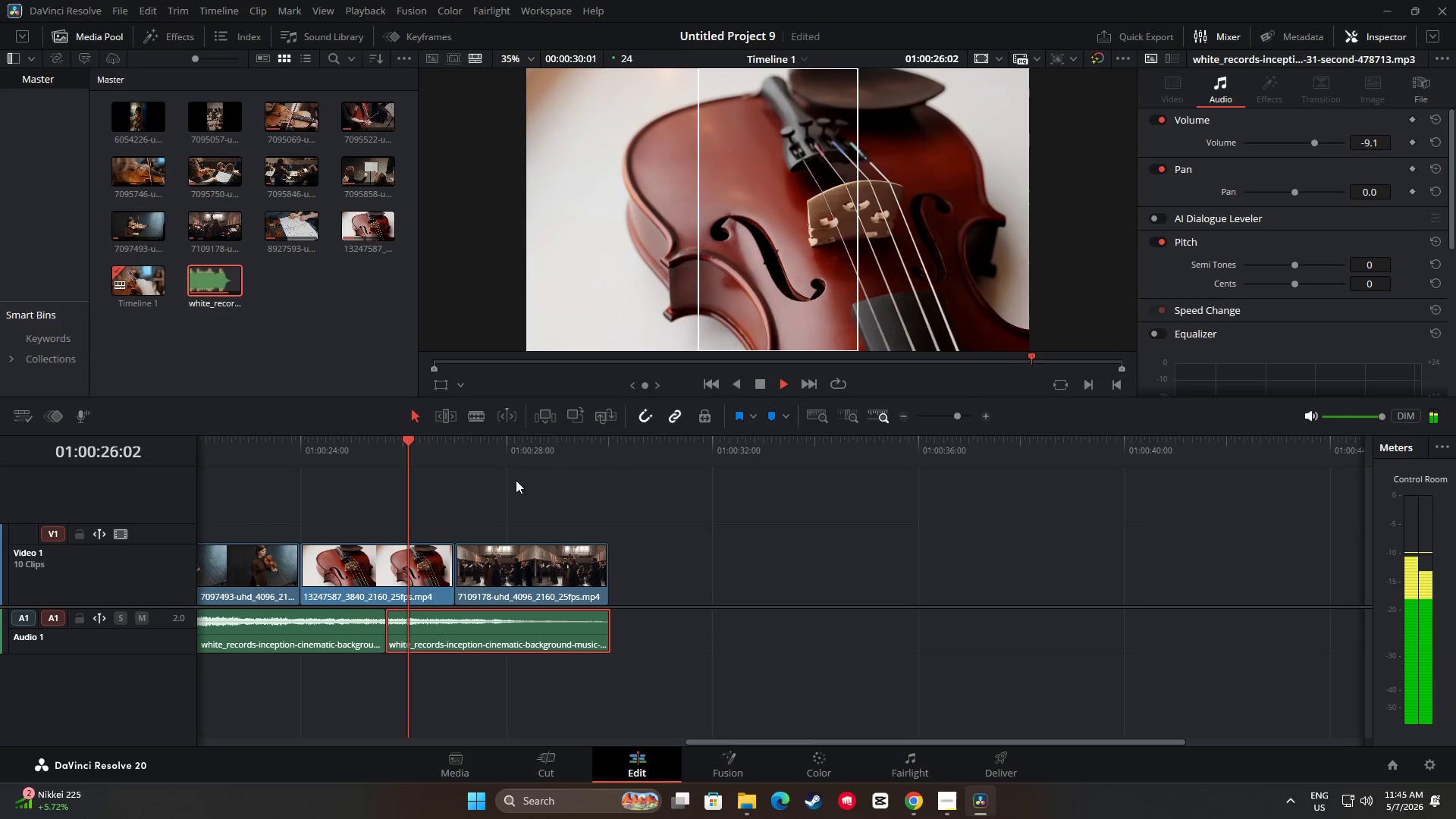 
left_click_drag(start_coordinate=[708, 739], to_coordinate=[668, 744])
 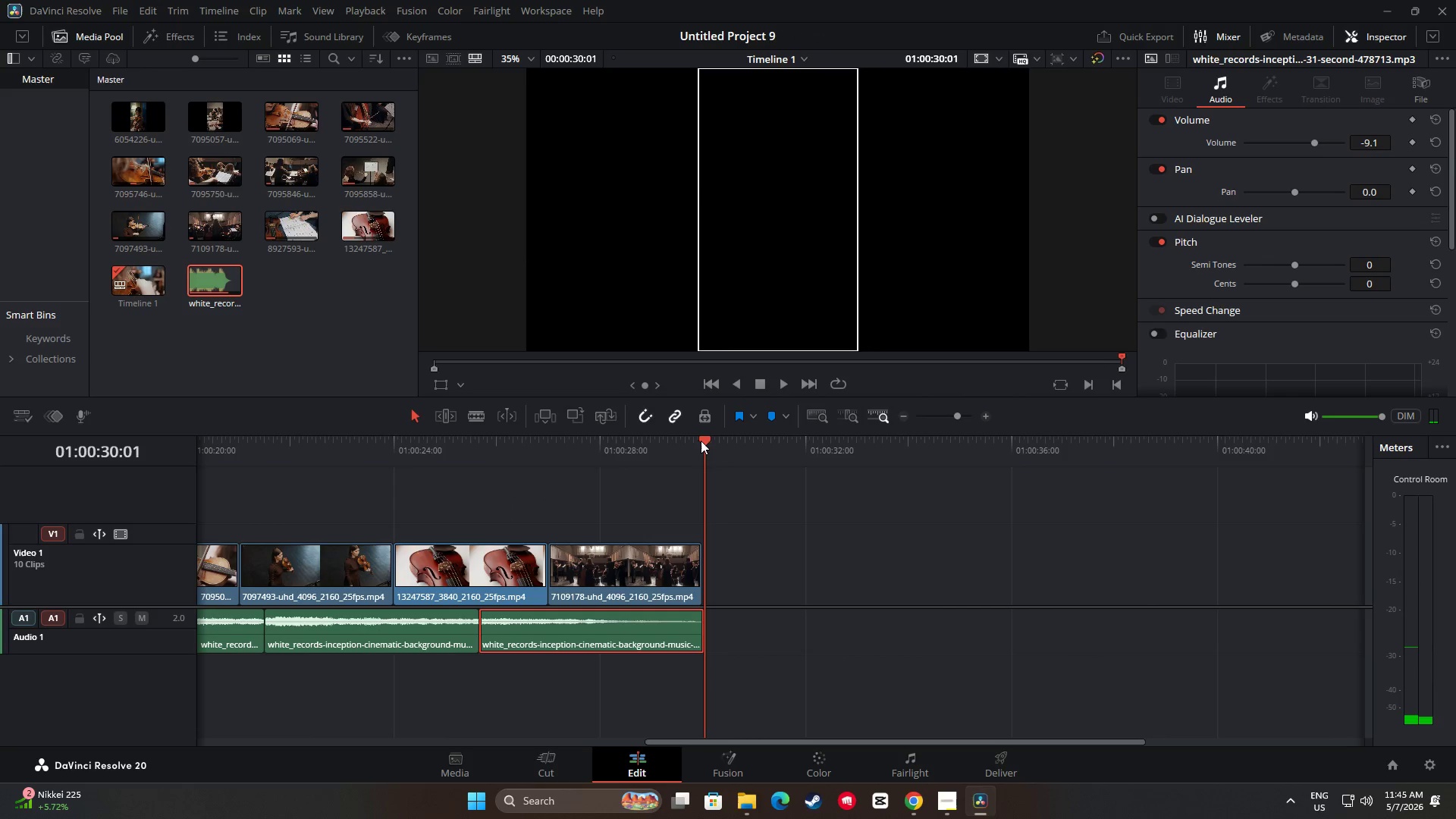 
left_click_drag(start_coordinate=[701, 442], to_coordinate=[20, 504])
 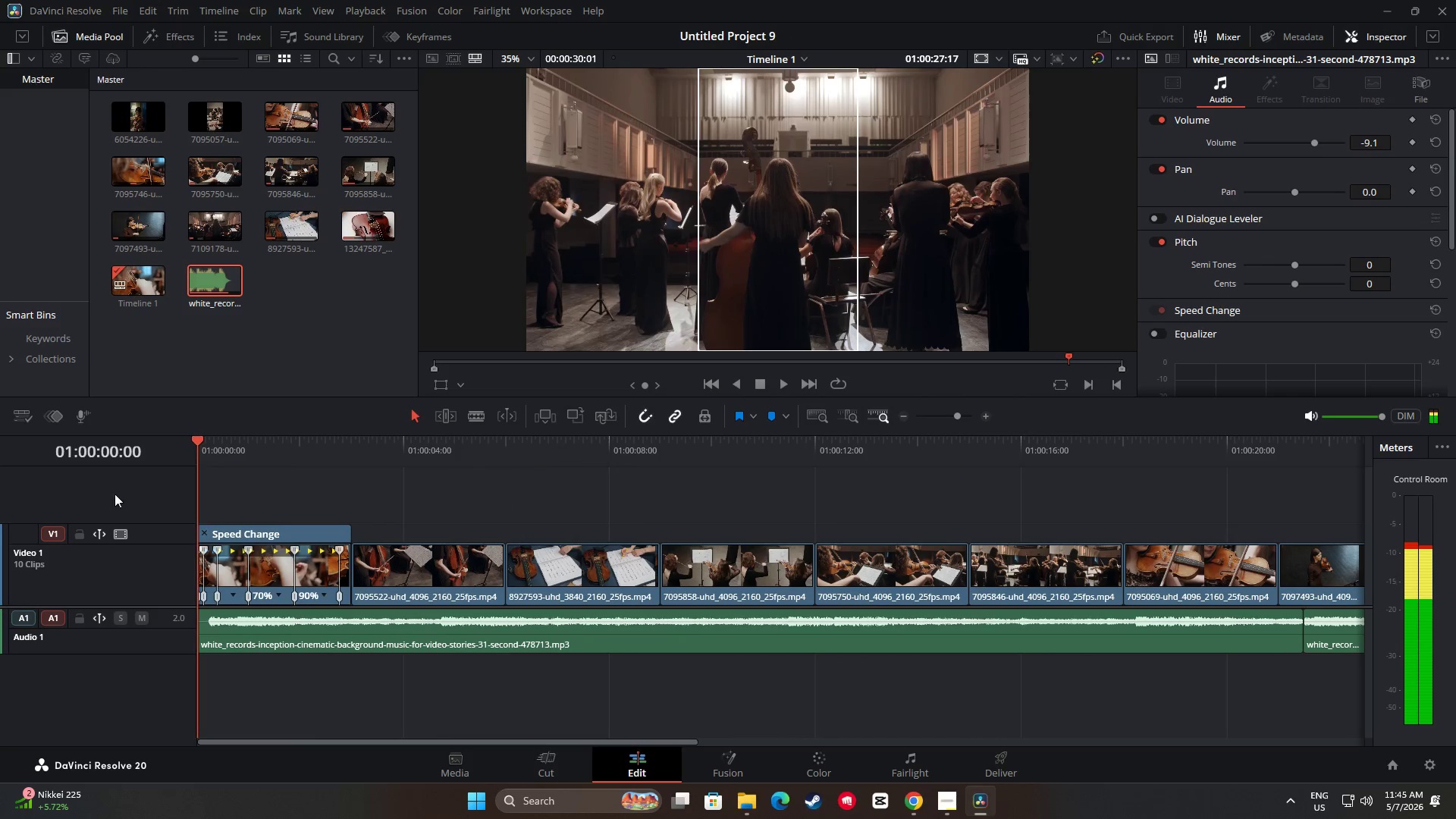 
key(Space)
 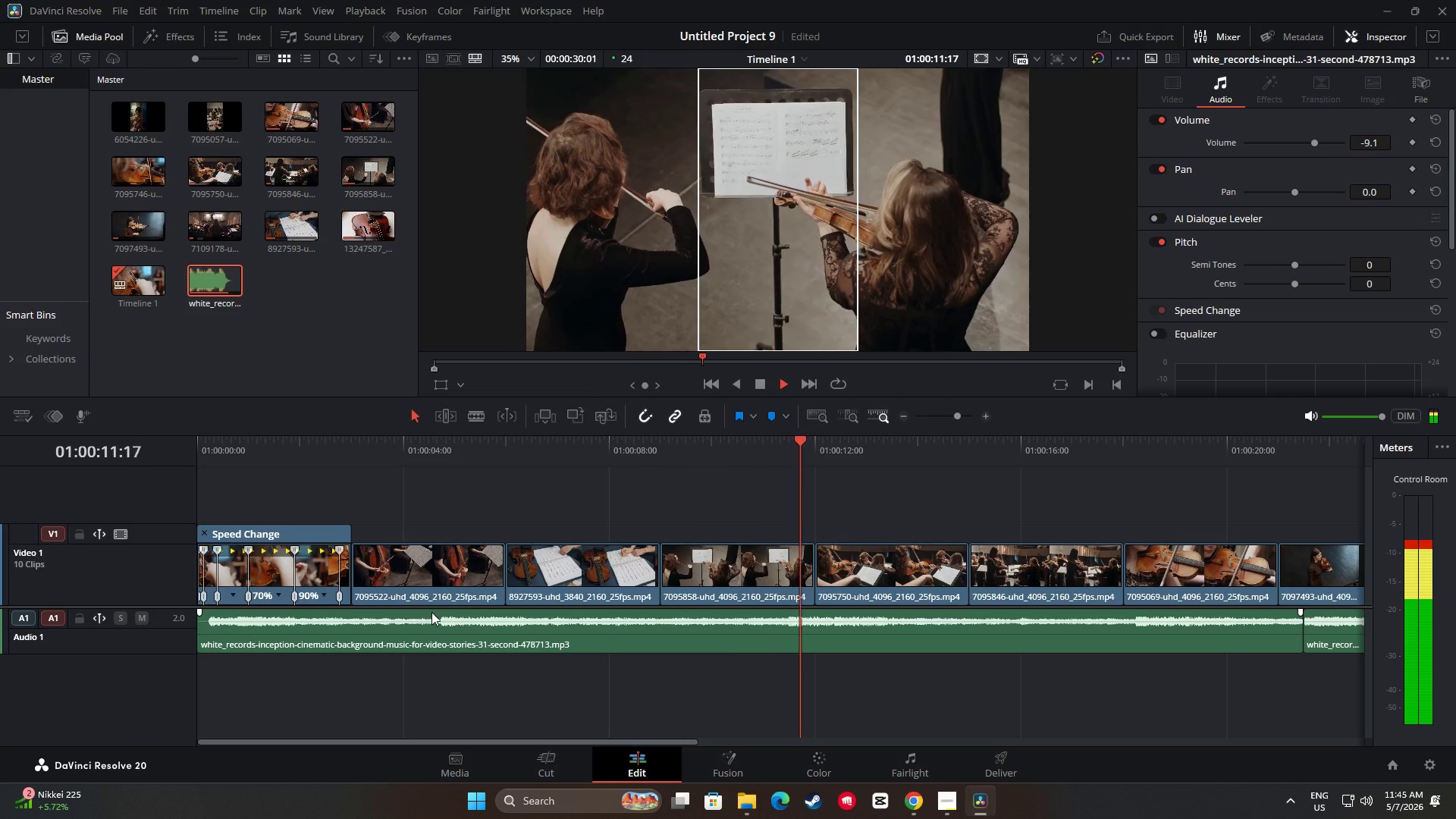 
wait(17.17)
 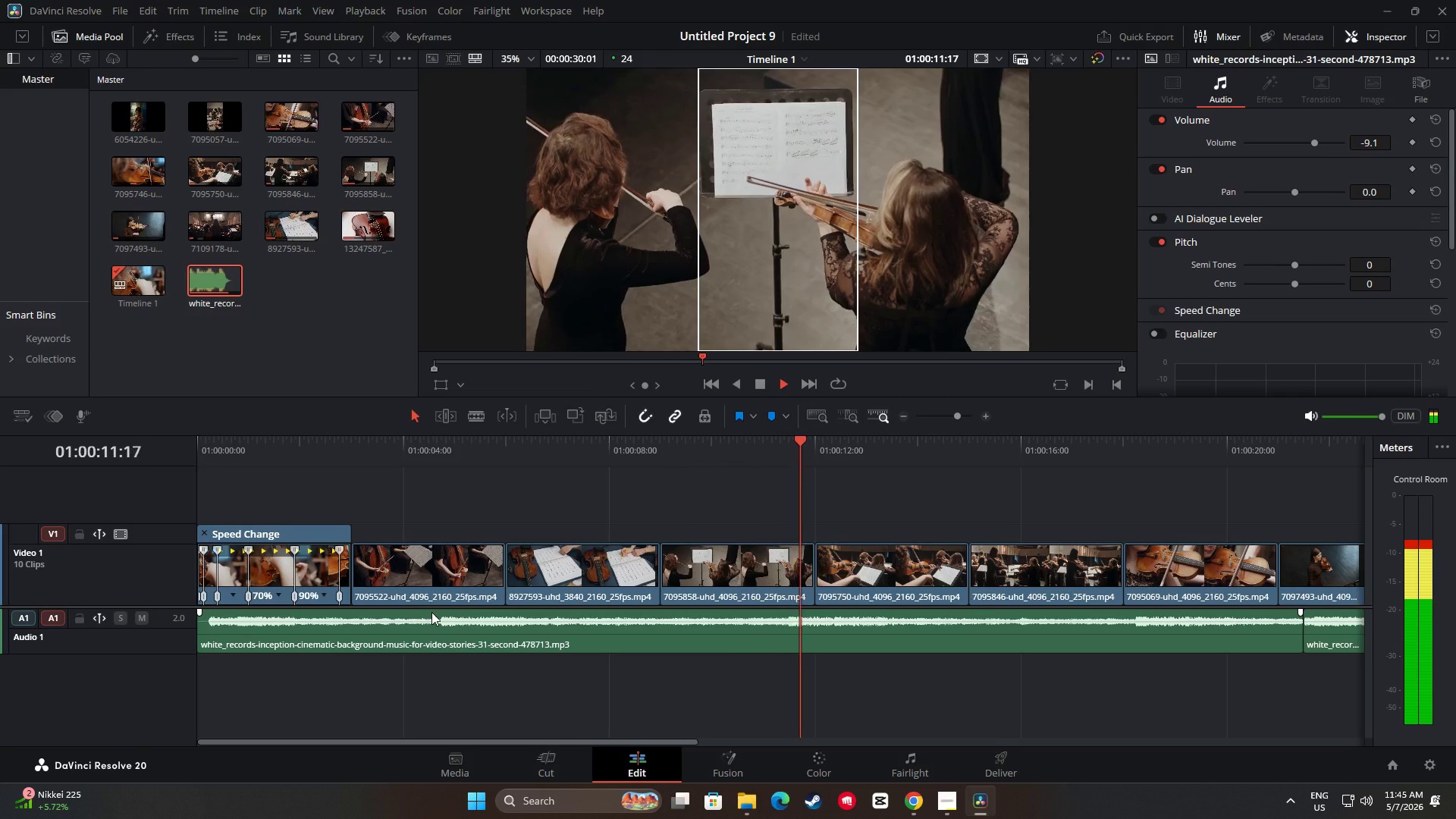 
left_click_drag(start_coordinate=[1060, 442], to_coordinate=[124, 479])
 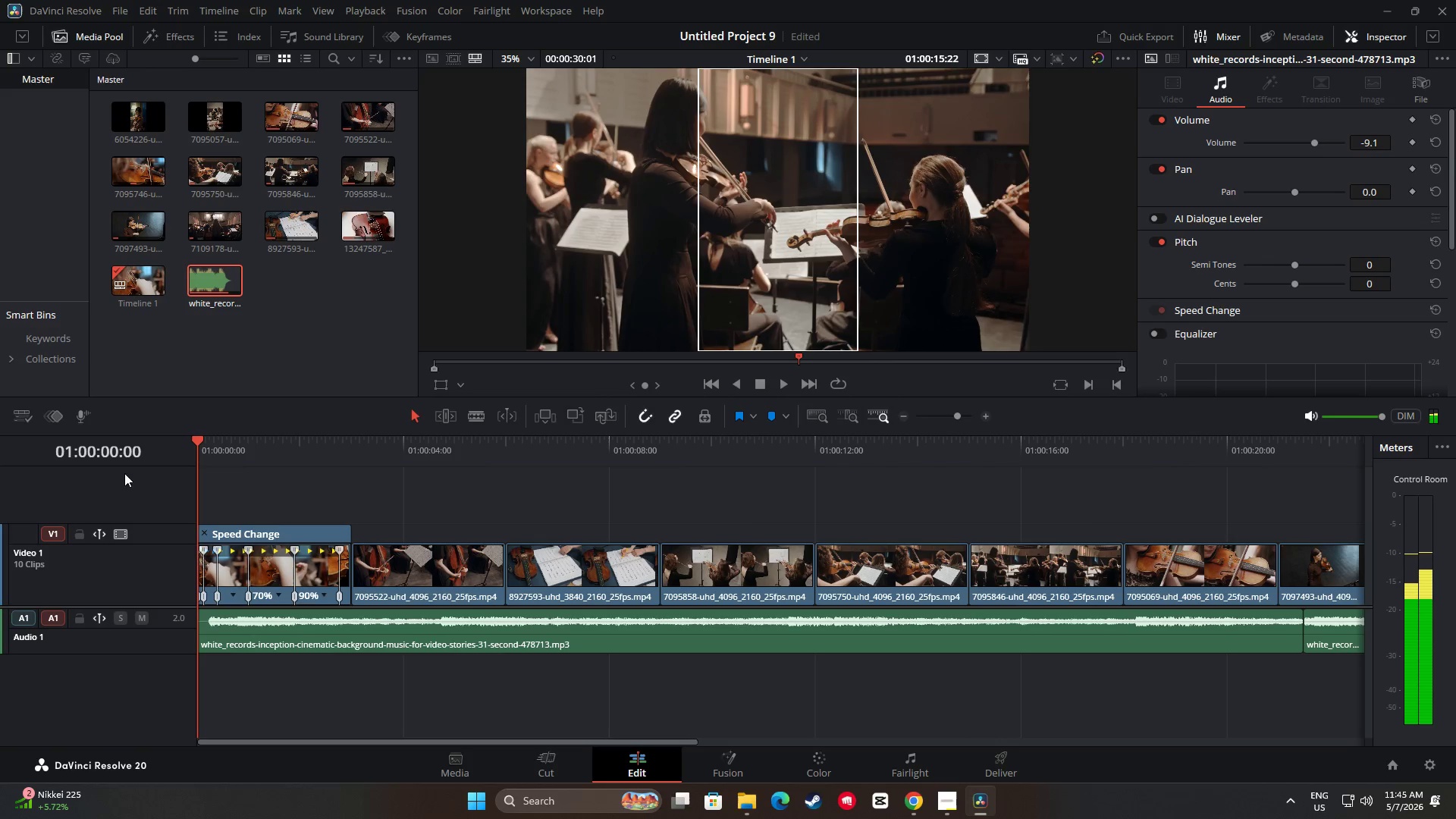 
key(Space)
 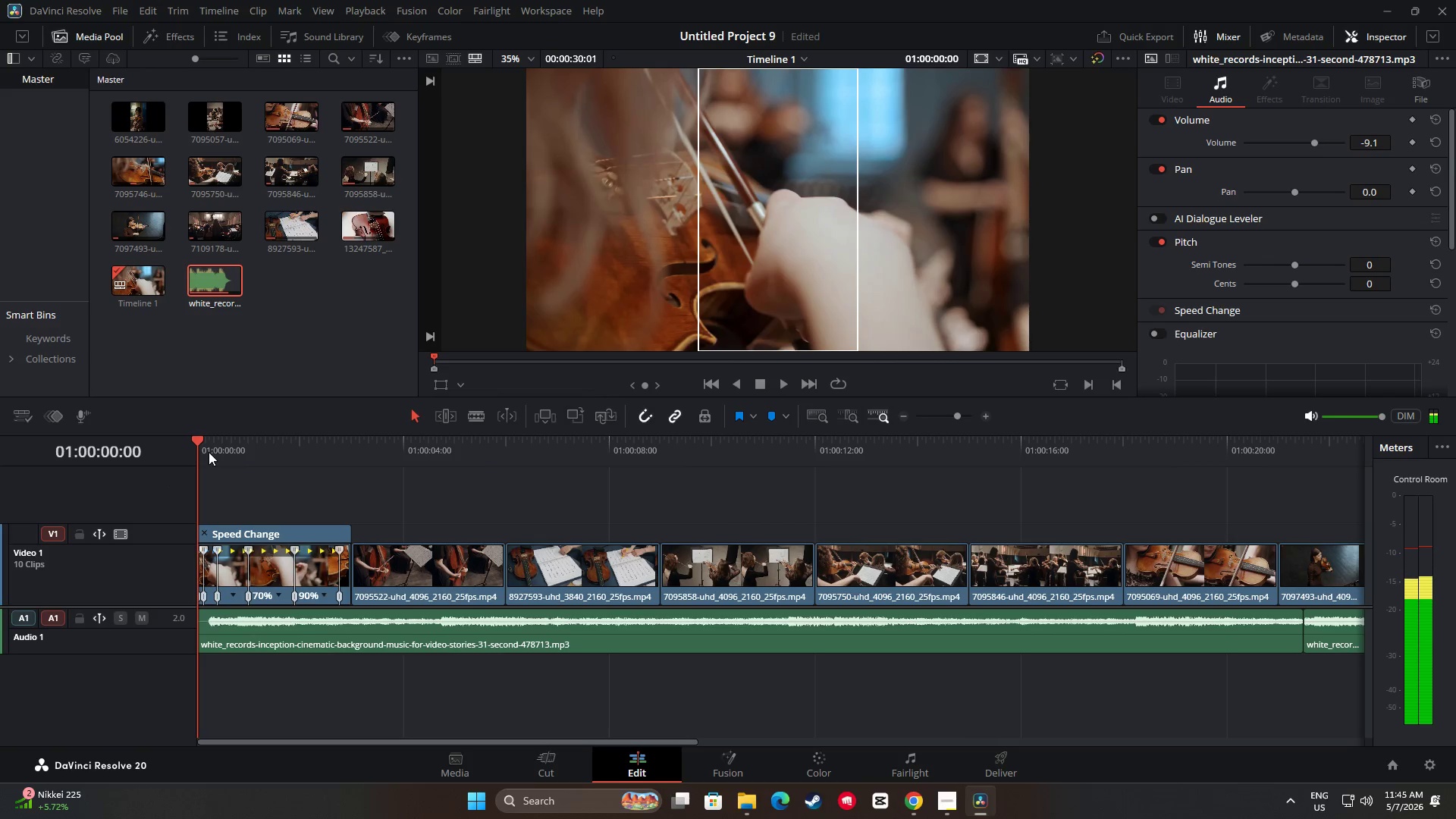 
key(Space)
 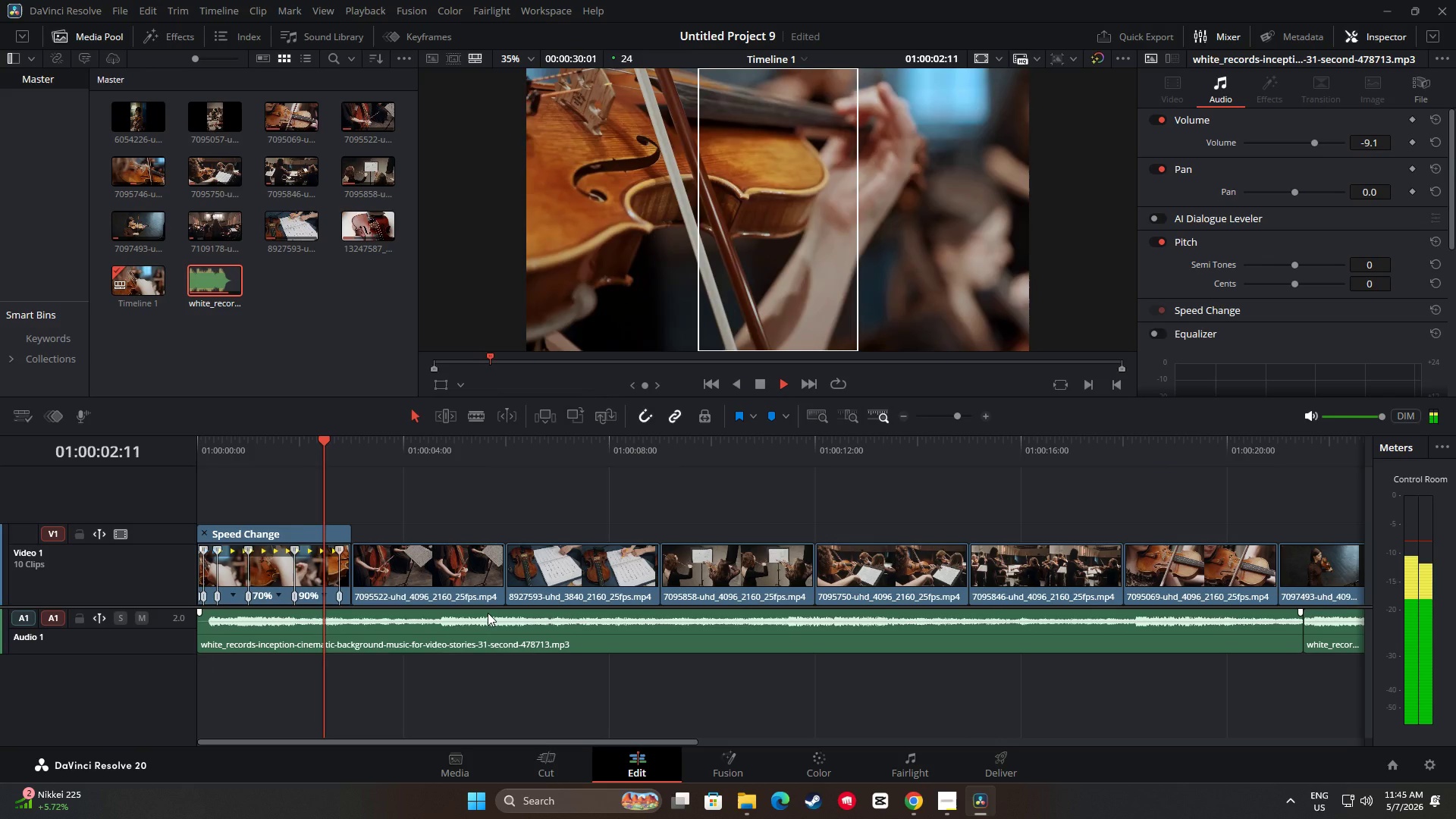 
key(Space)
 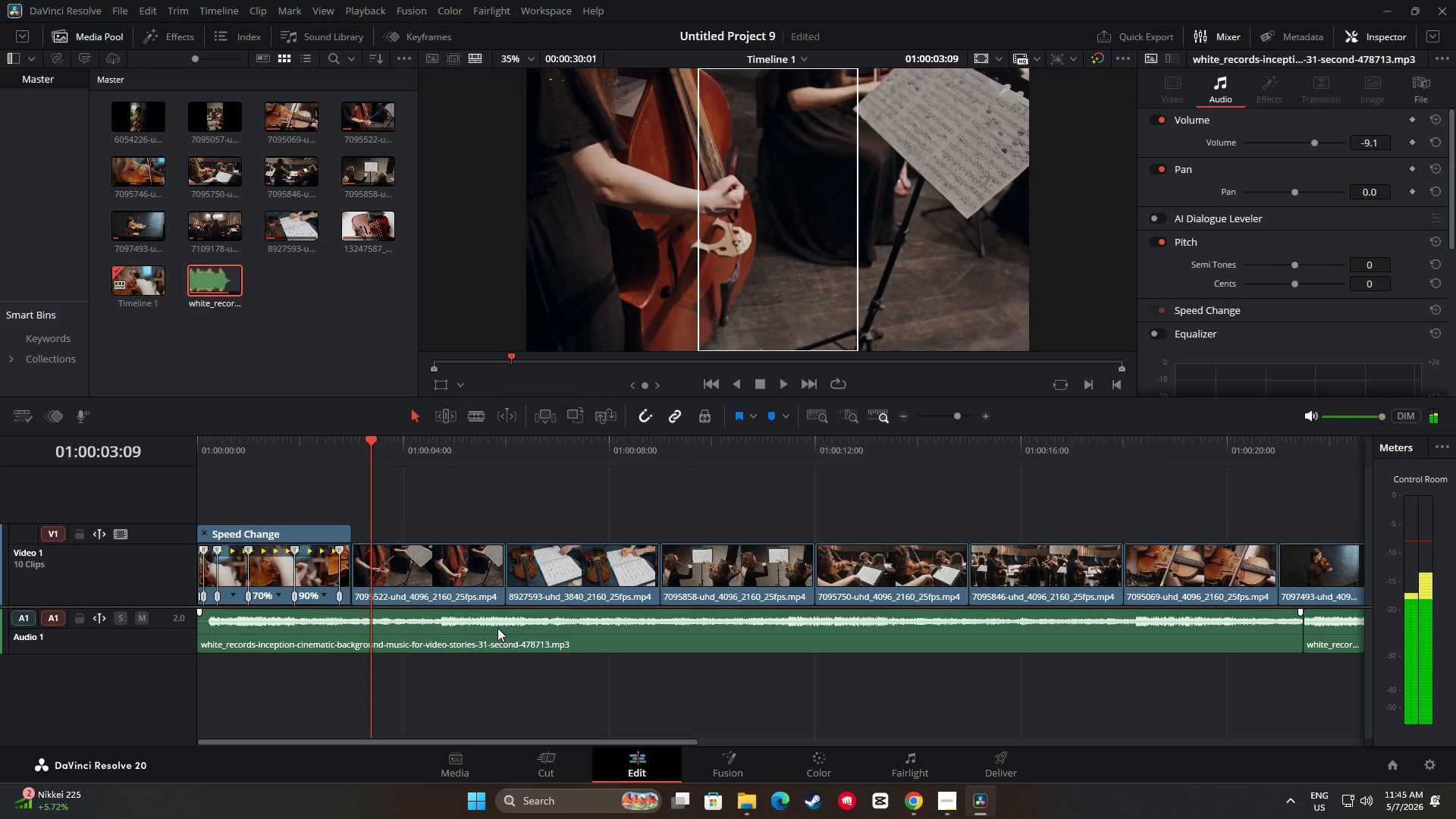 
key(Space)
 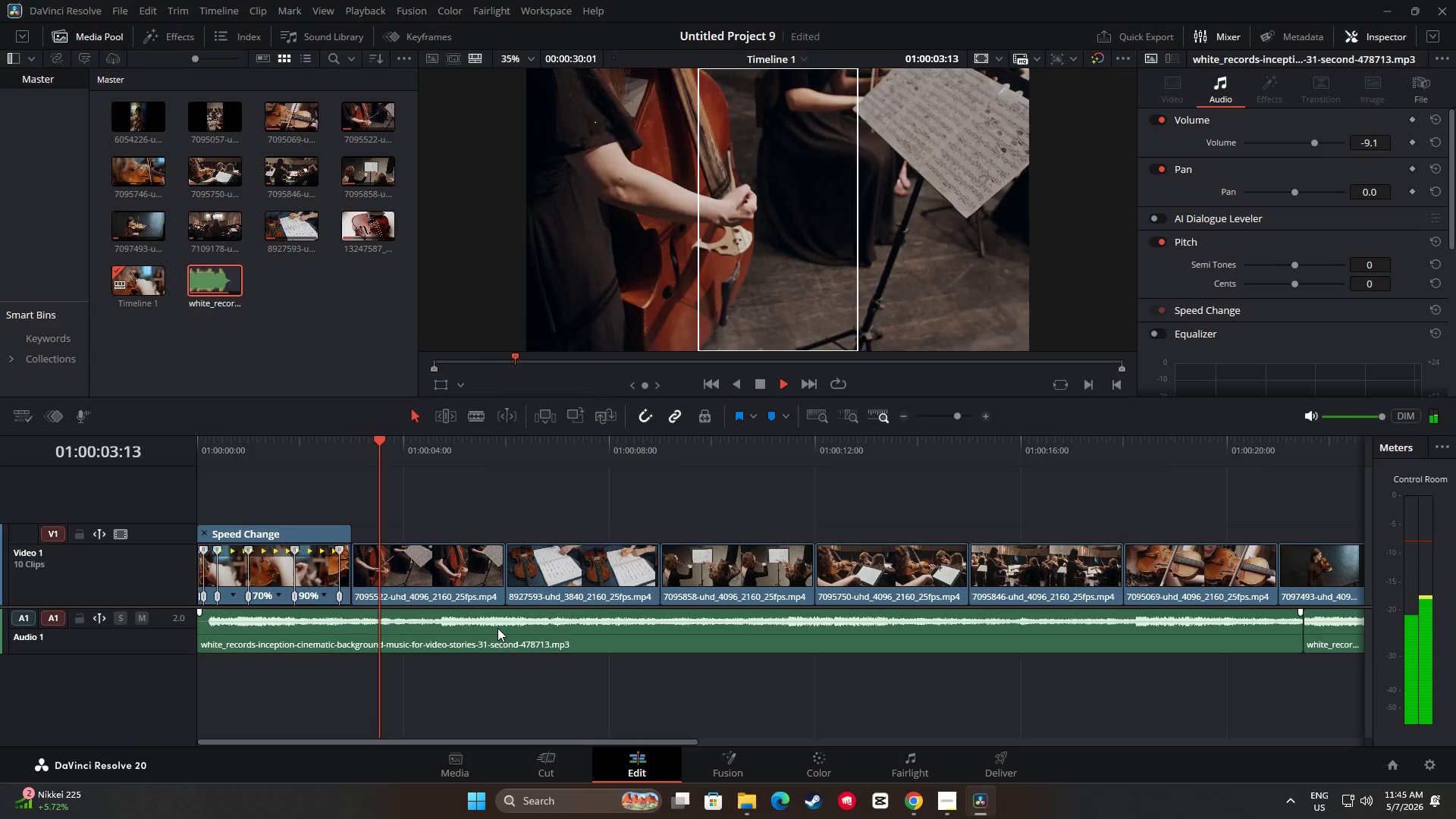 
key(Space)
 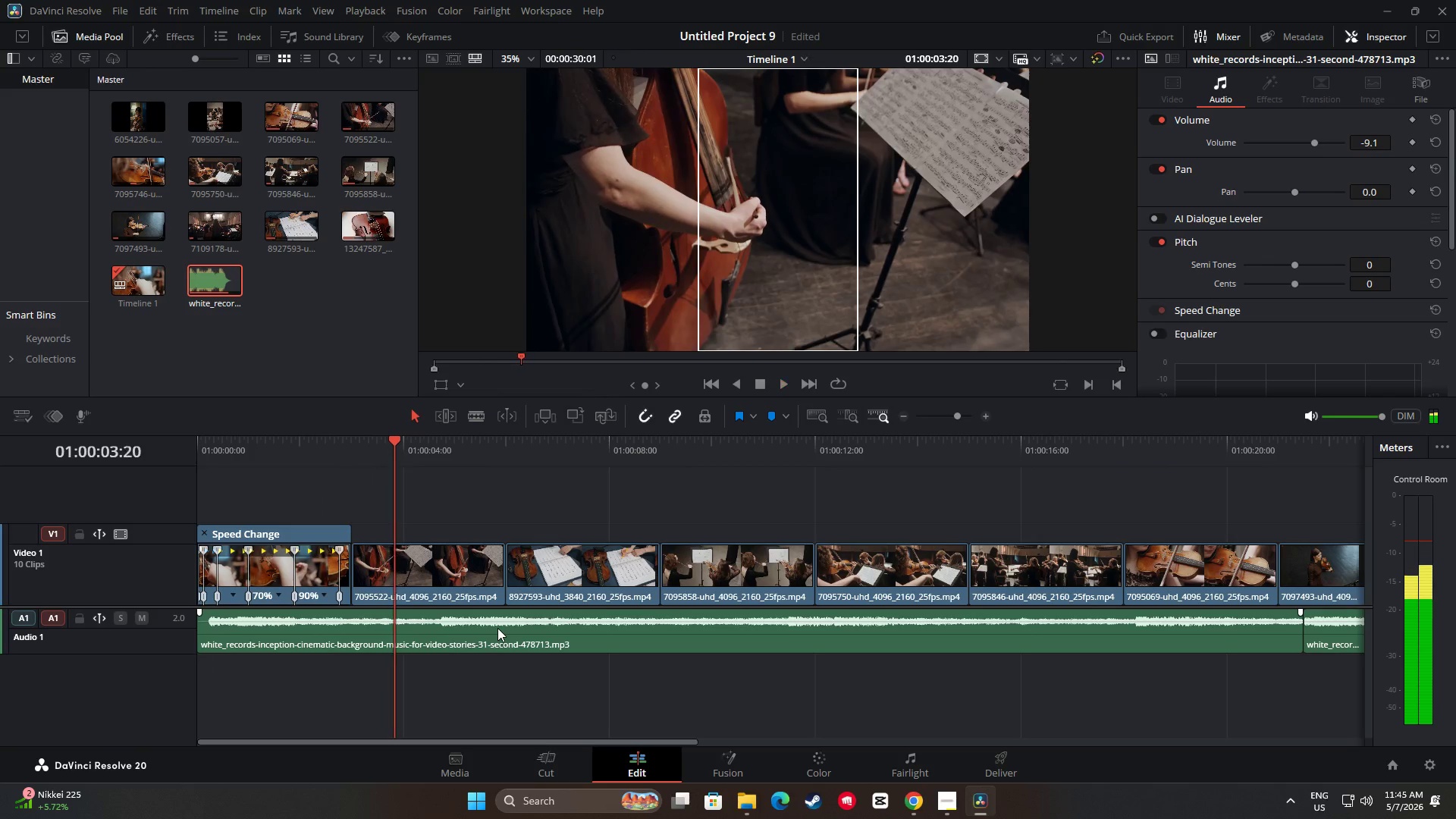 
key(Space)
 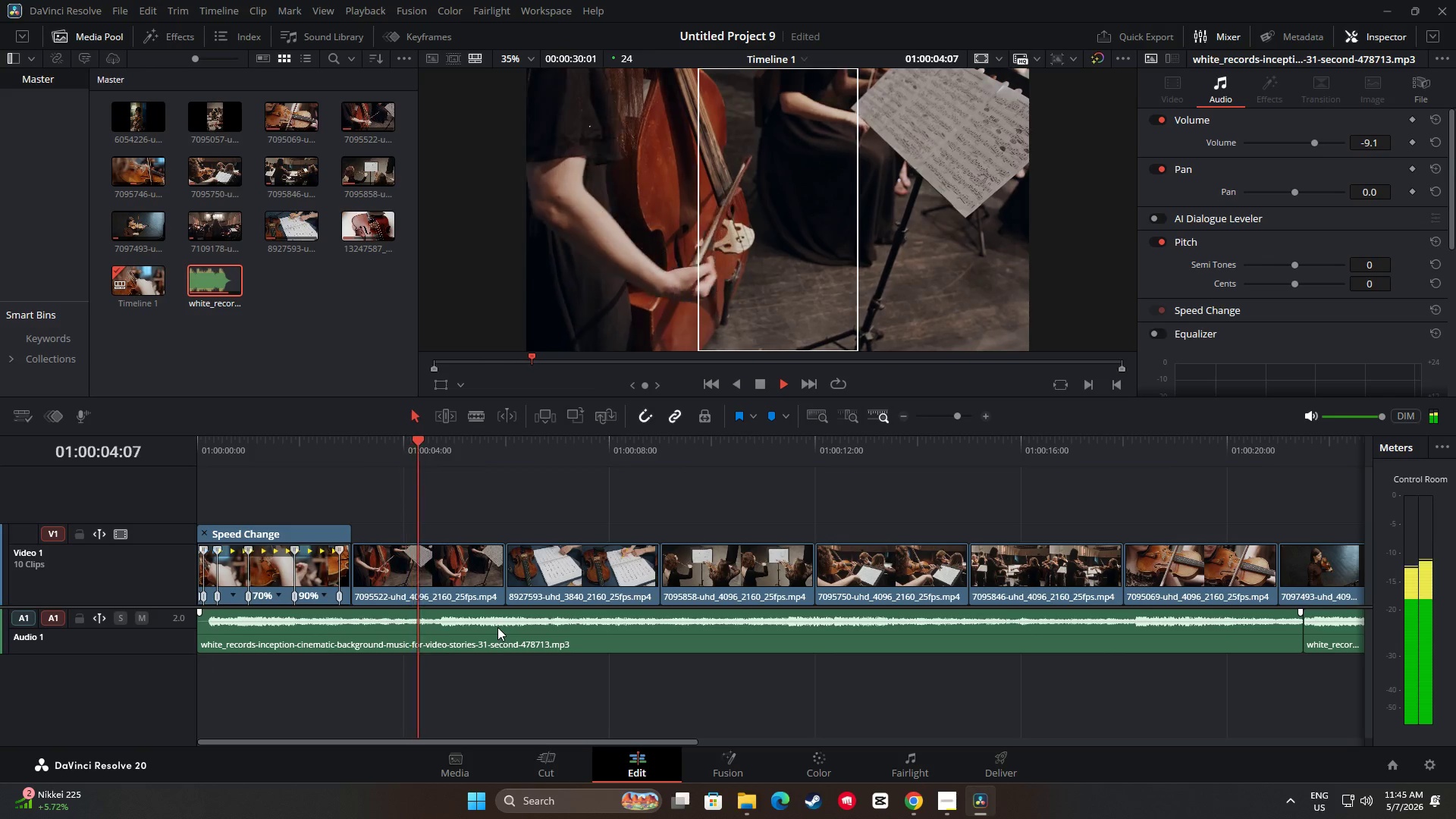 
key(Space)
 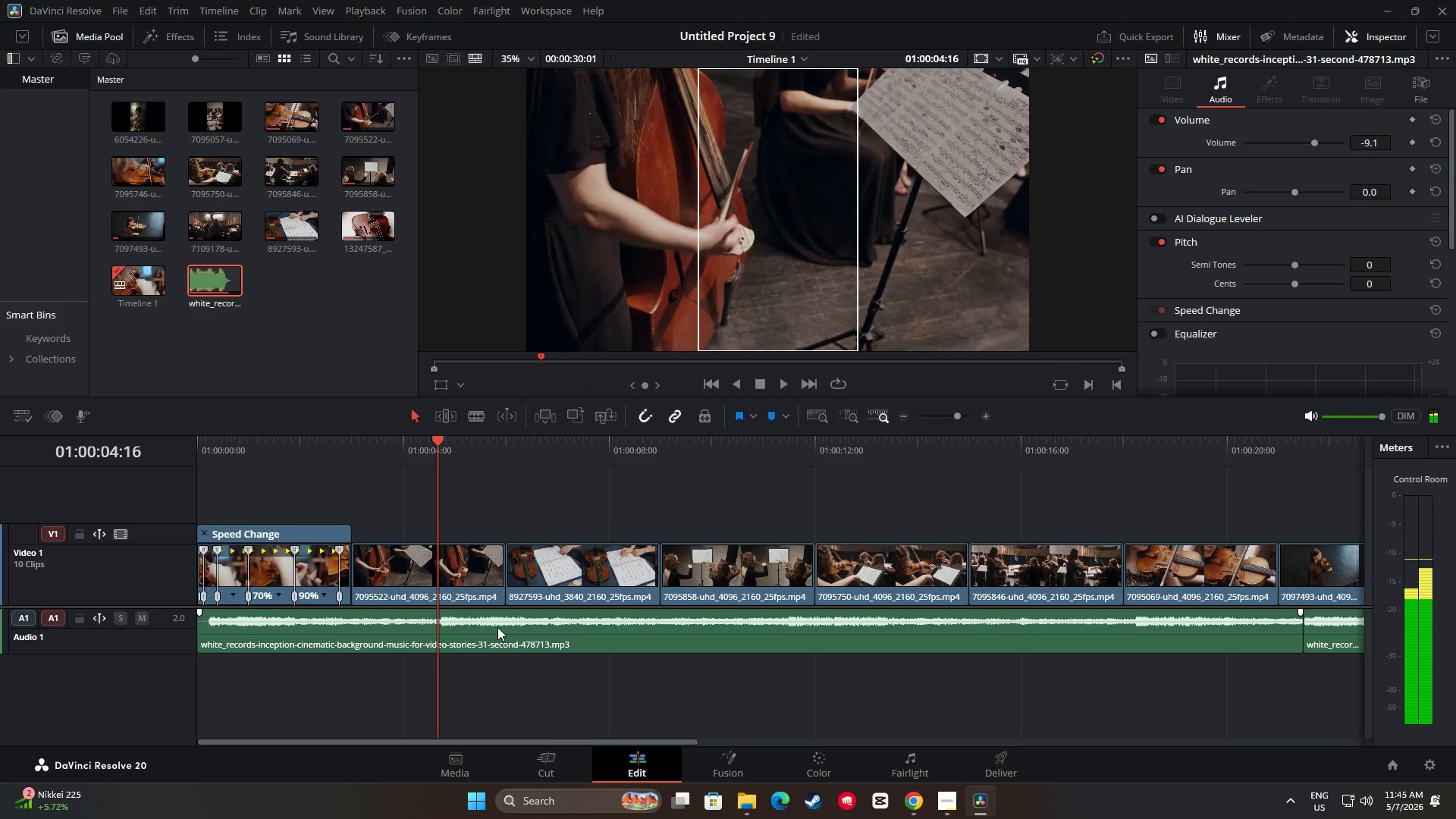 
key(Space)
 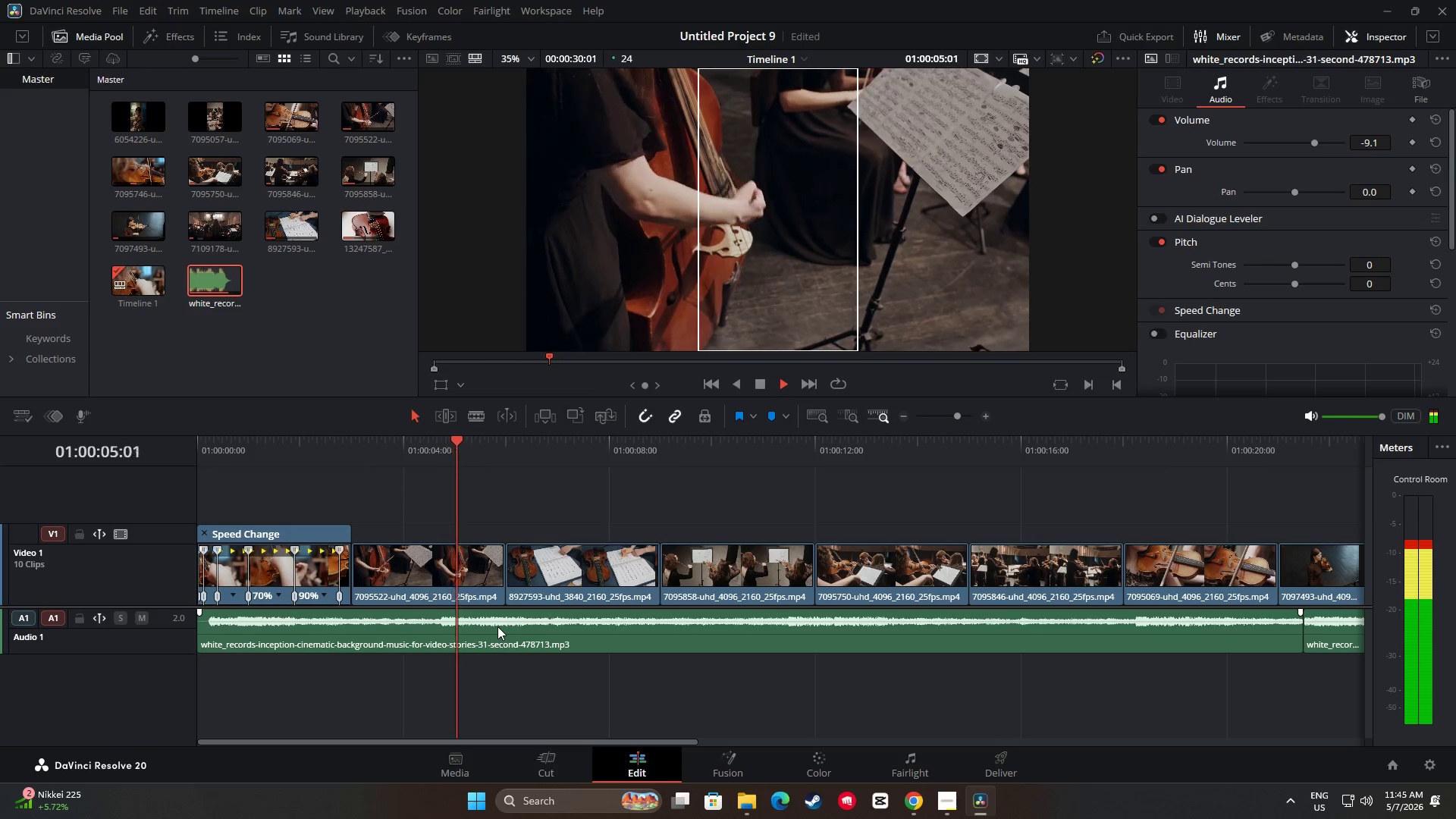 
key(Space)
 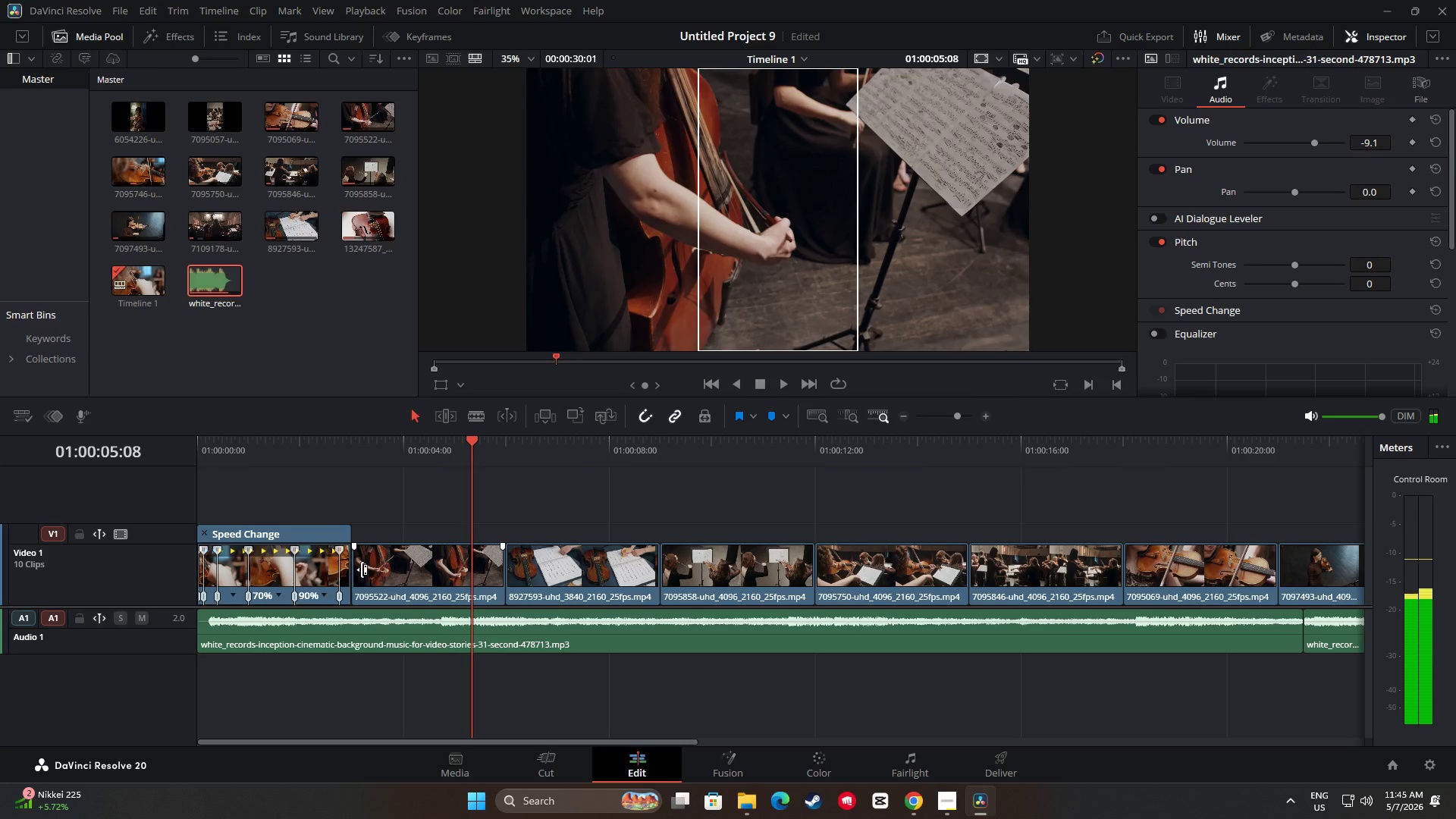 
left_click_drag(start_coordinate=[361, 570], to_coordinate=[408, 572])
 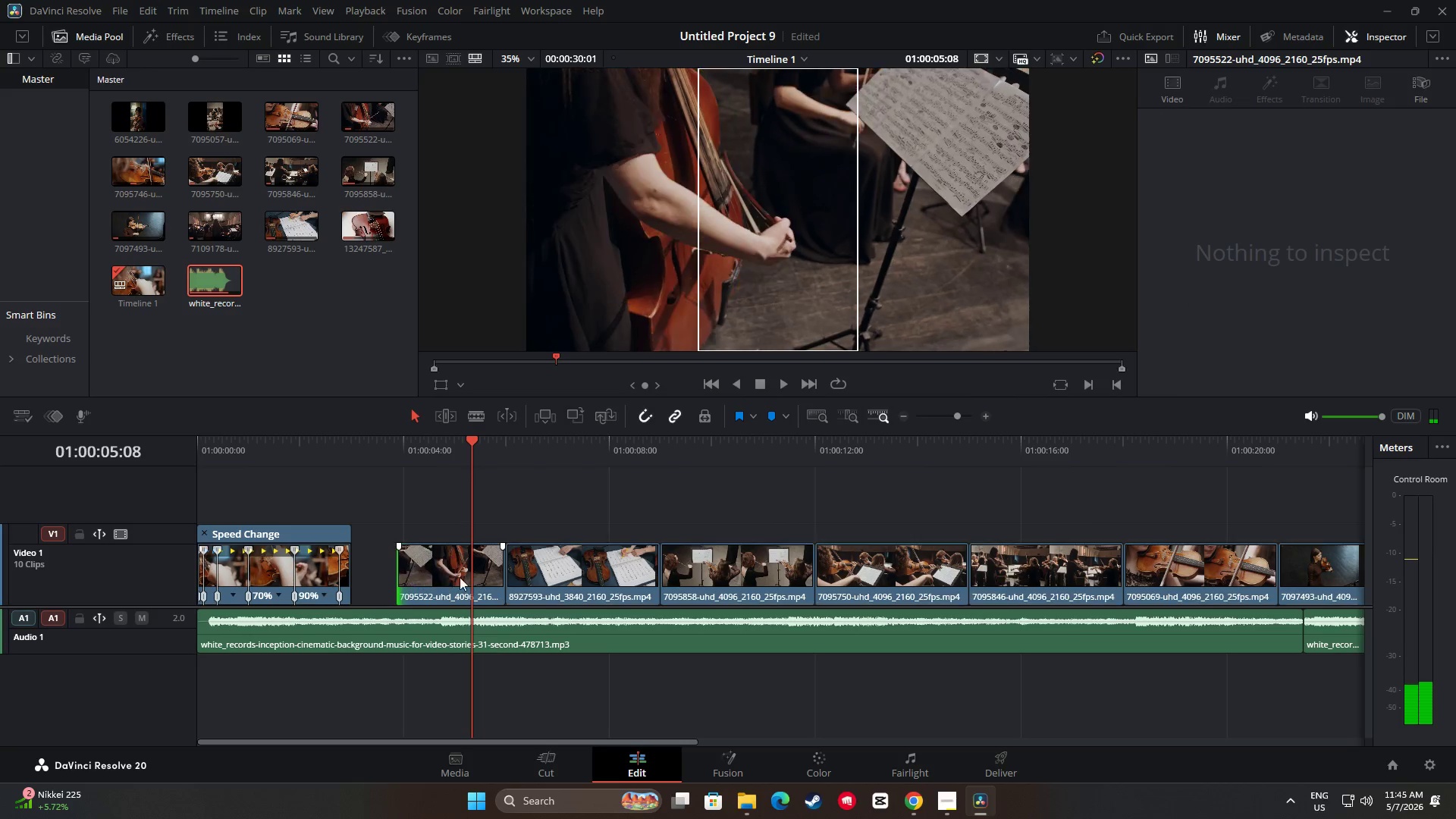 
left_click_drag(start_coordinate=[471, 576], to_coordinate=[421, 577])
 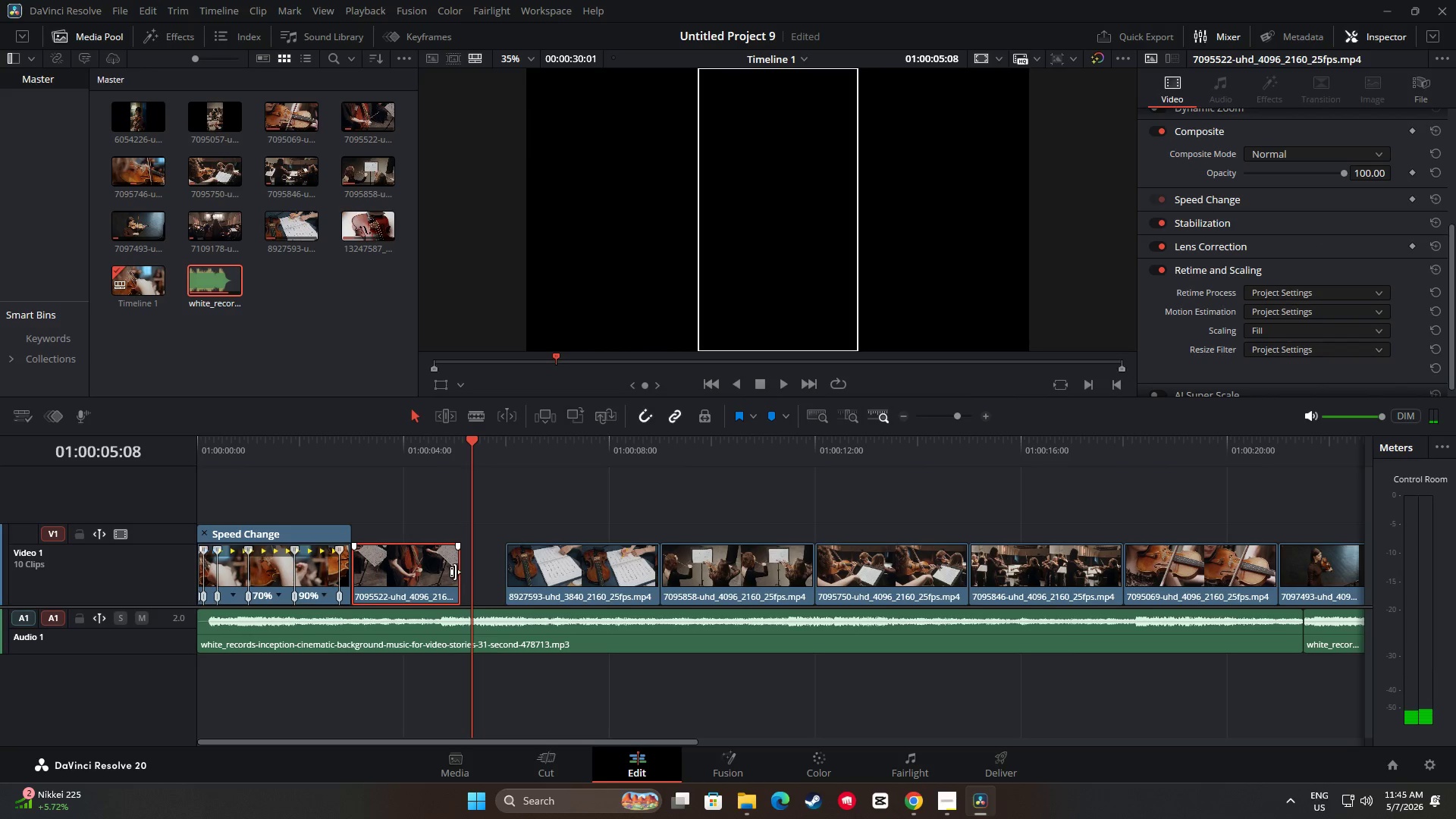 
left_click_drag(start_coordinate=[453, 571], to_coordinate=[498, 575])
 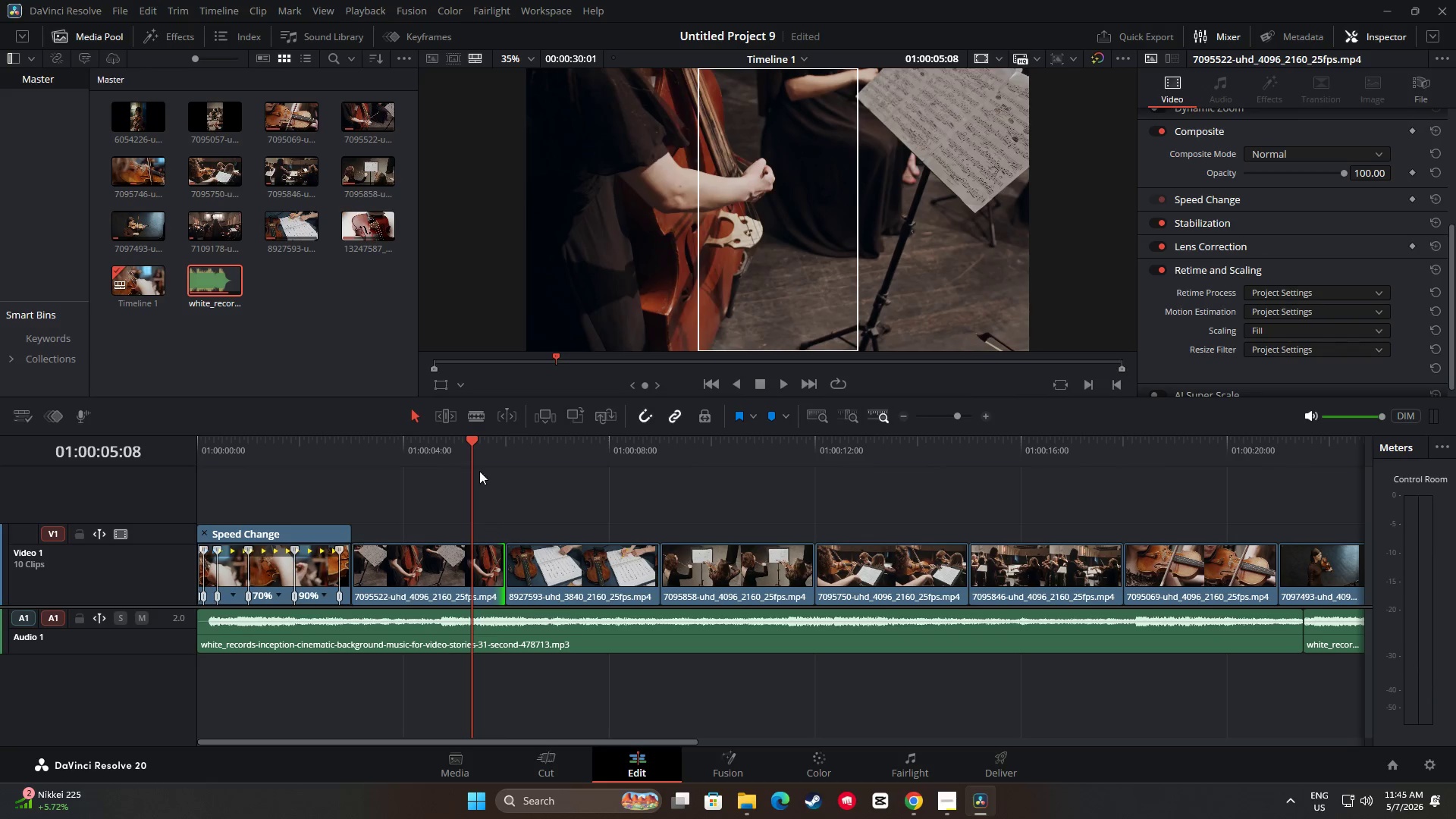 
left_click_drag(start_coordinate=[474, 440], to_coordinate=[407, 443])
 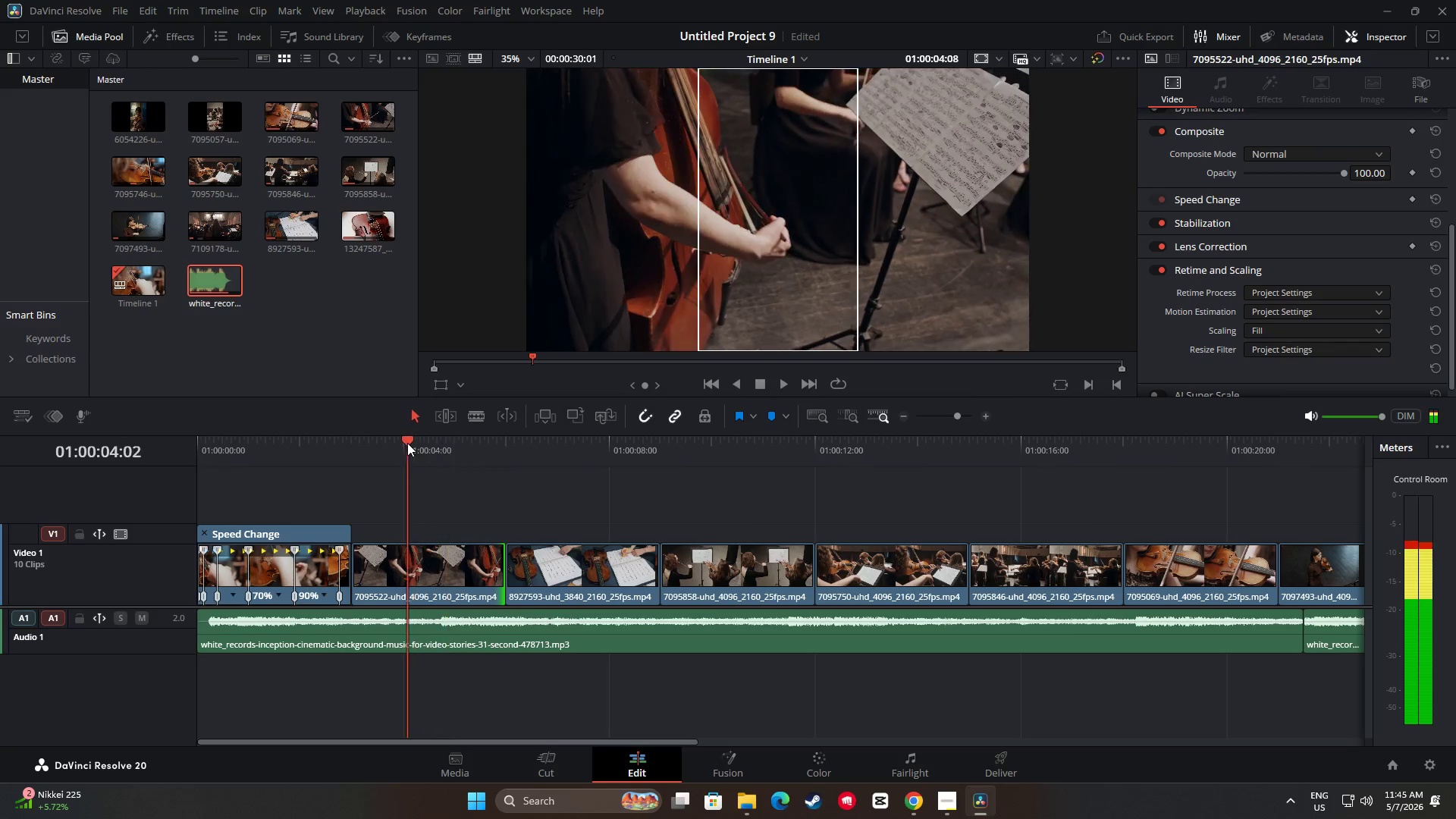 
key(Space)
 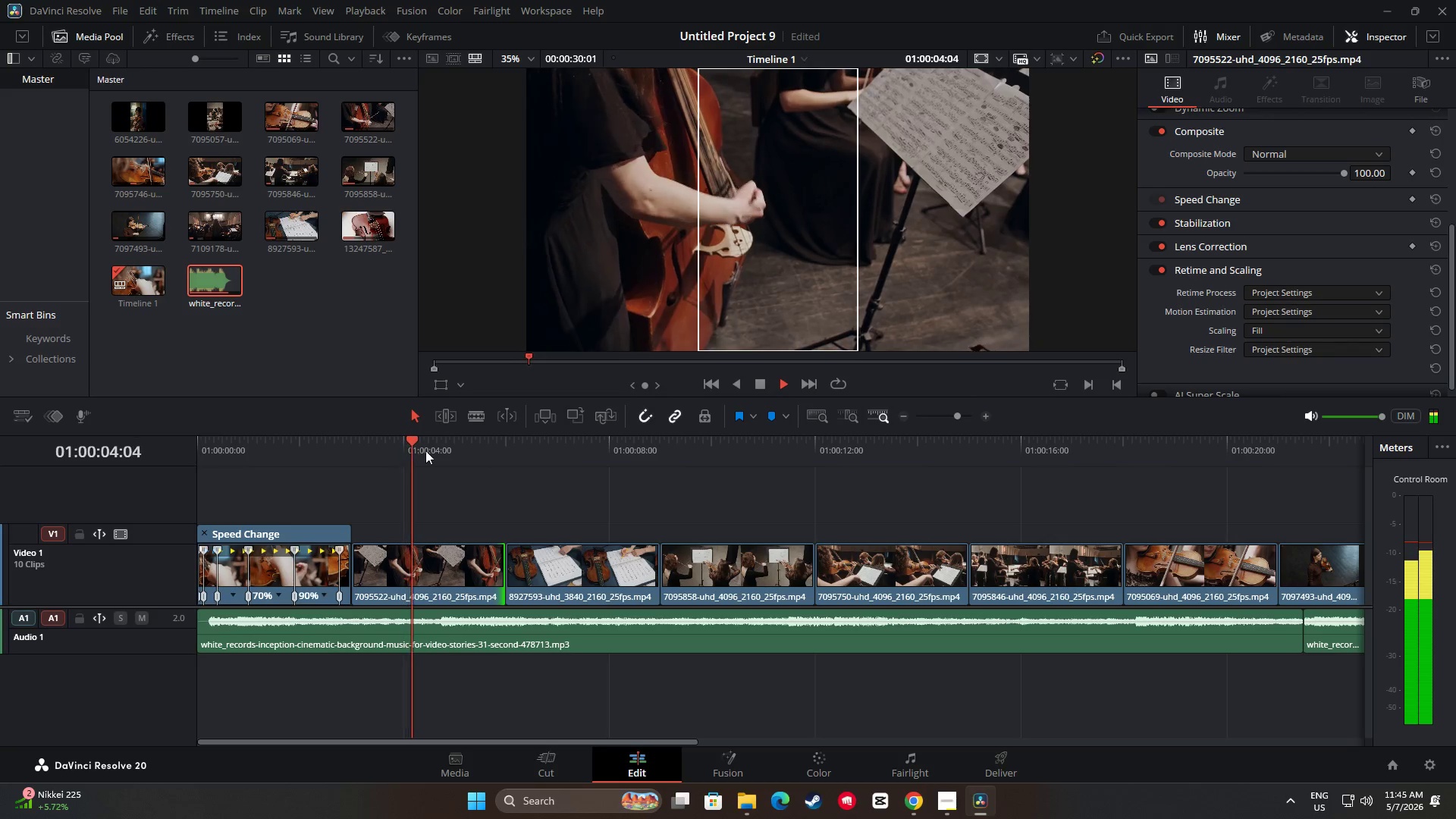 
key(Space)
 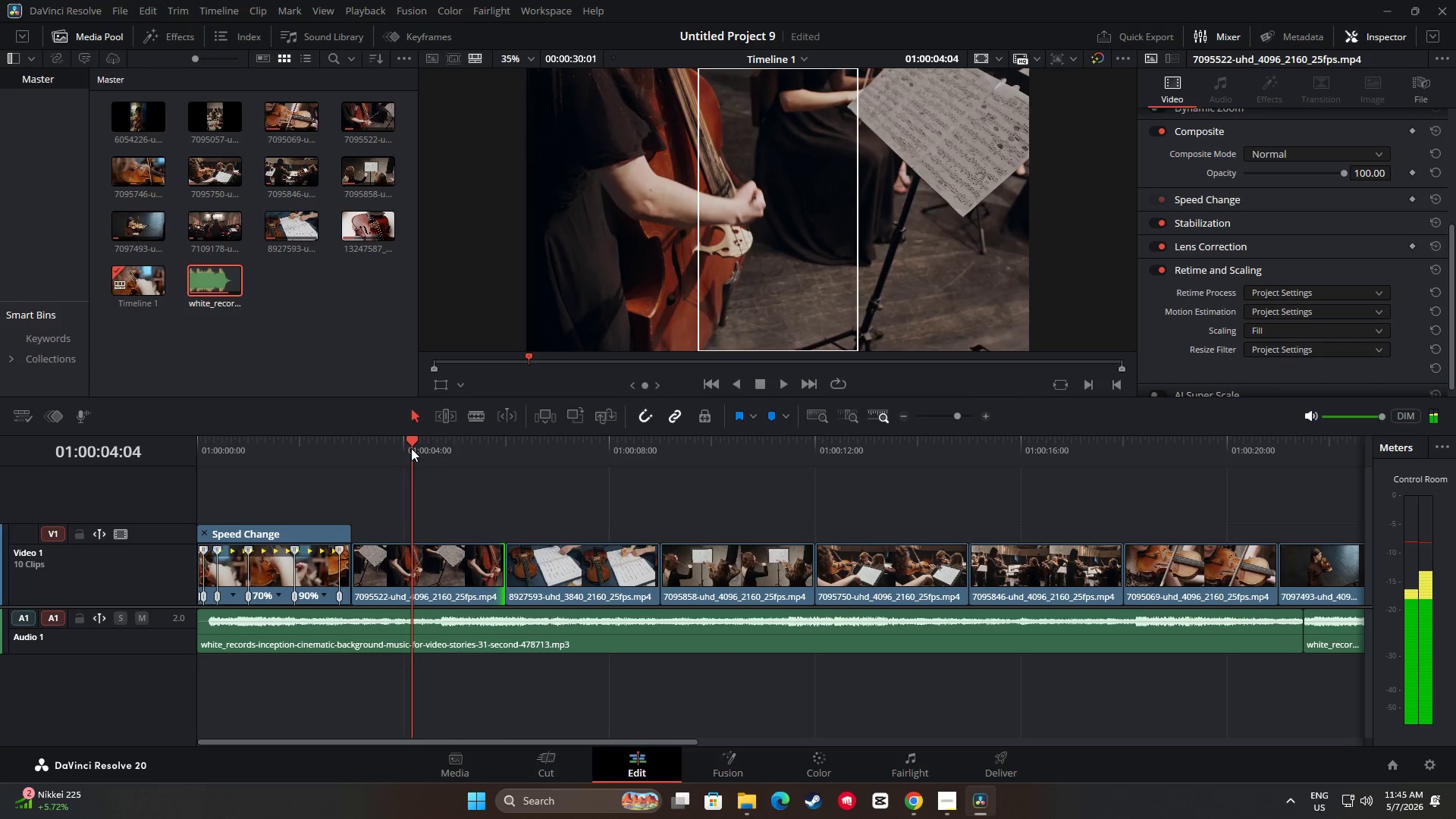 
left_click_drag(start_coordinate=[411, 441], to_coordinate=[316, 447])
 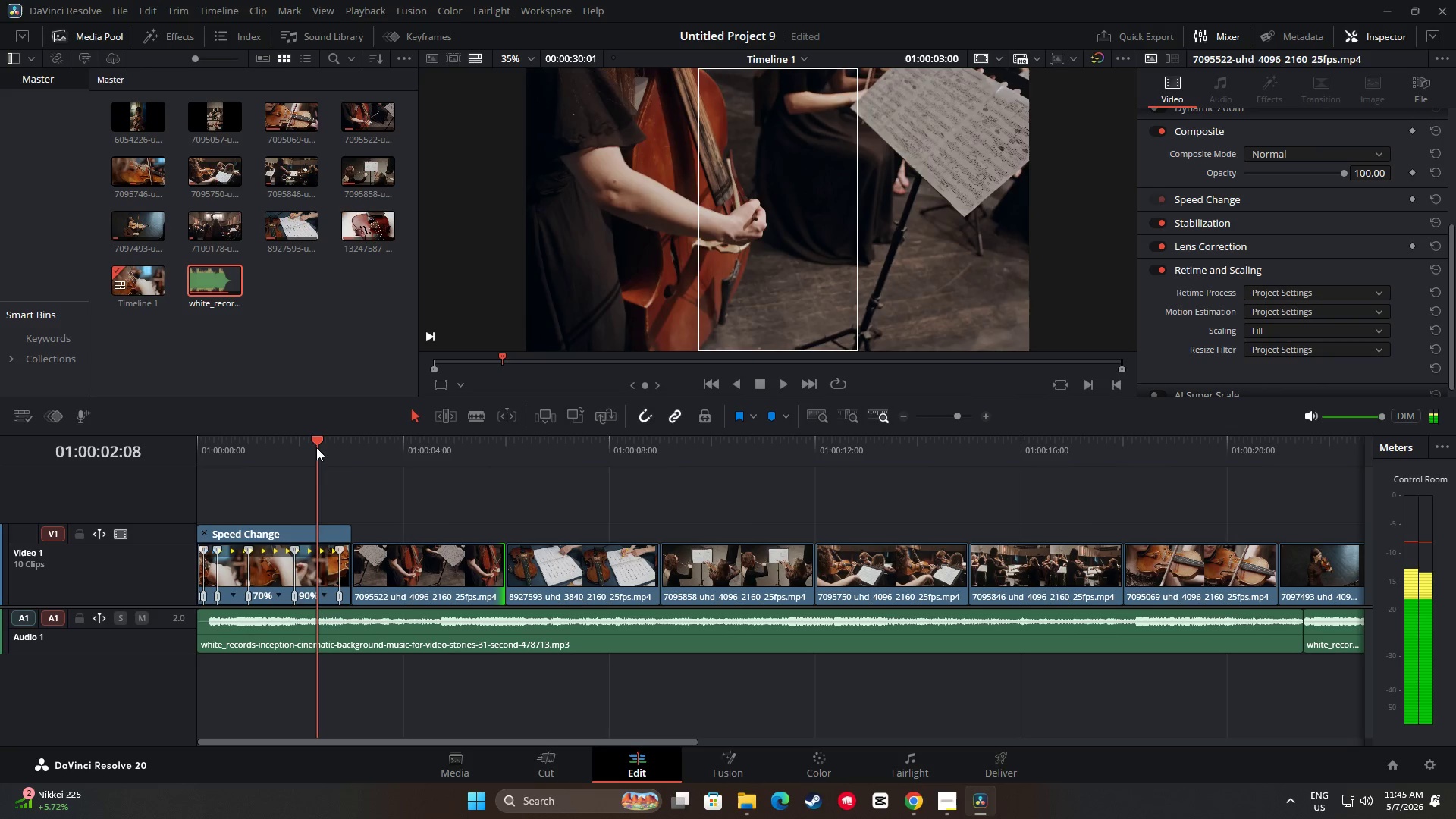 
key(Space)
 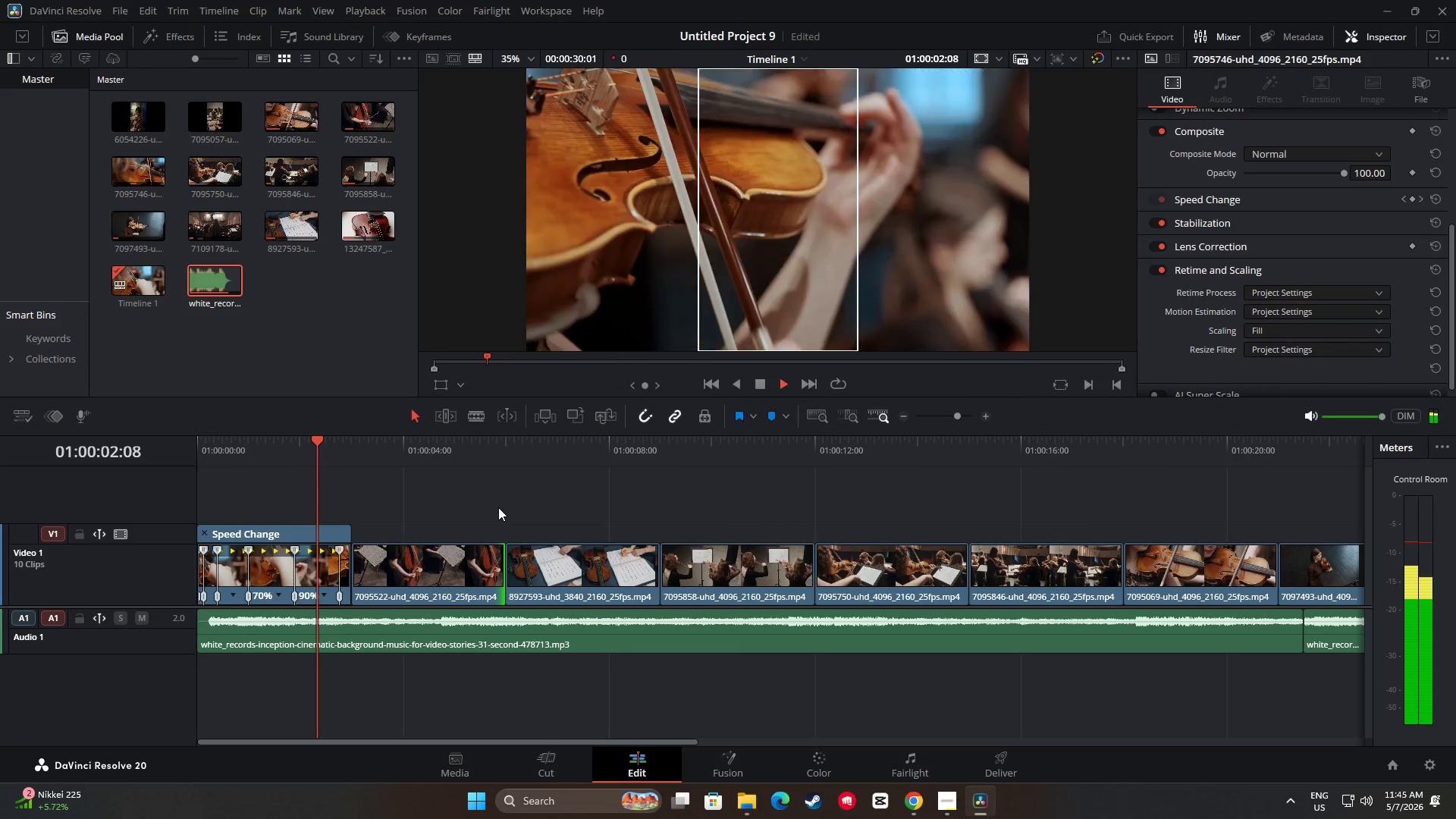 
key(Space)
 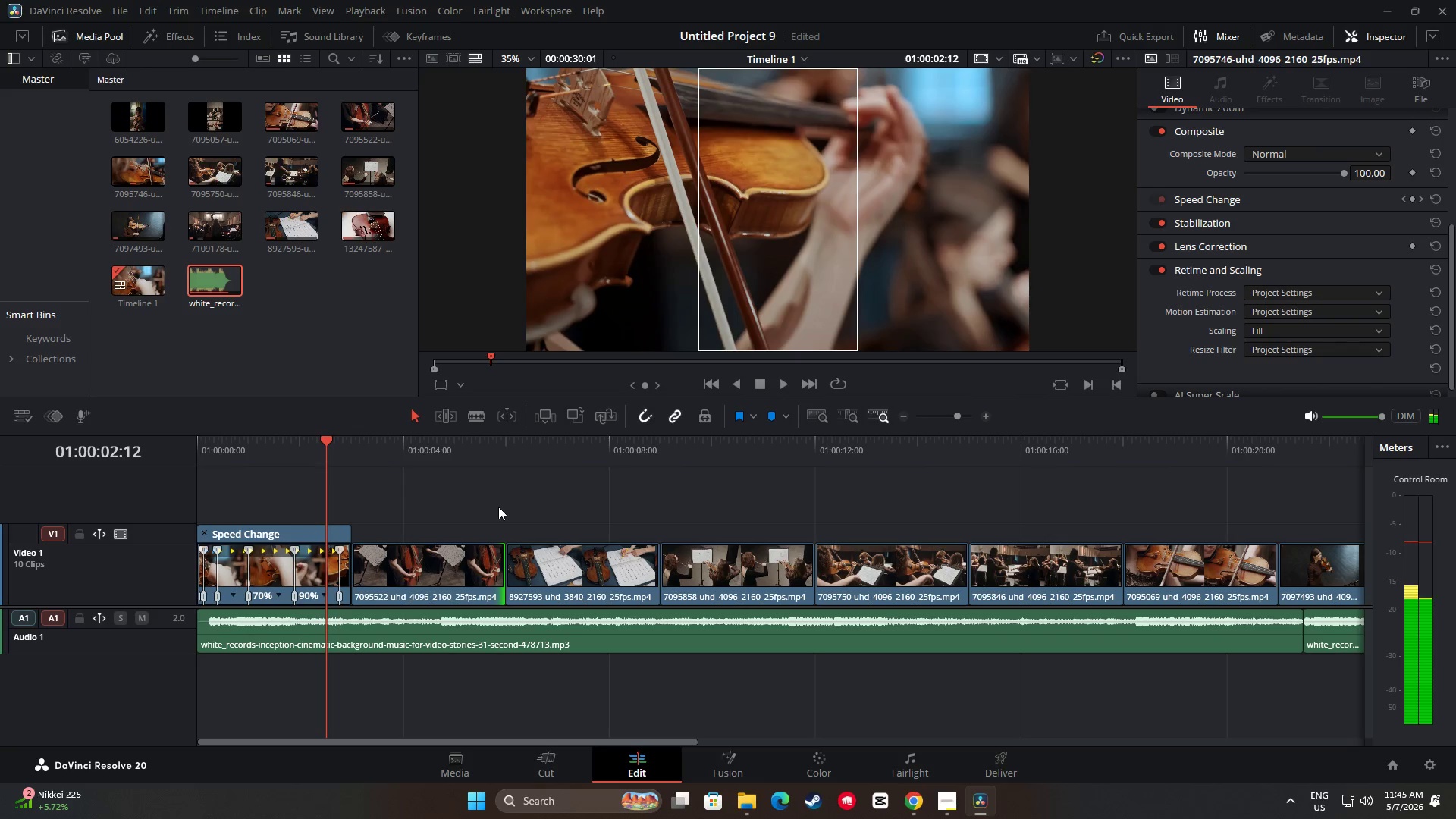 
key(Space)
 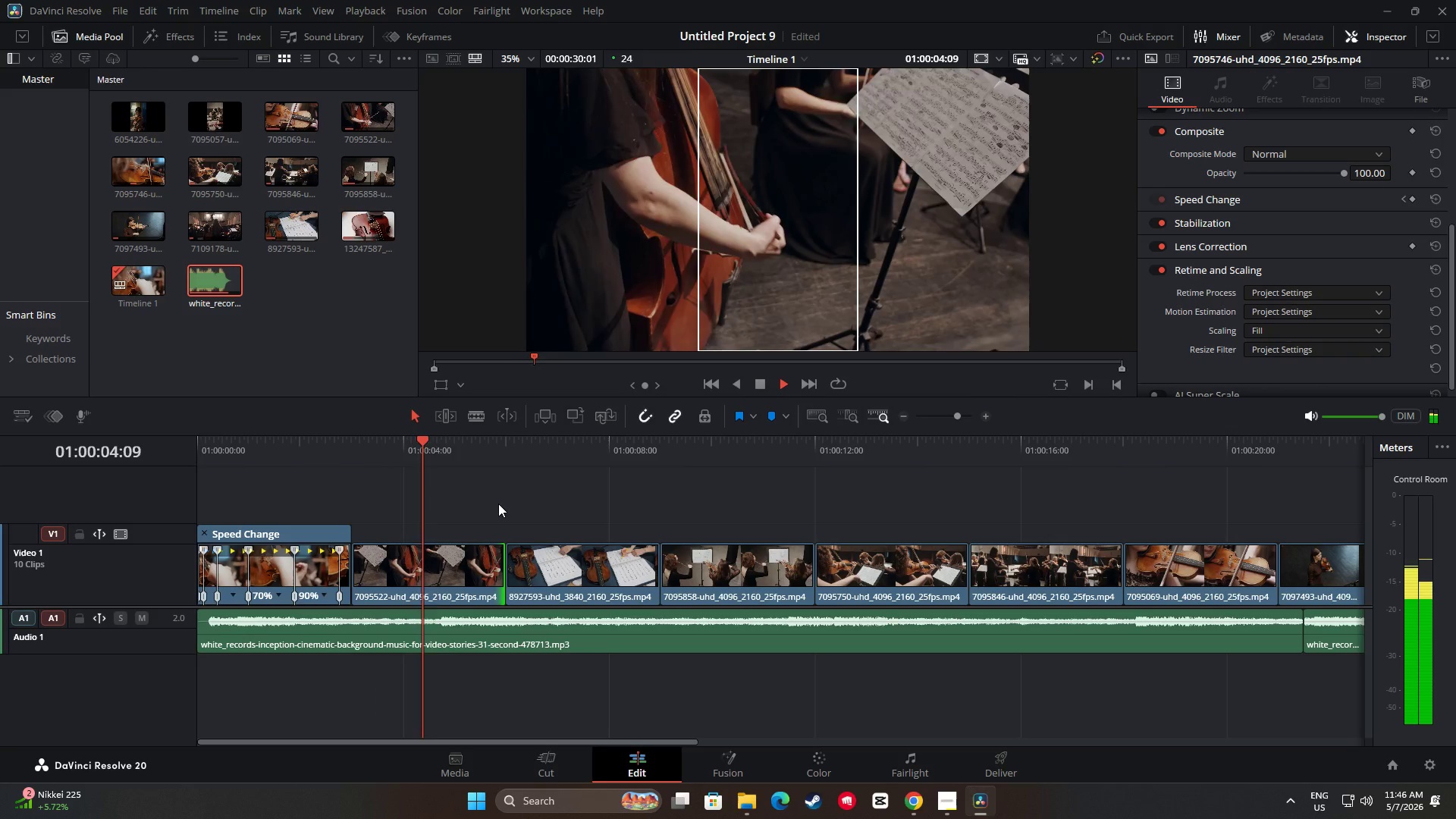 
key(Space)
 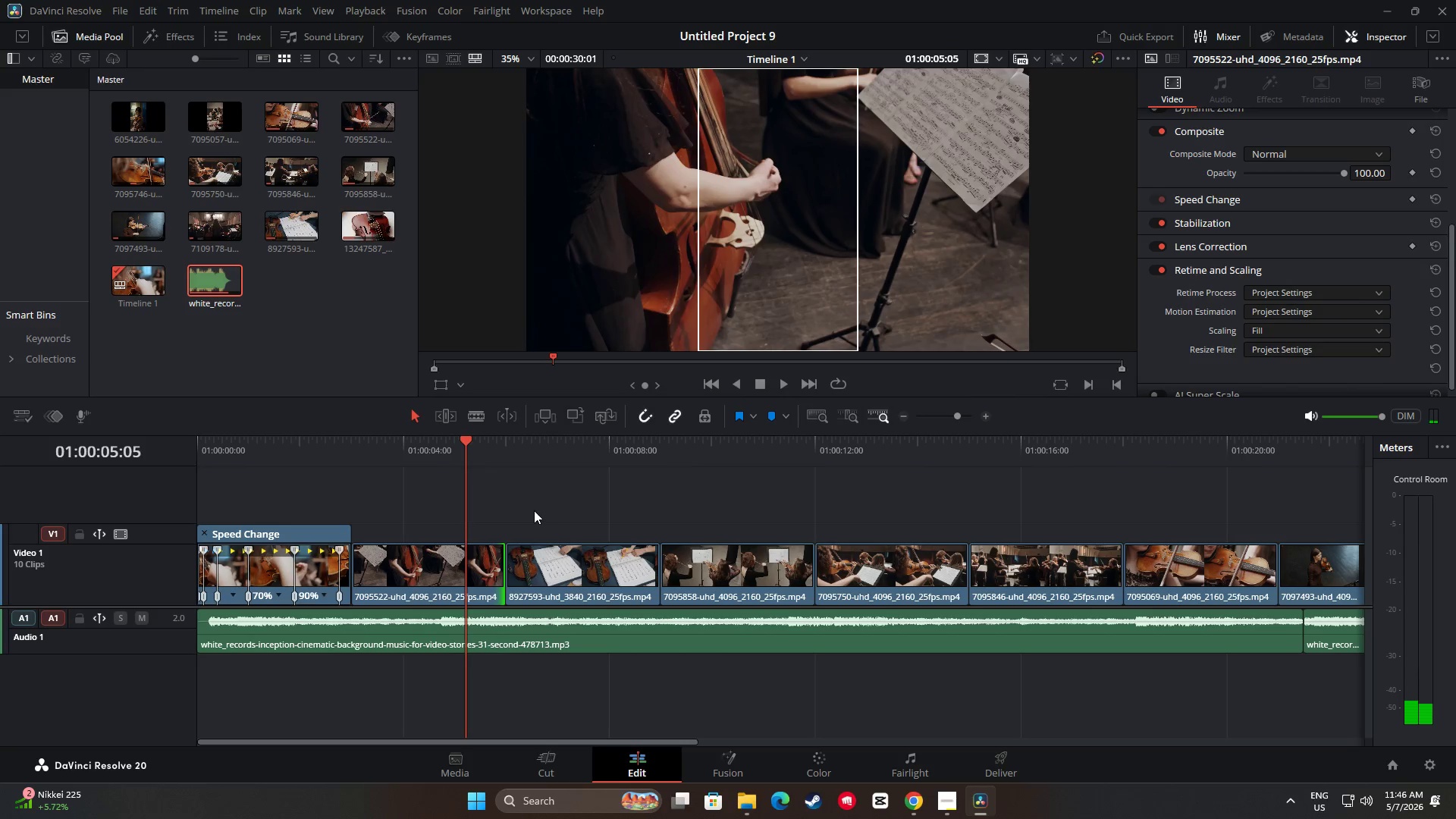 
left_click_drag(start_coordinate=[472, 438], to_coordinate=[394, 440])
 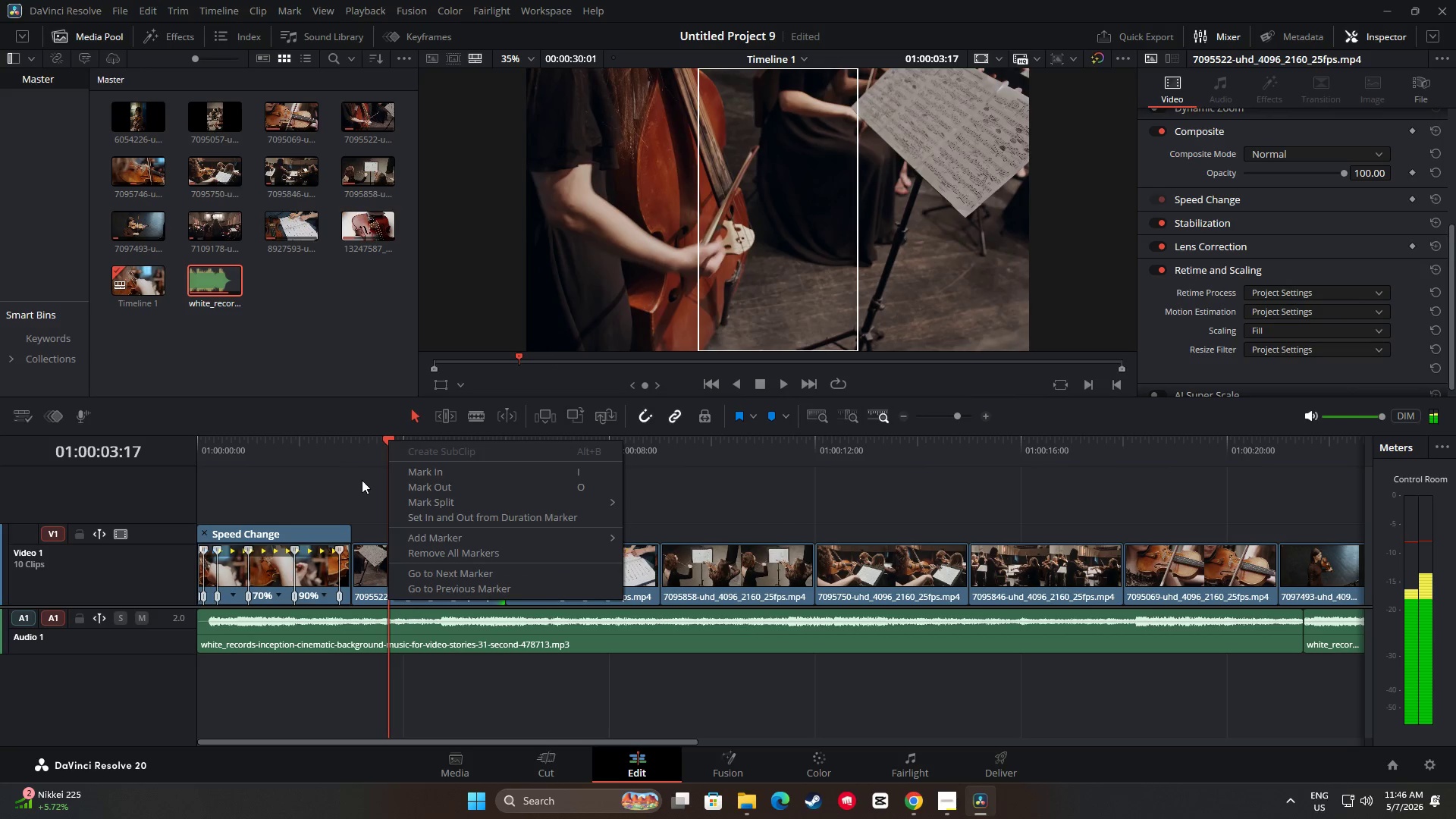 
left_click_drag(start_coordinate=[384, 447], to_coordinate=[331, 448])
 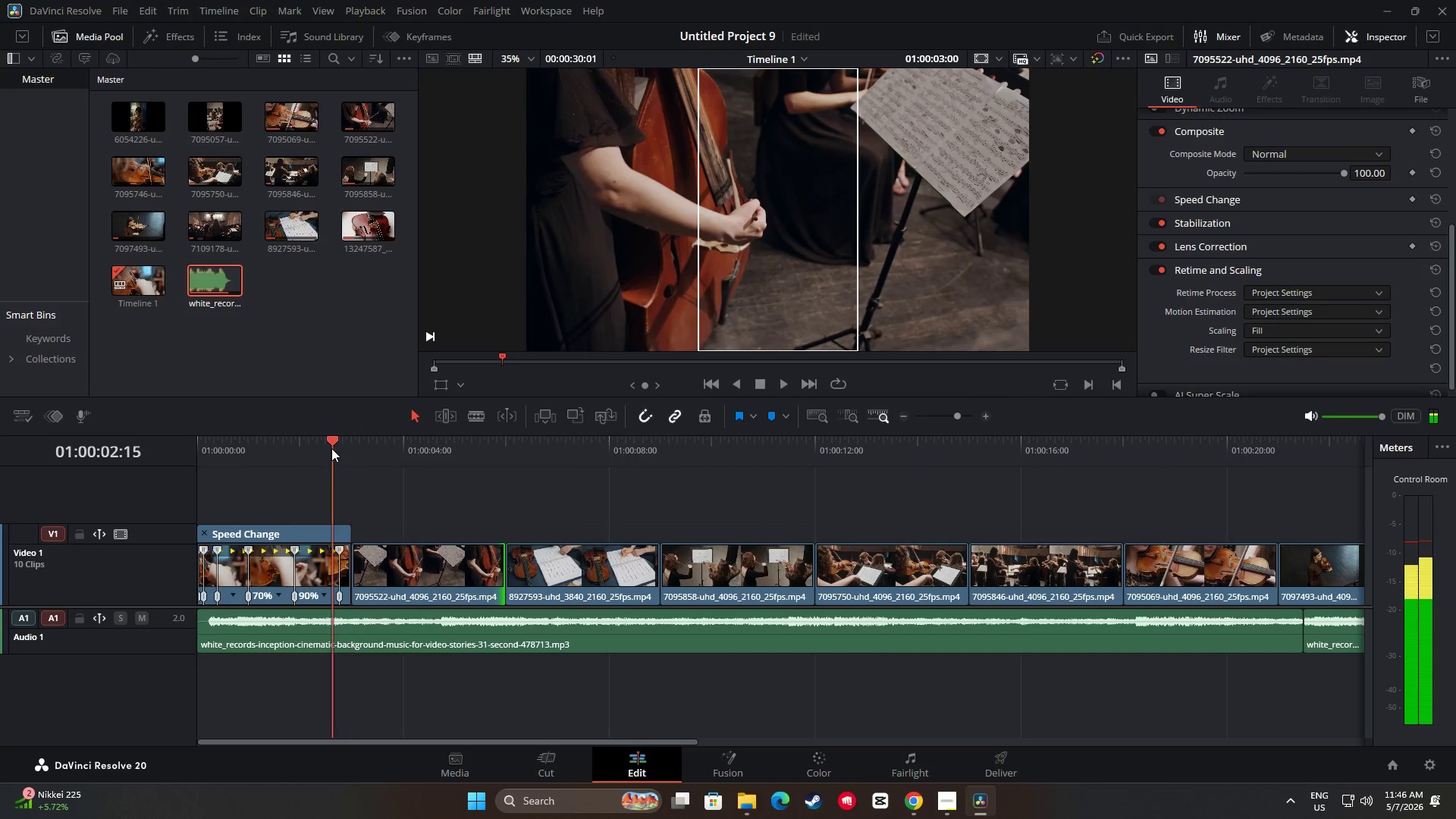 
key(Space)
 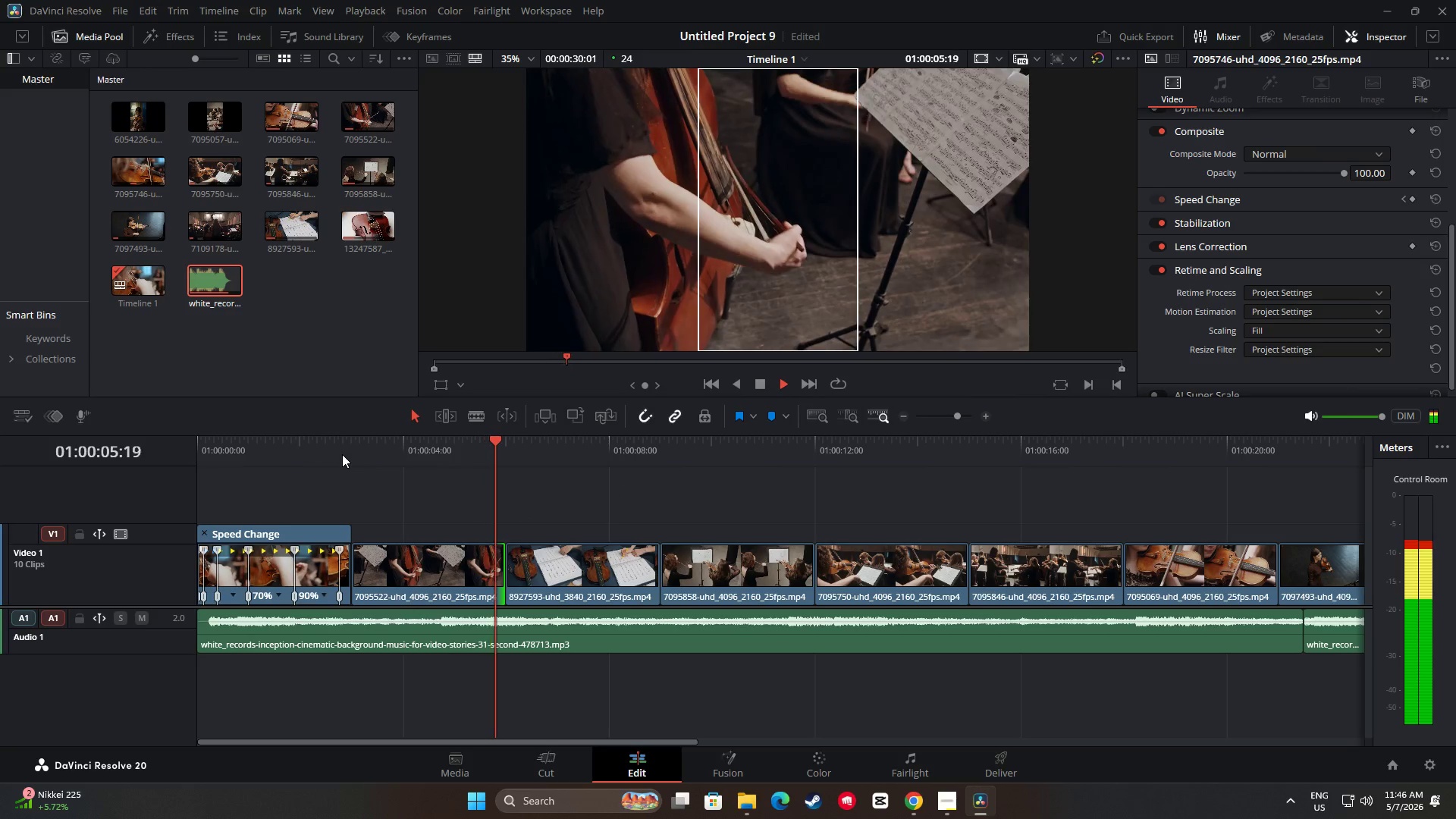 
key(Space)
 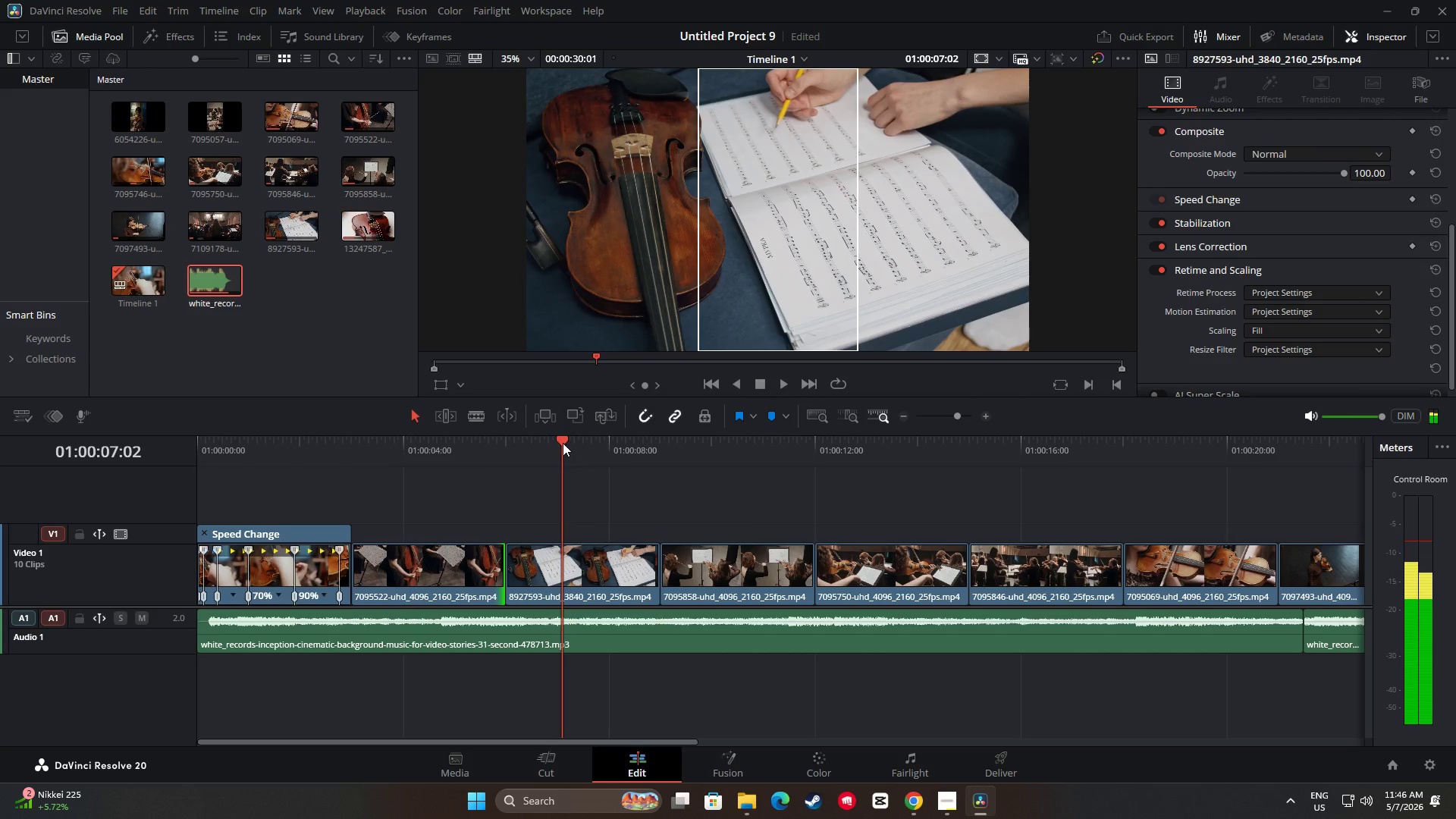 
left_click_drag(start_coordinate=[563, 441], to_coordinate=[268, 460])
 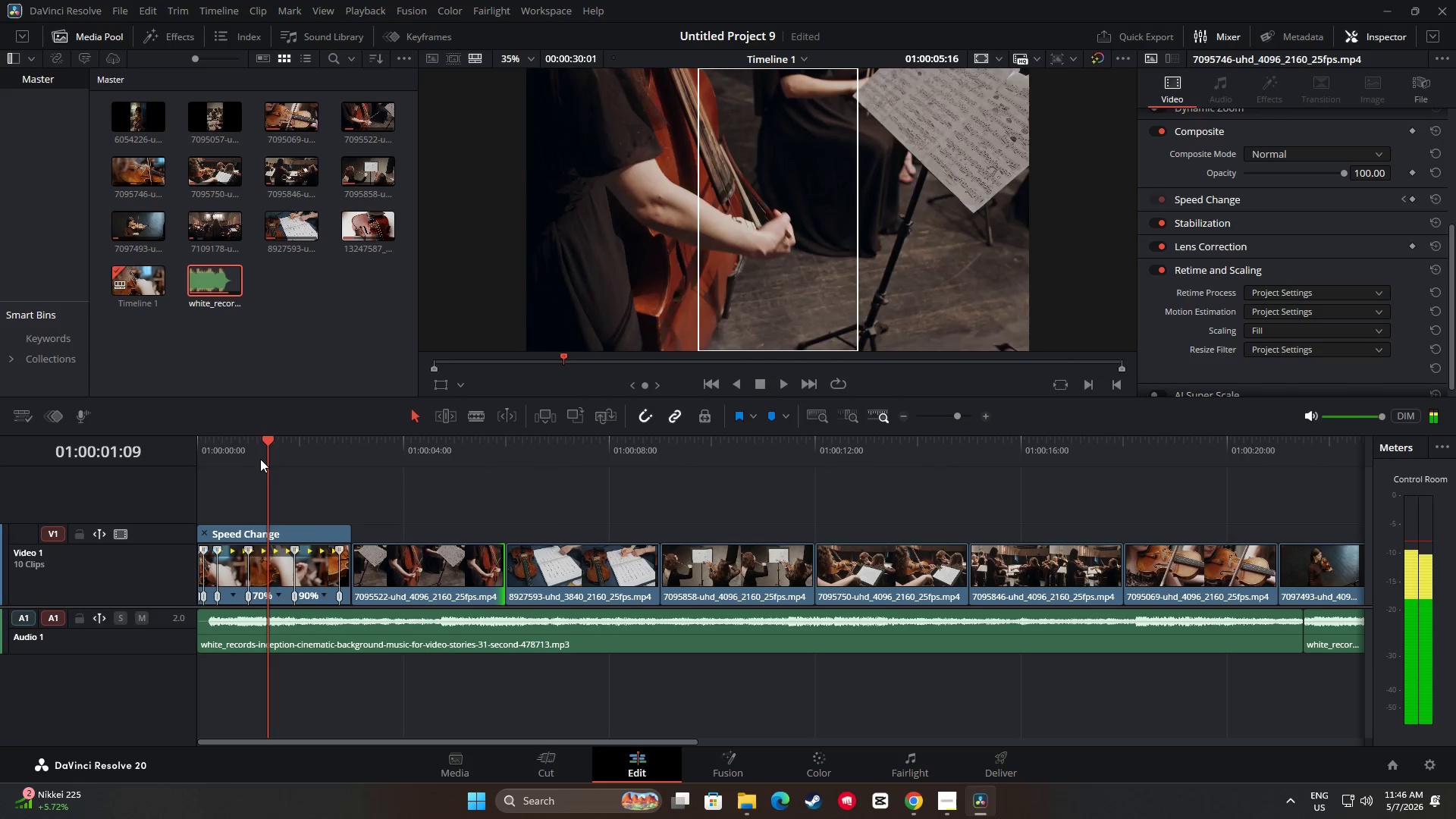 
key(Space)
 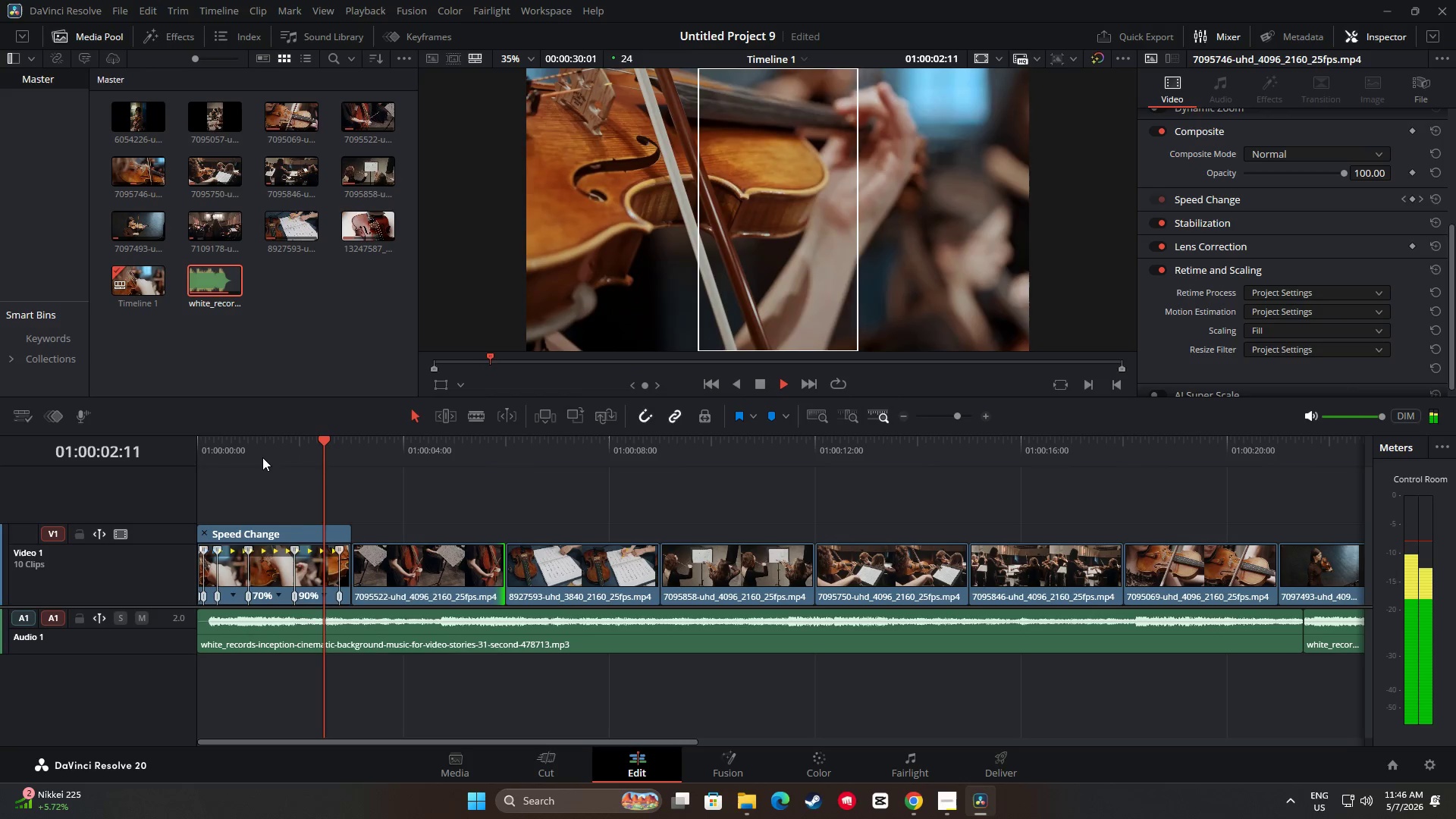 
key(Space)
 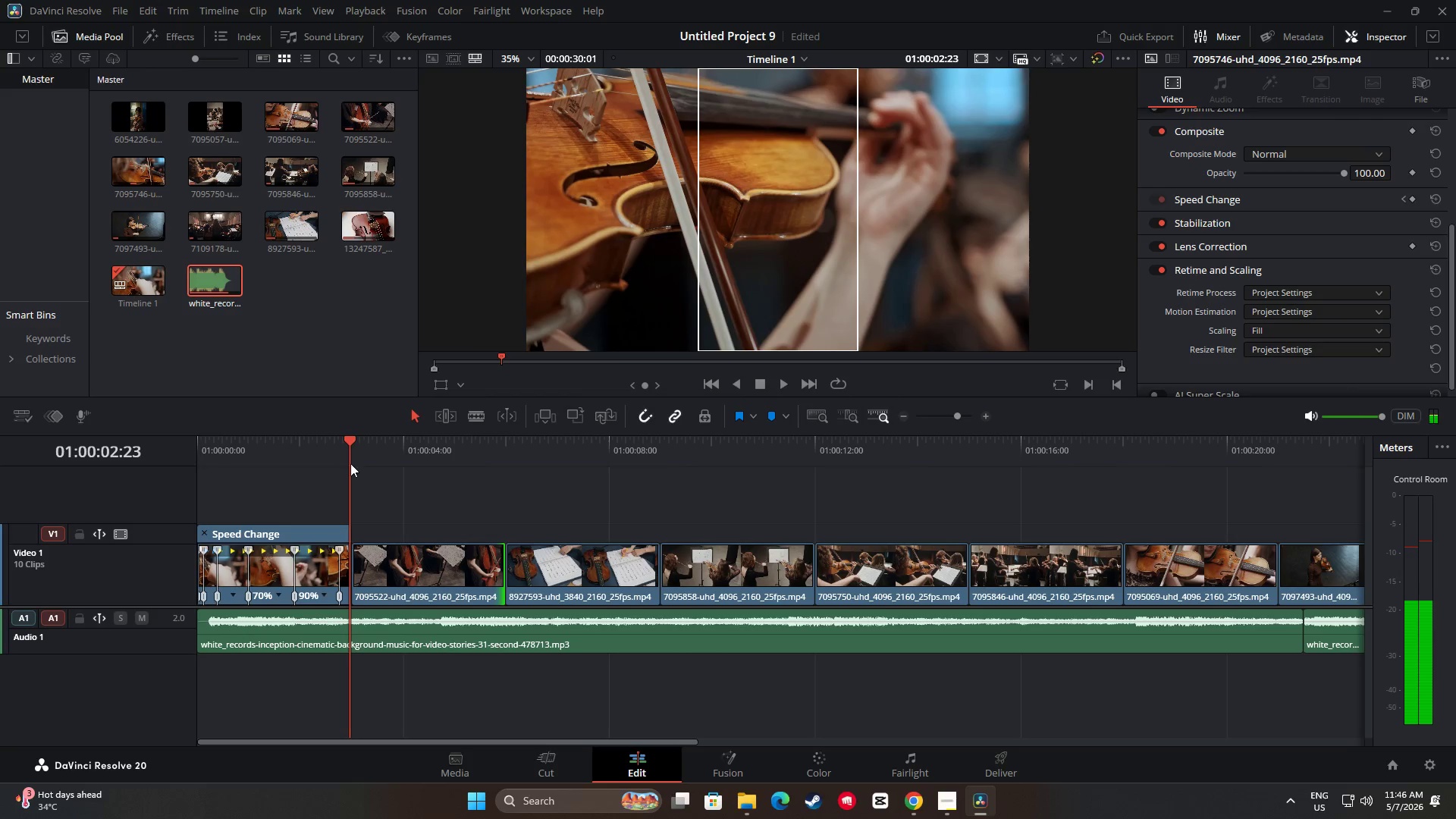 
left_click_drag(start_coordinate=[353, 439], to_coordinate=[166, 445])
 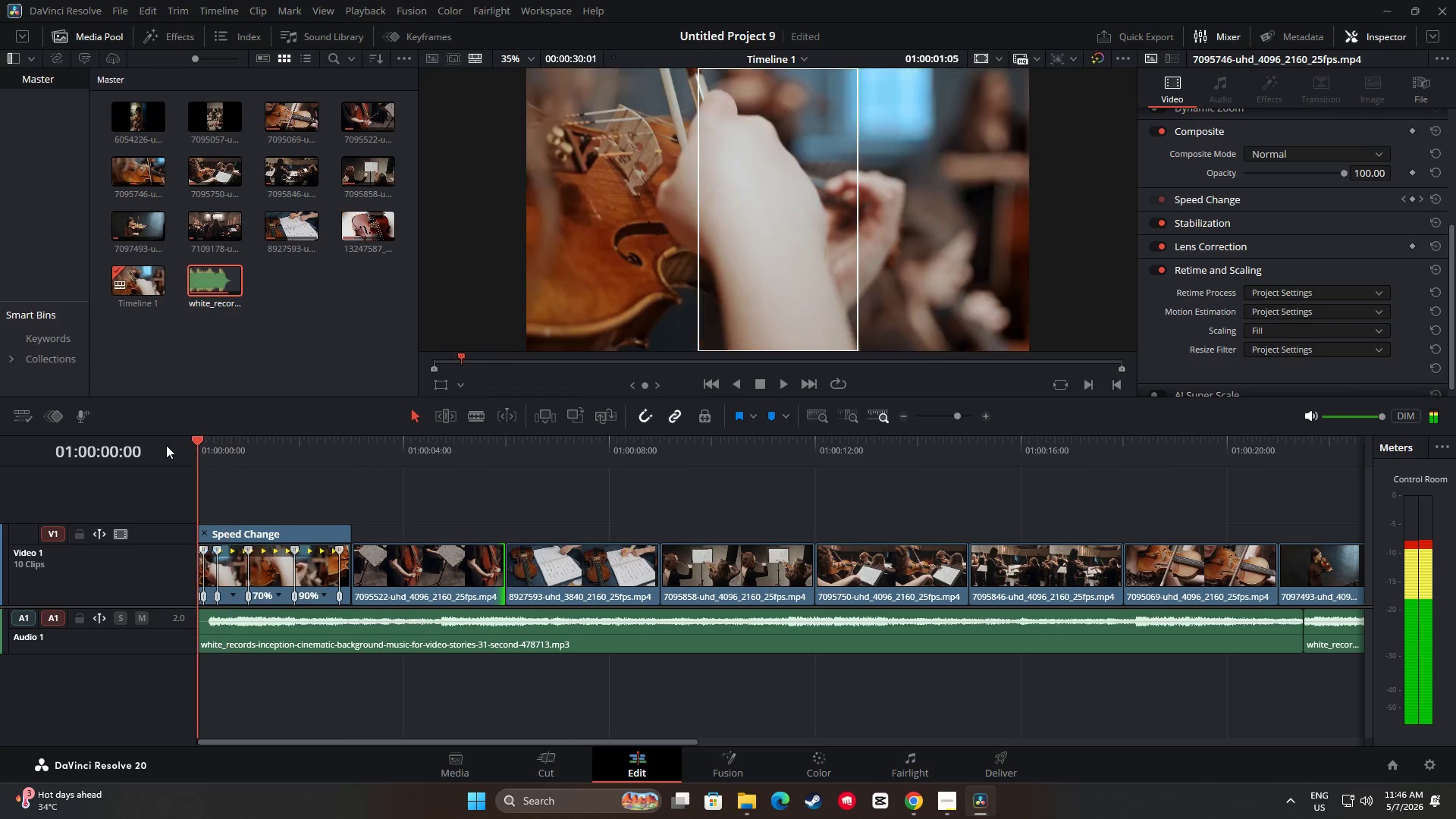 
key(Space)
 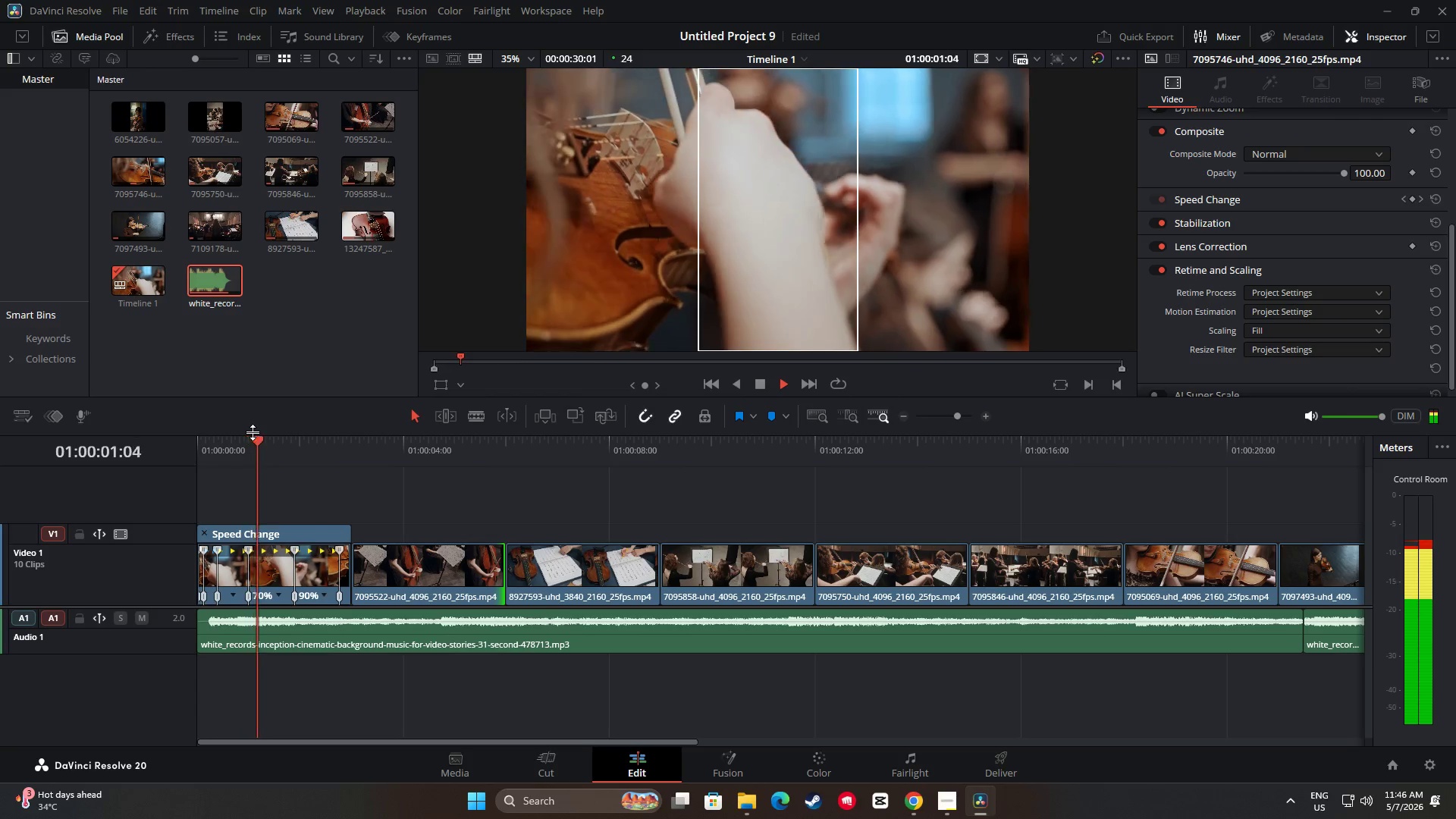 
key(Space)
 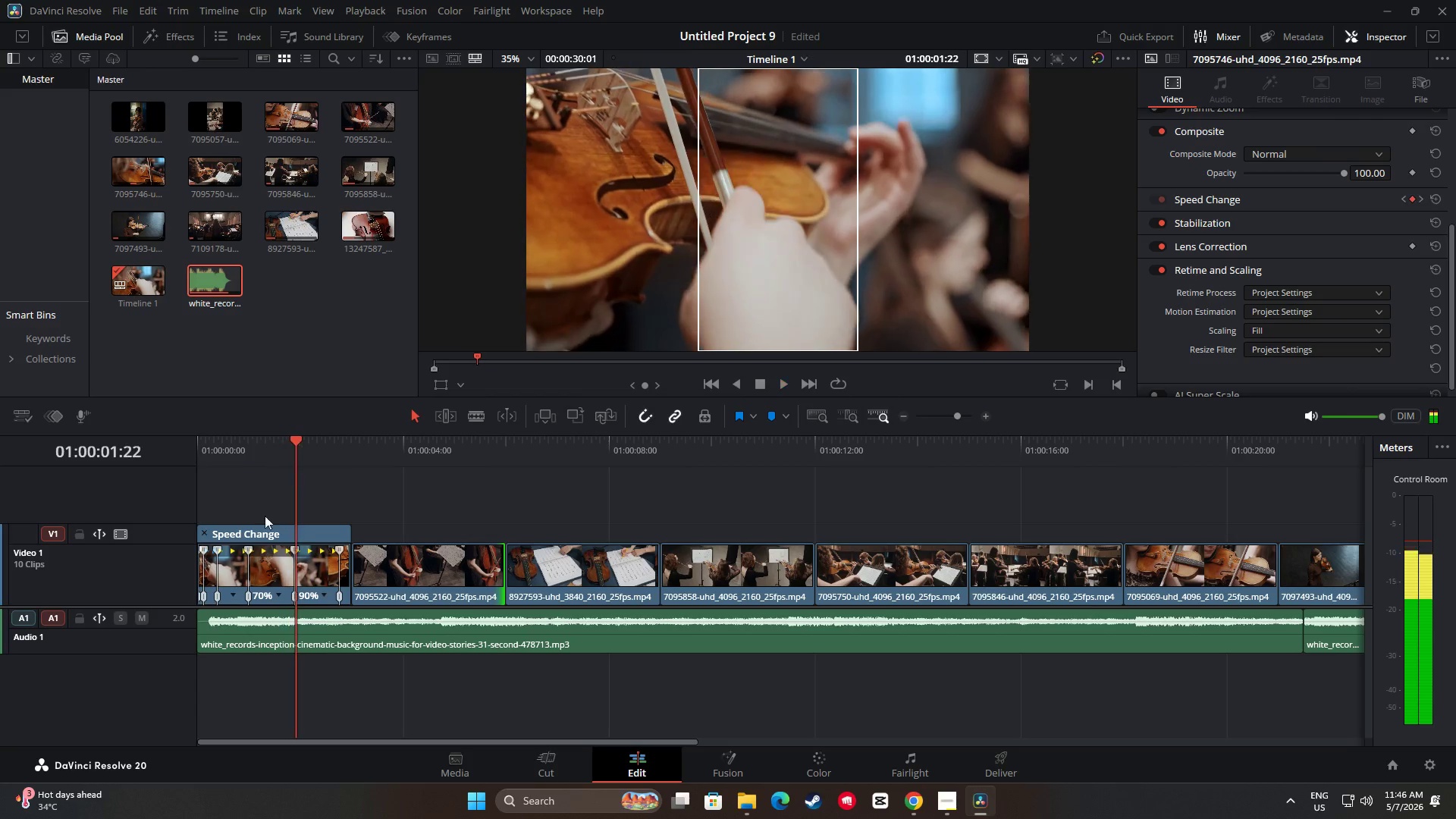 
left_click([267, 553])
 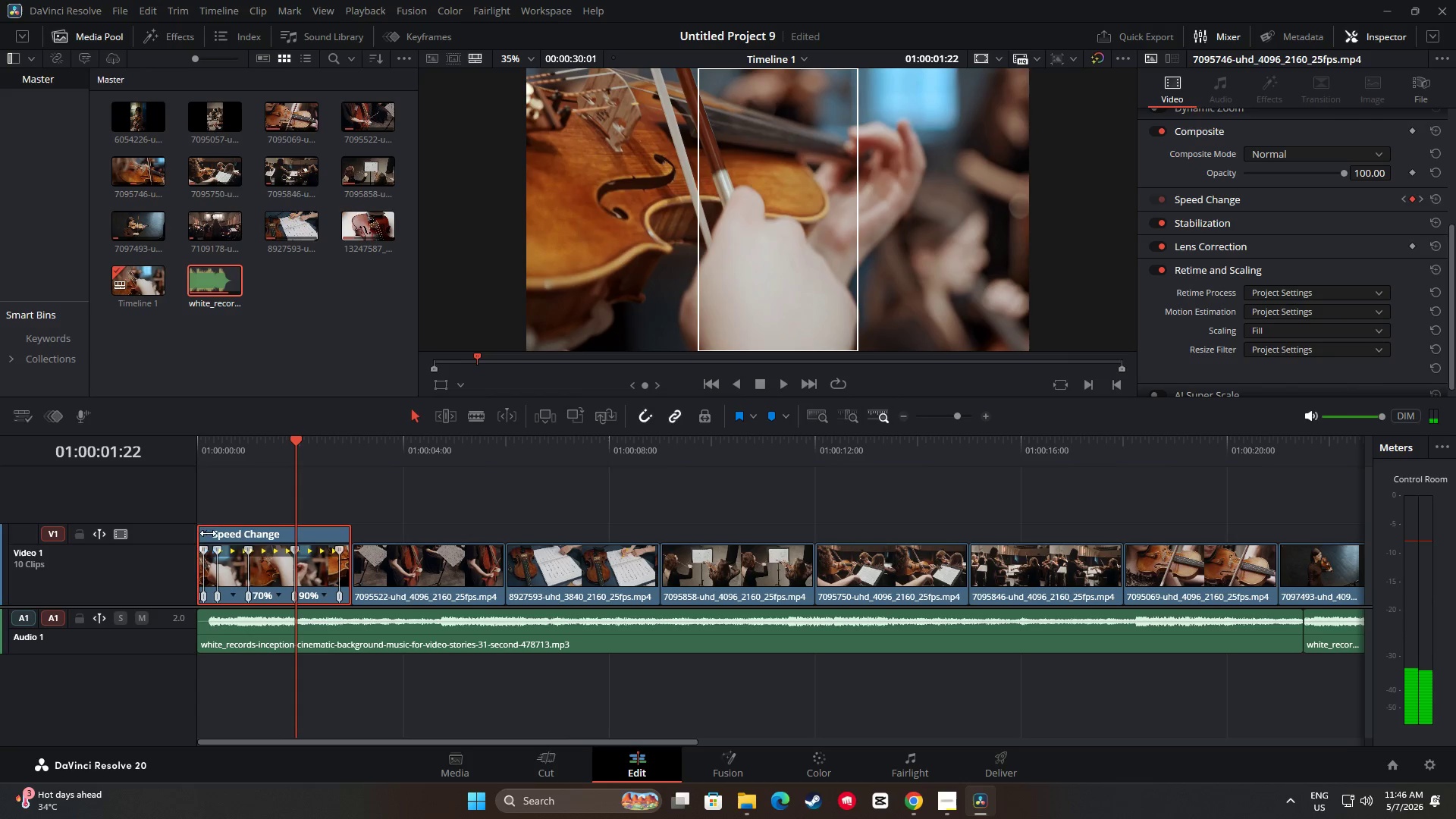 
left_click([204, 532])
 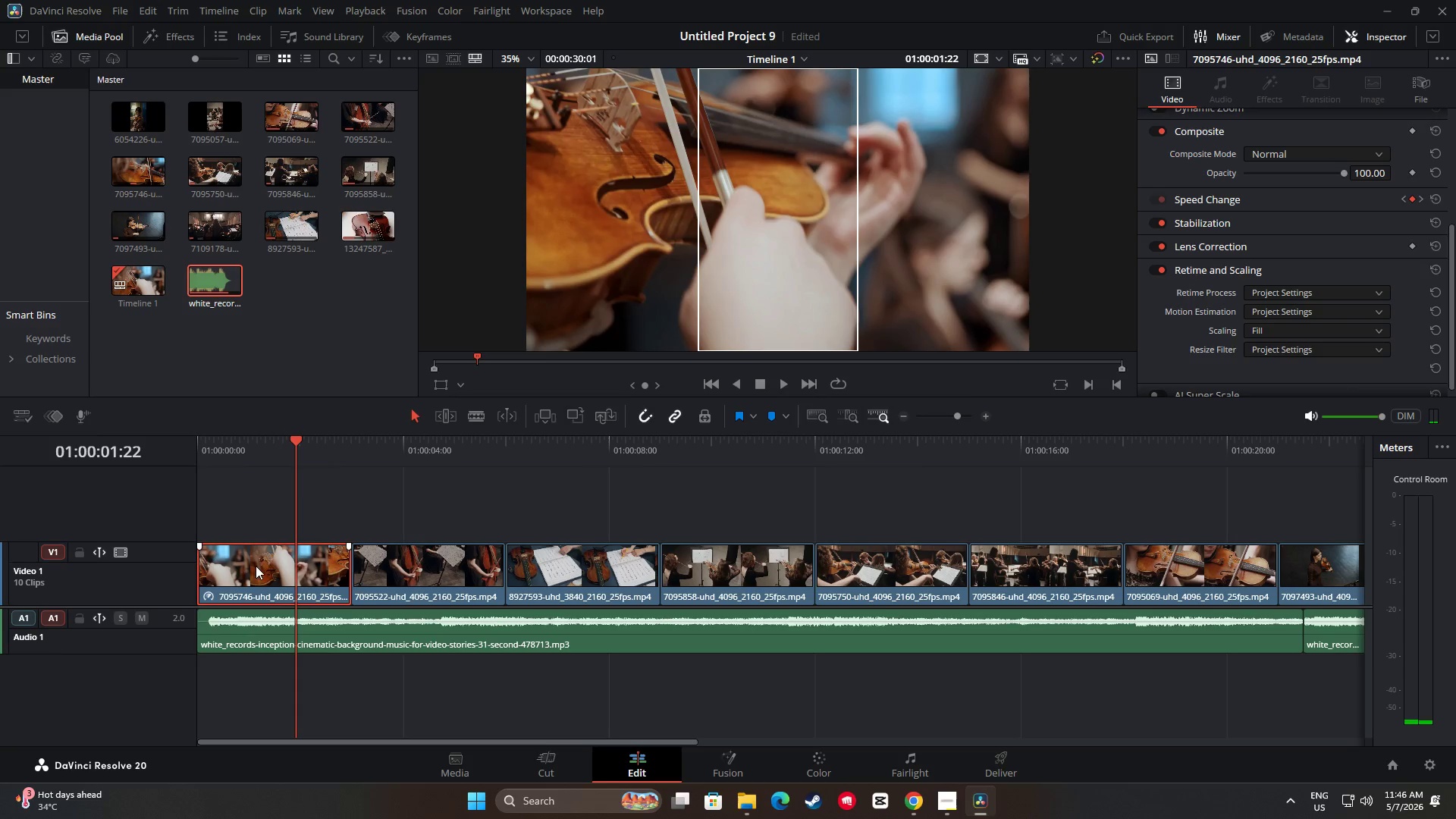 
left_click_drag(start_coordinate=[294, 439], to_coordinate=[197, 458])
 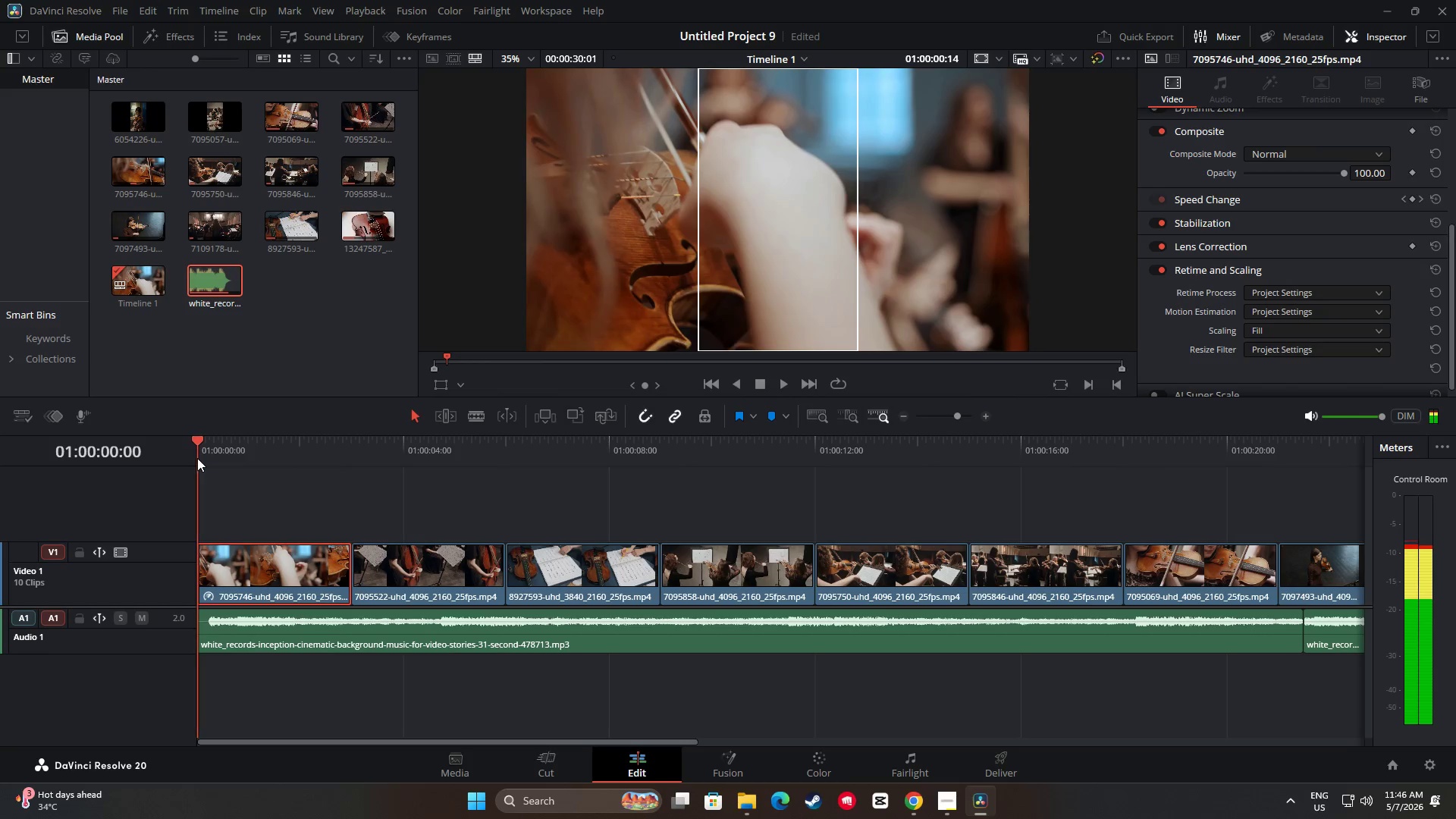 
key(Space)
 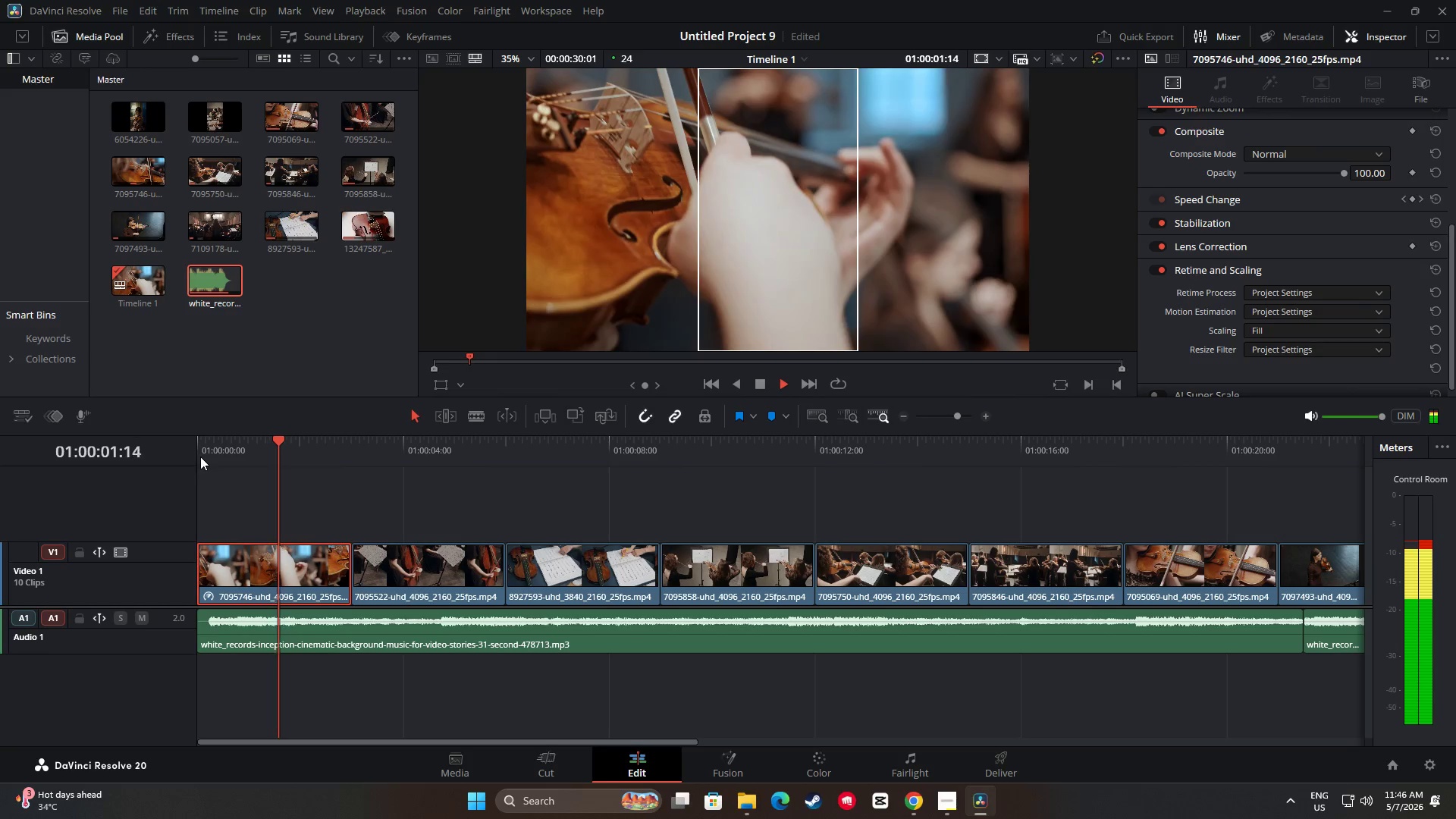 
key(Control+R)
 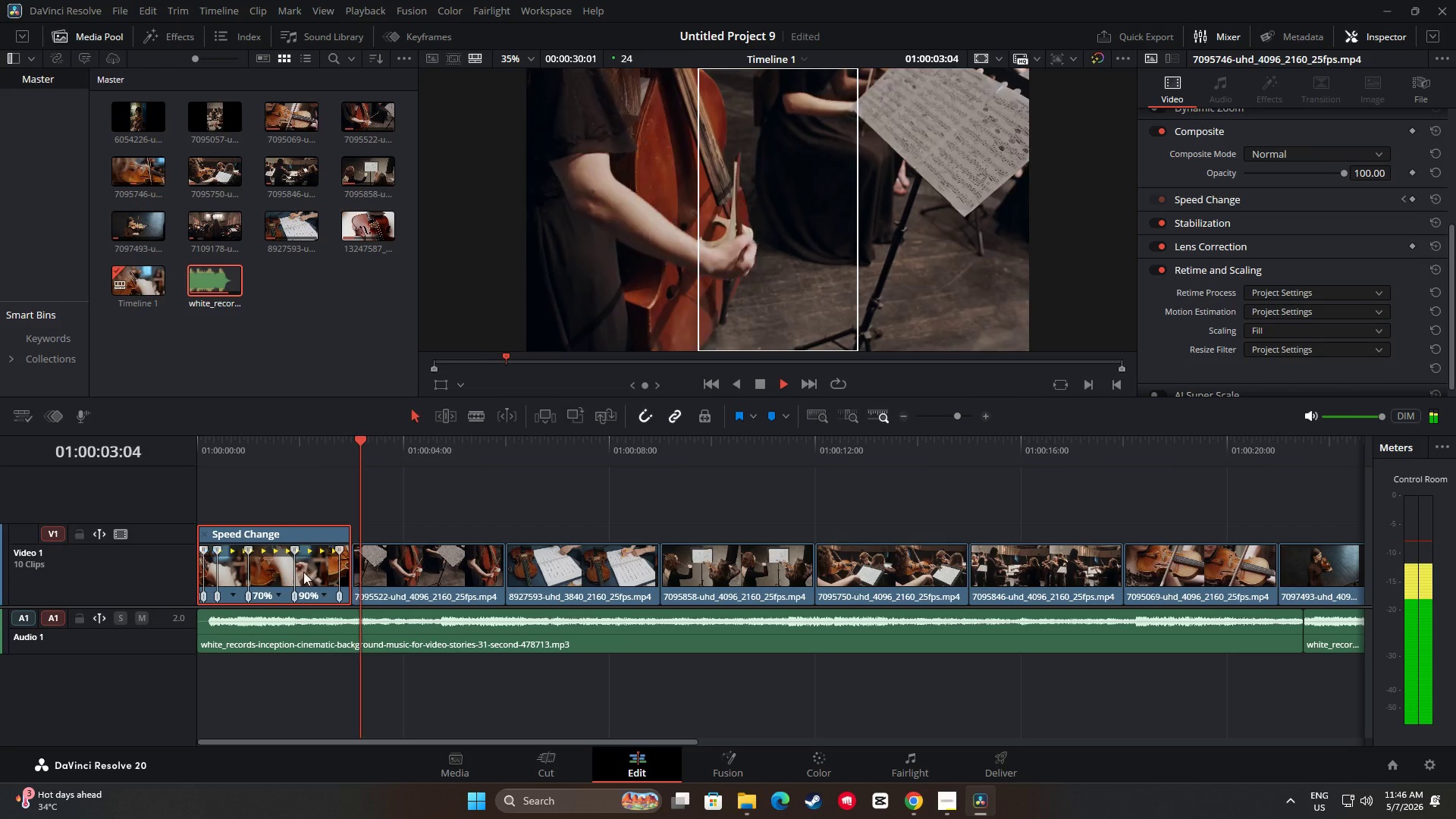 
key(Space)
 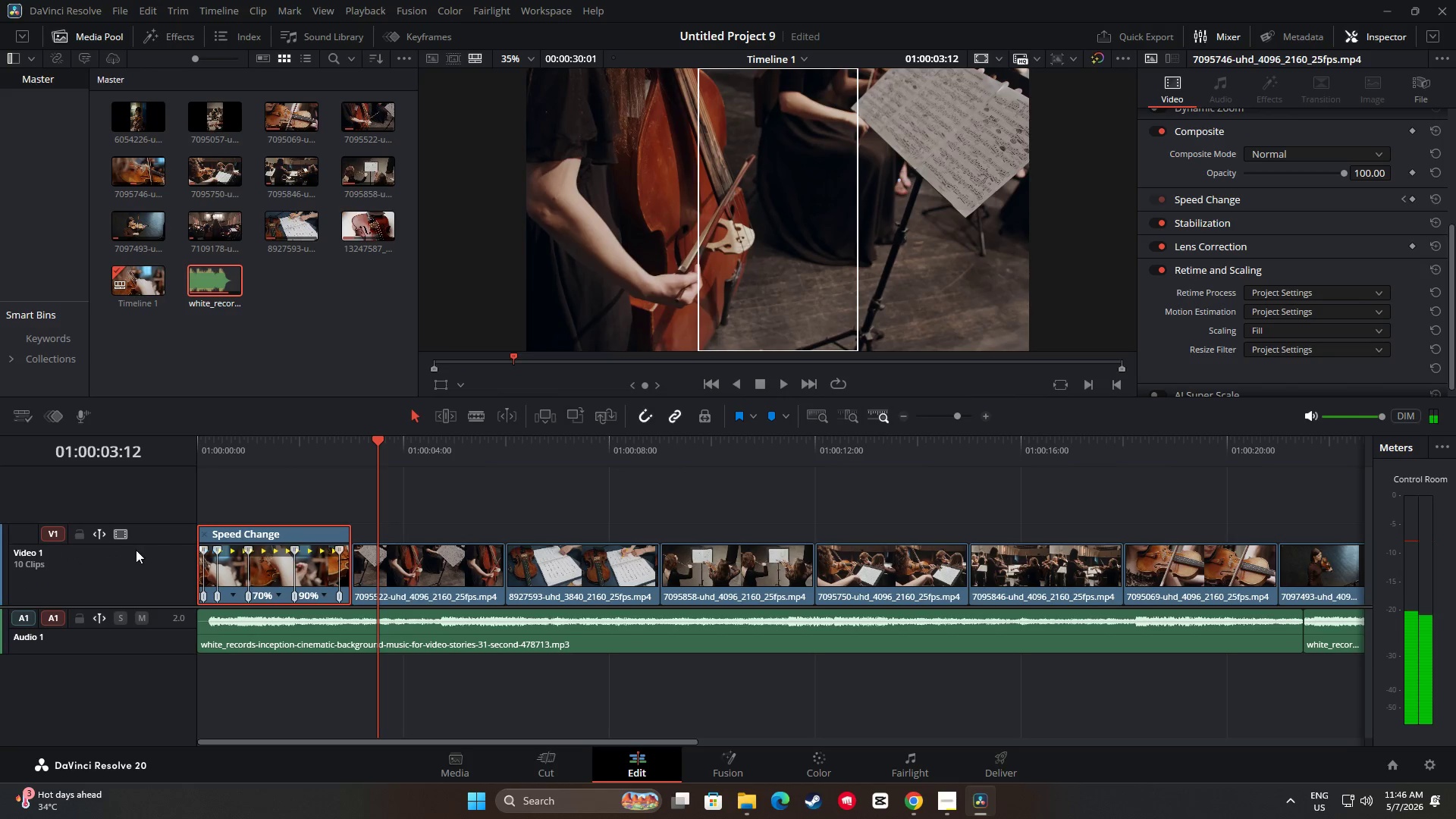 
mouse_move([91, 533])
 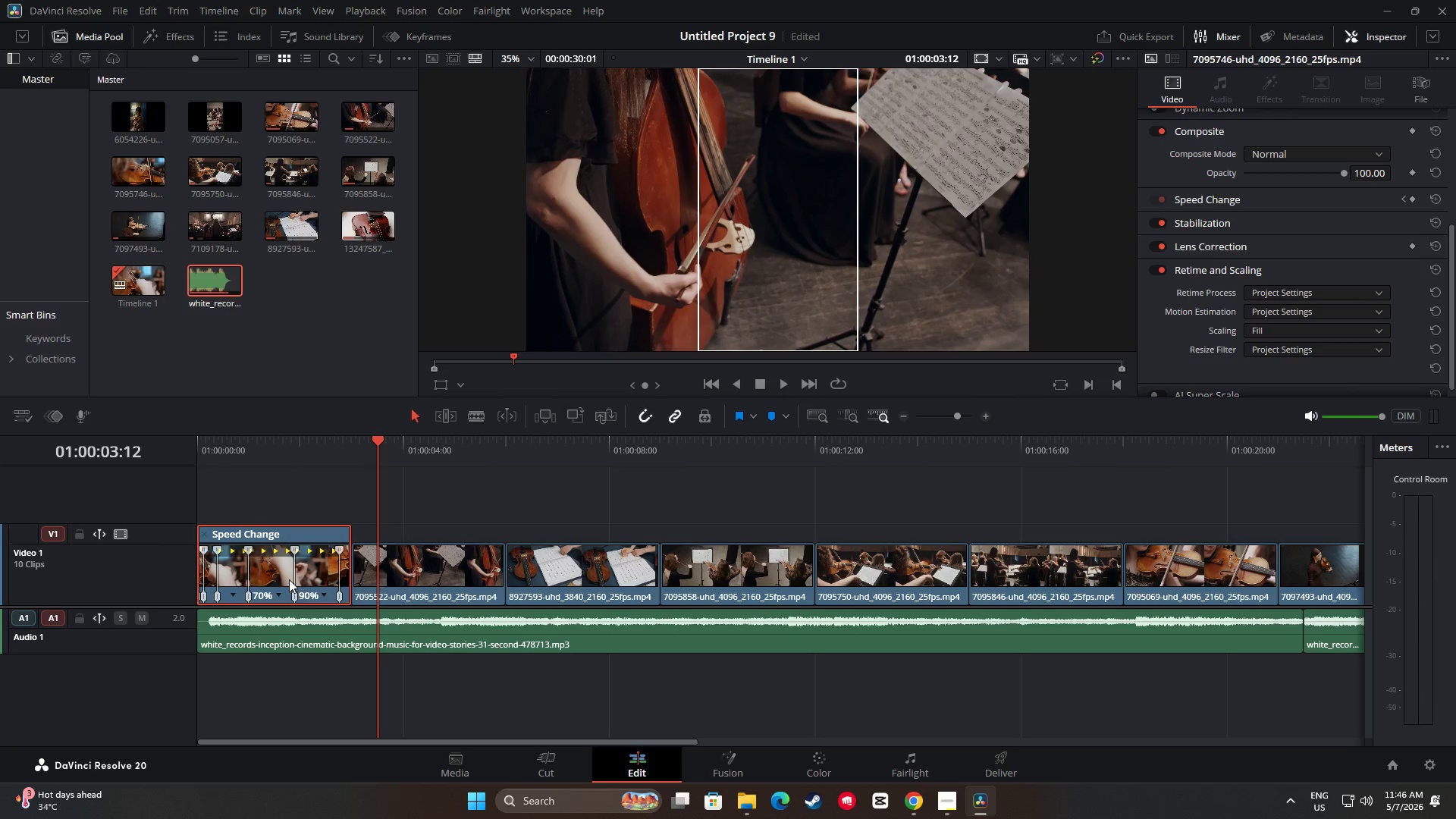 
right_click([277, 566])
 